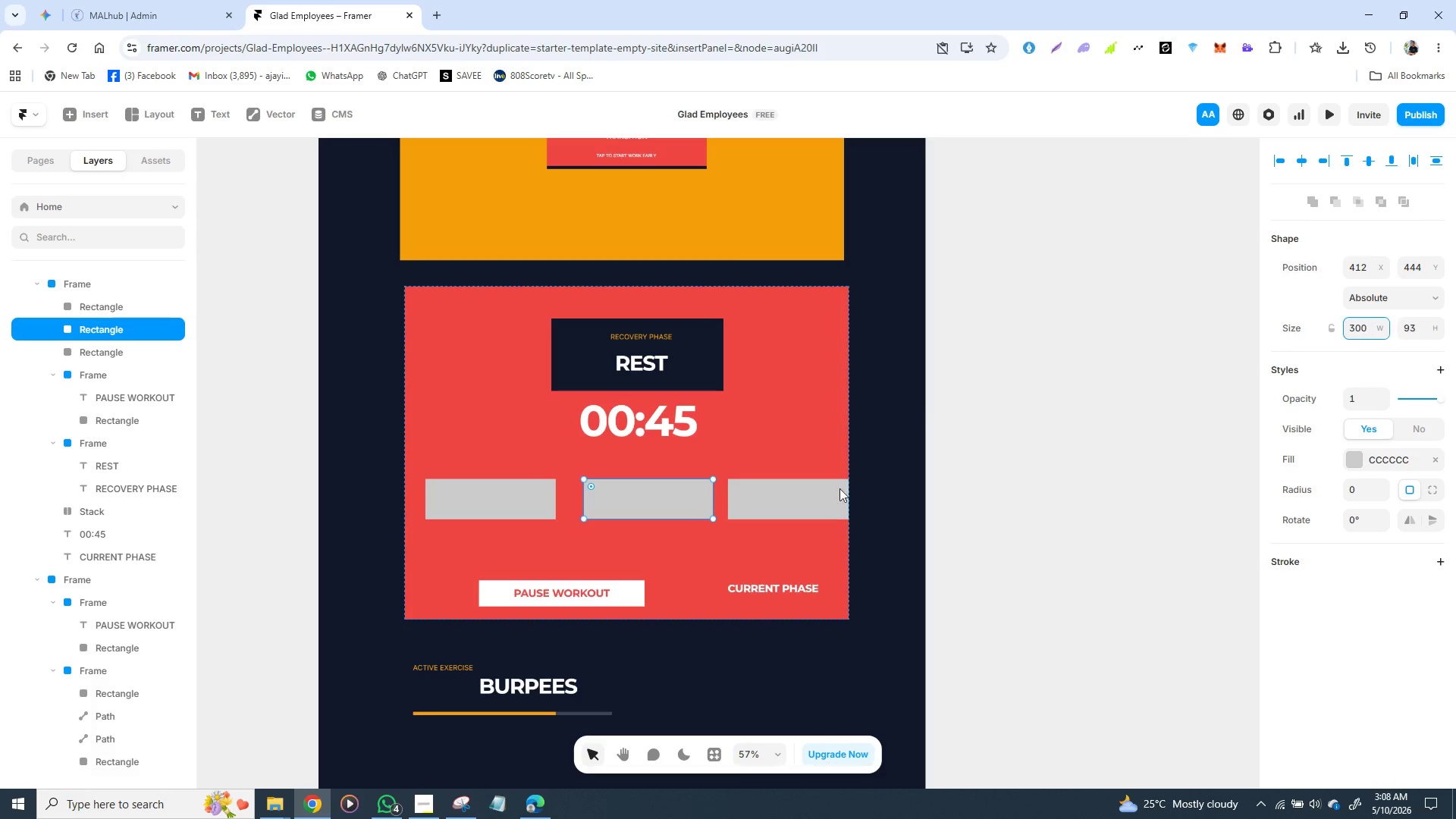 
left_click([799, 497])
 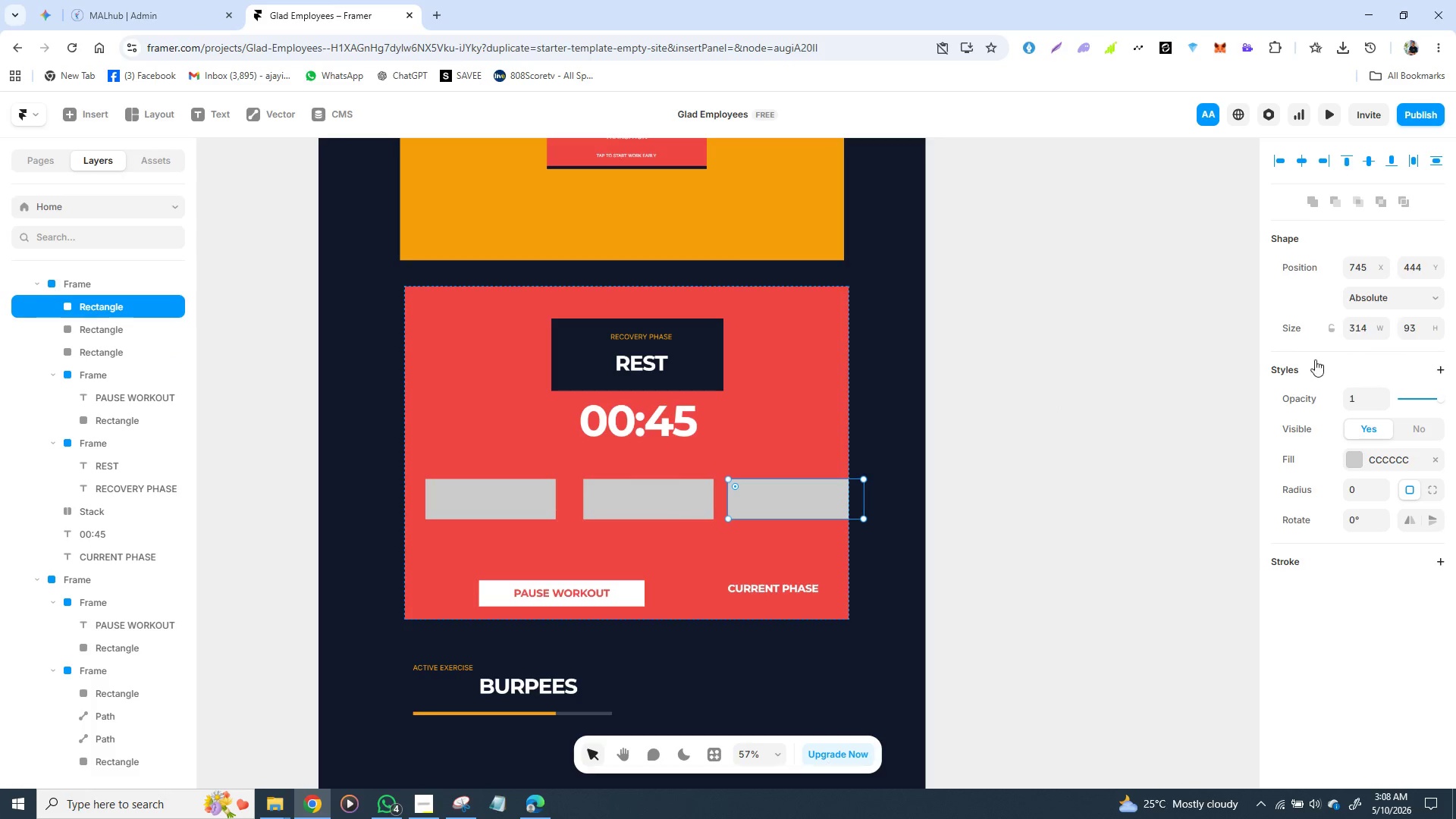 
left_click([1369, 325])
 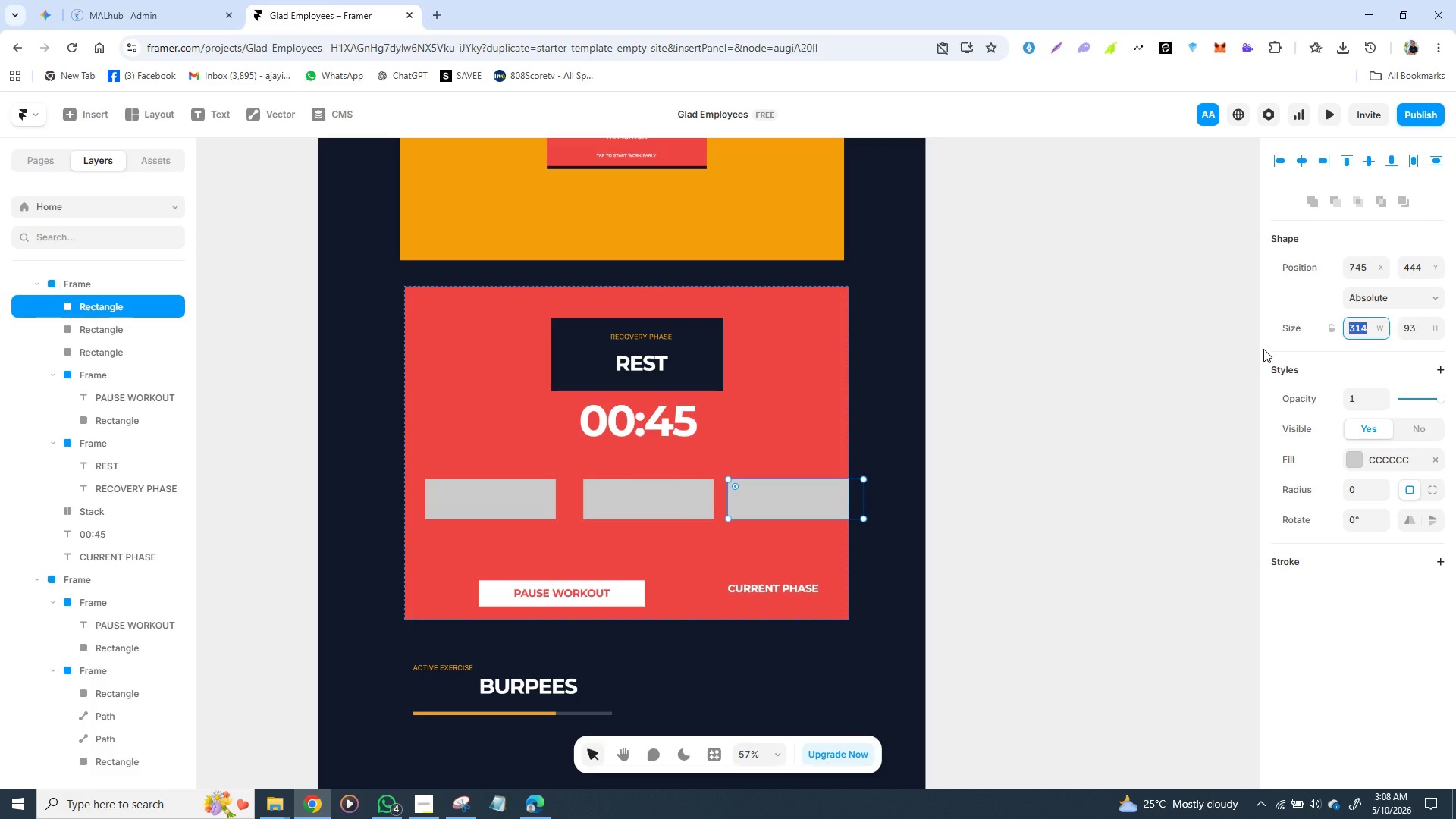 
type(30)
 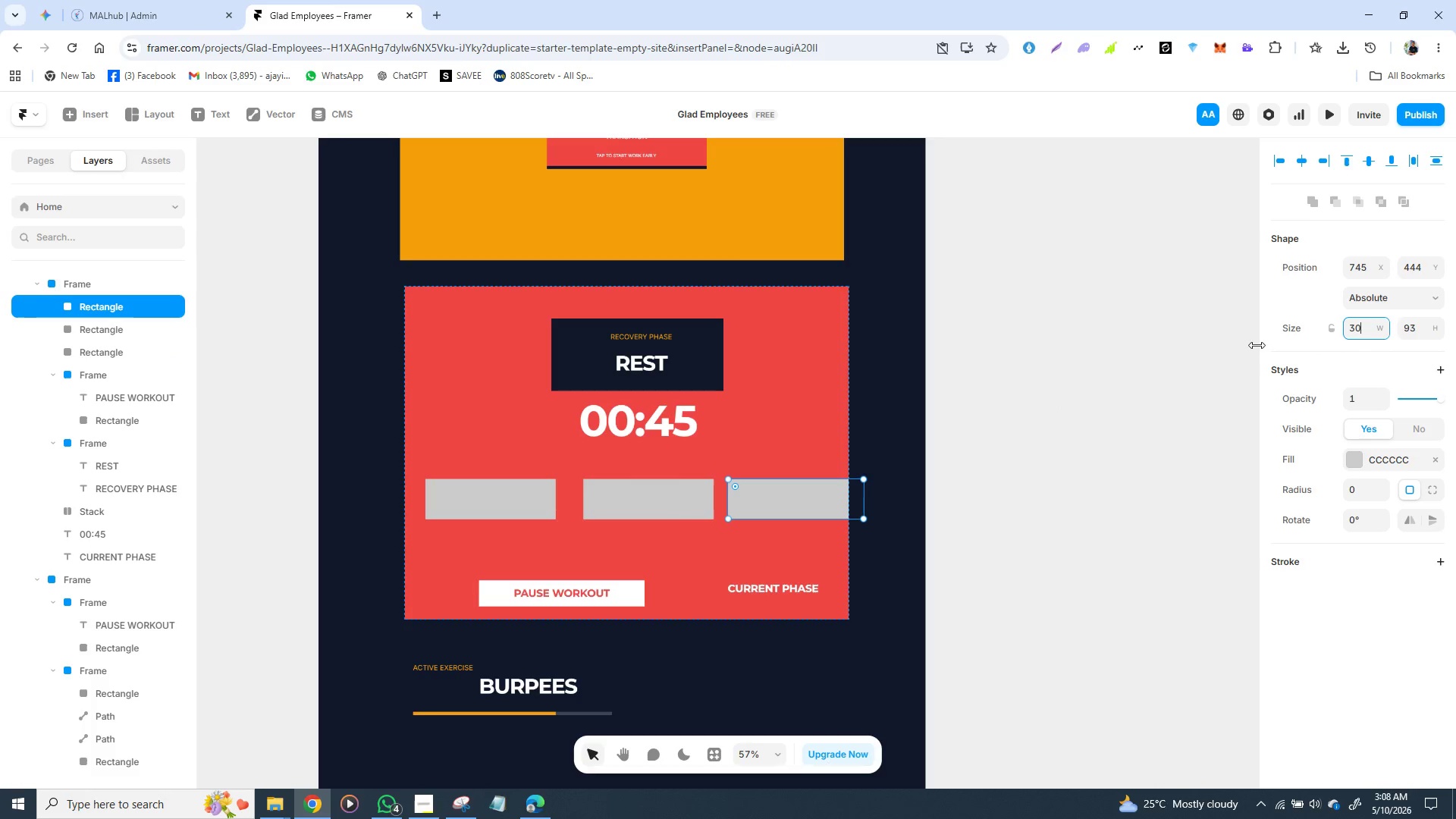 
key(0)
 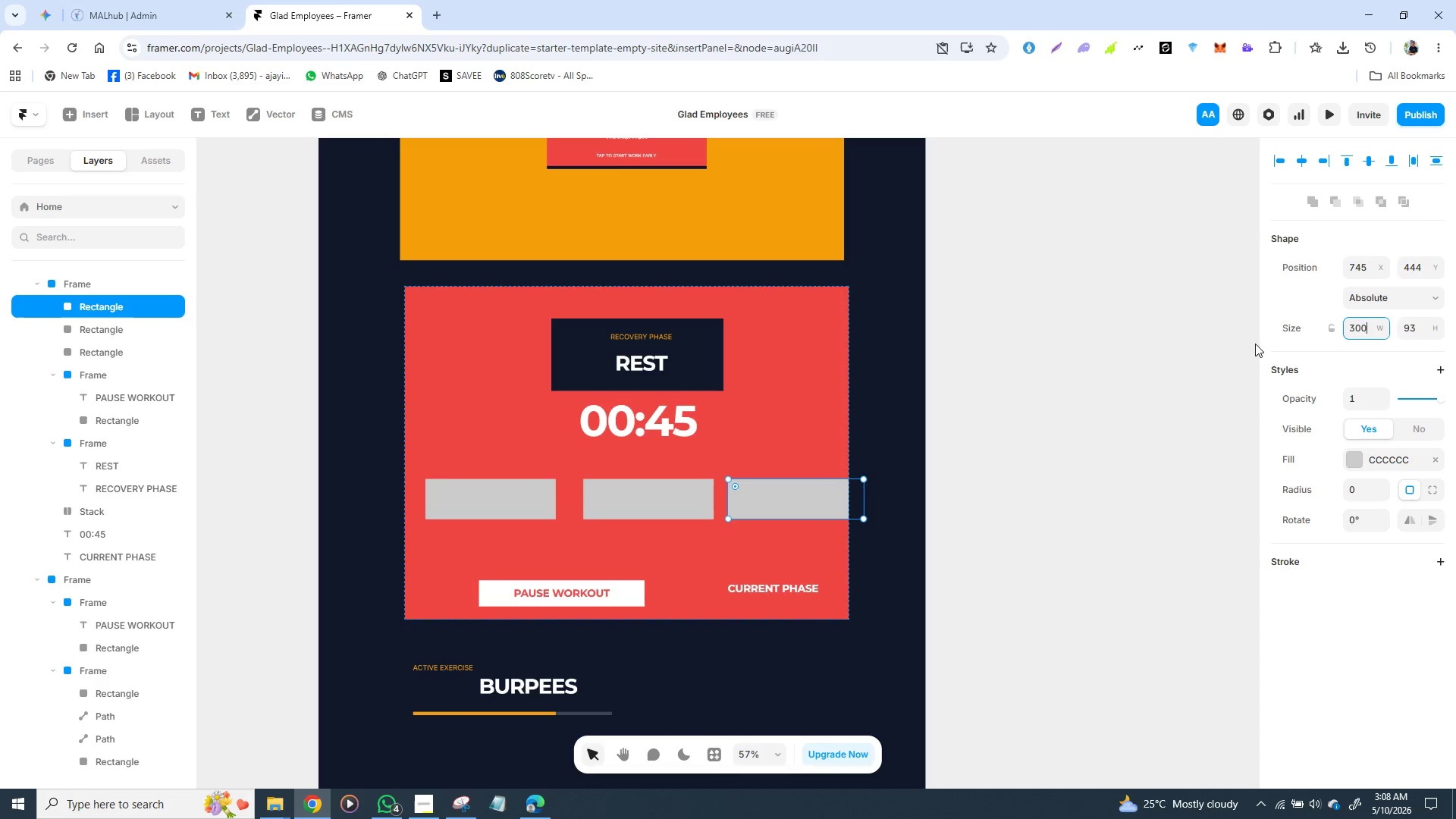 
key(Enter)
 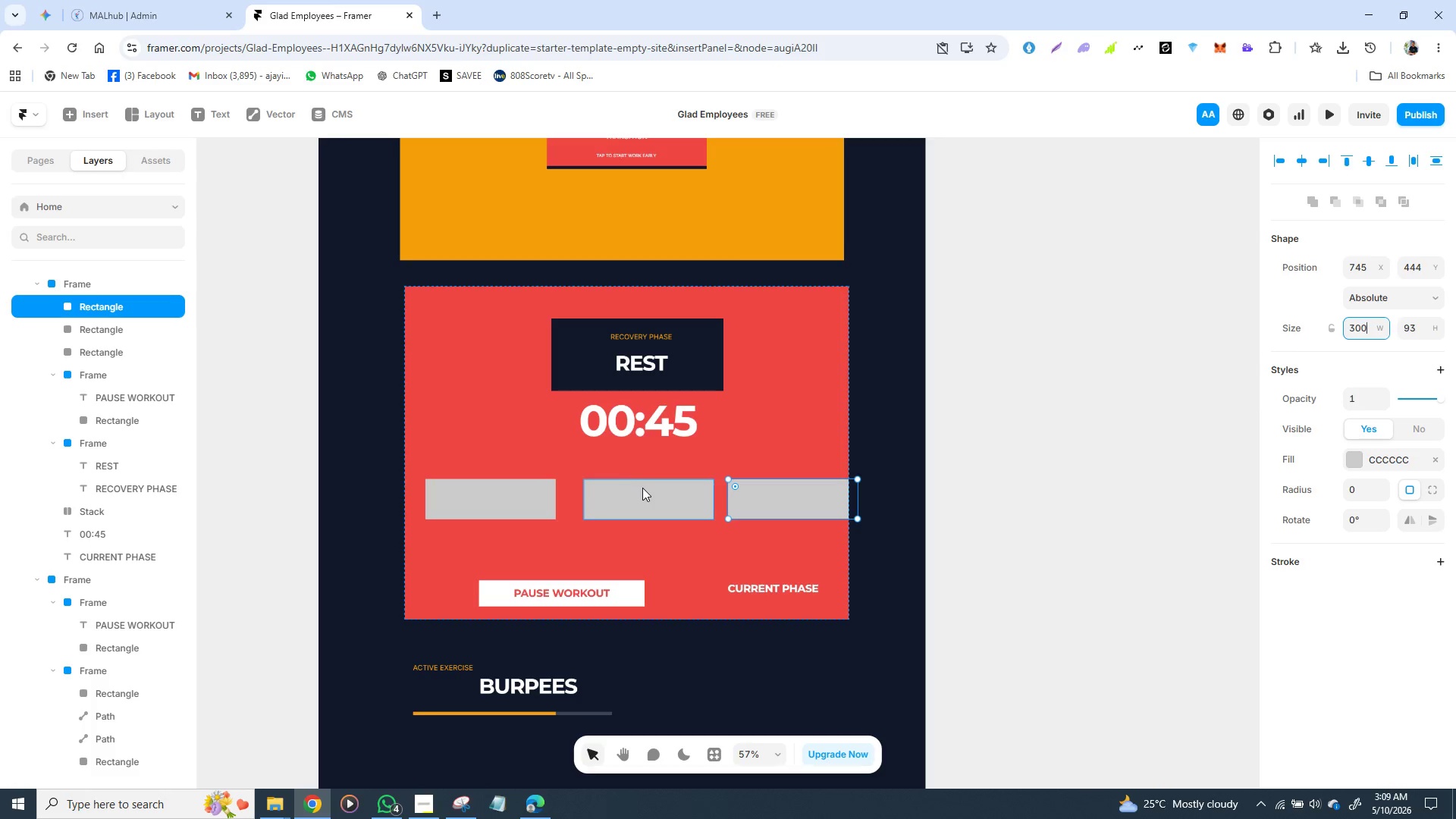 
left_click_drag(start_coordinate=[653, 496], to_coordinate=[635, 498])
 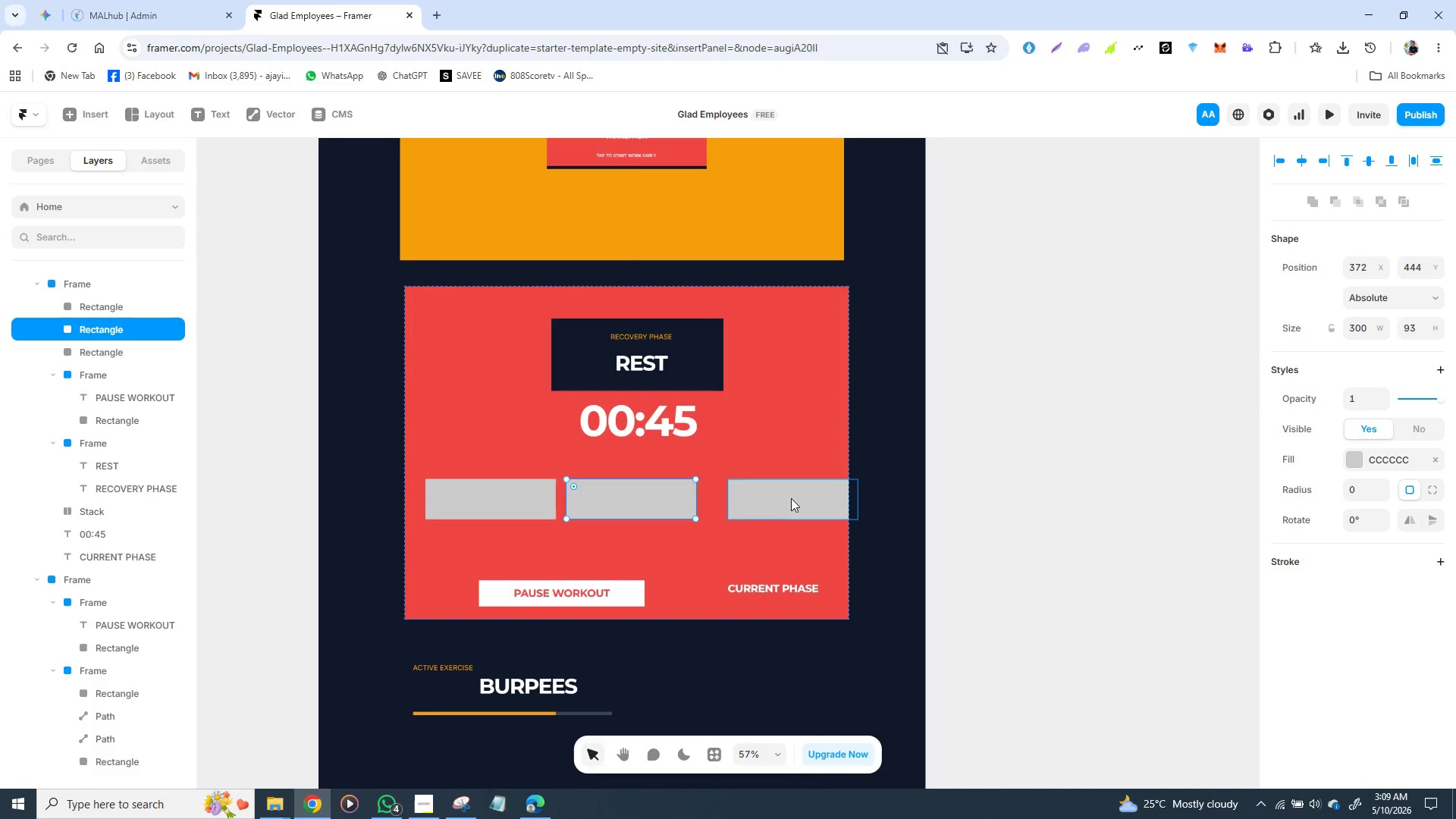 
left_click_drag(start_coordinate=[799, 498], to_coordinate=[774, 498])
 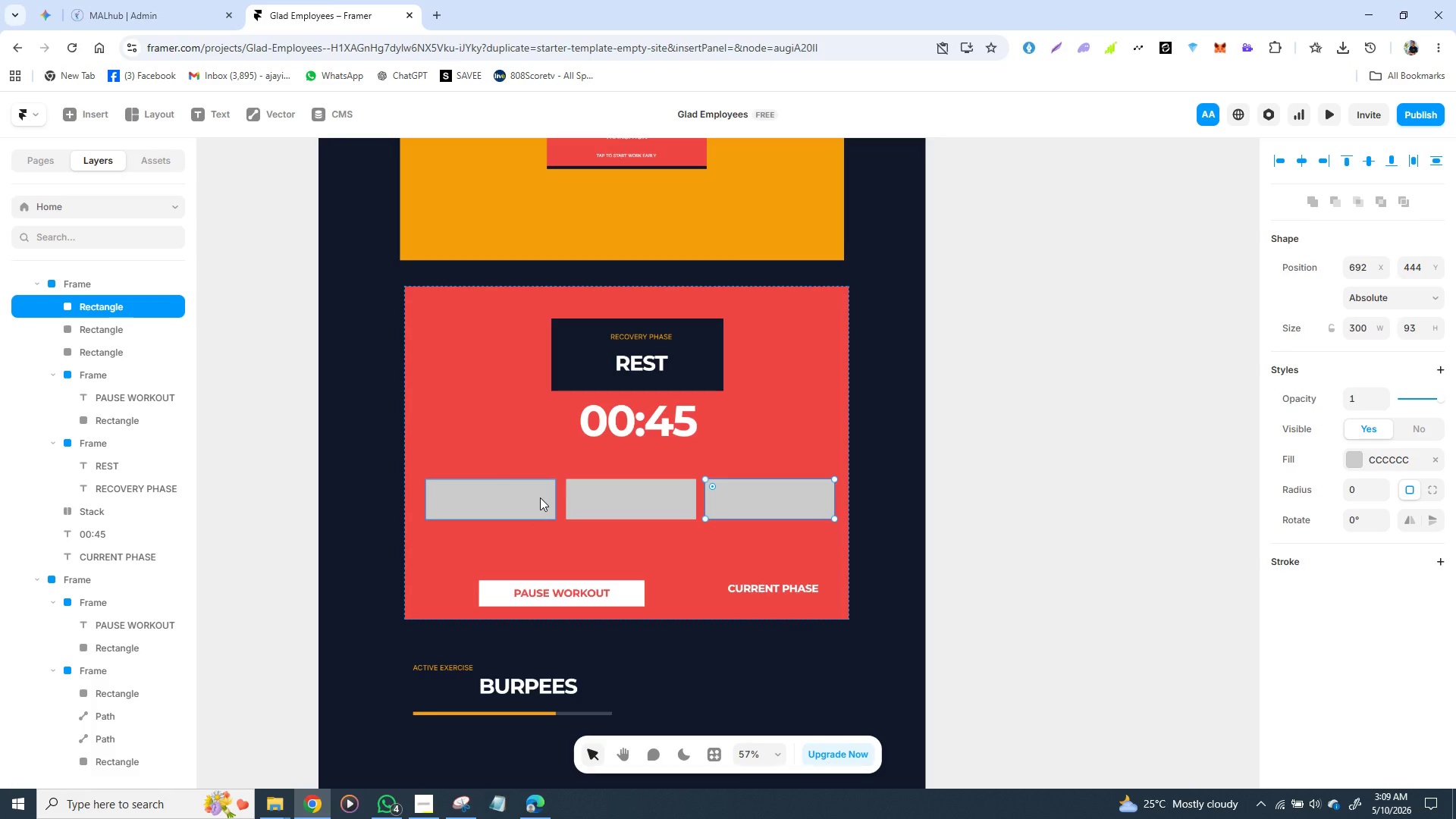 
wait(13.44)
 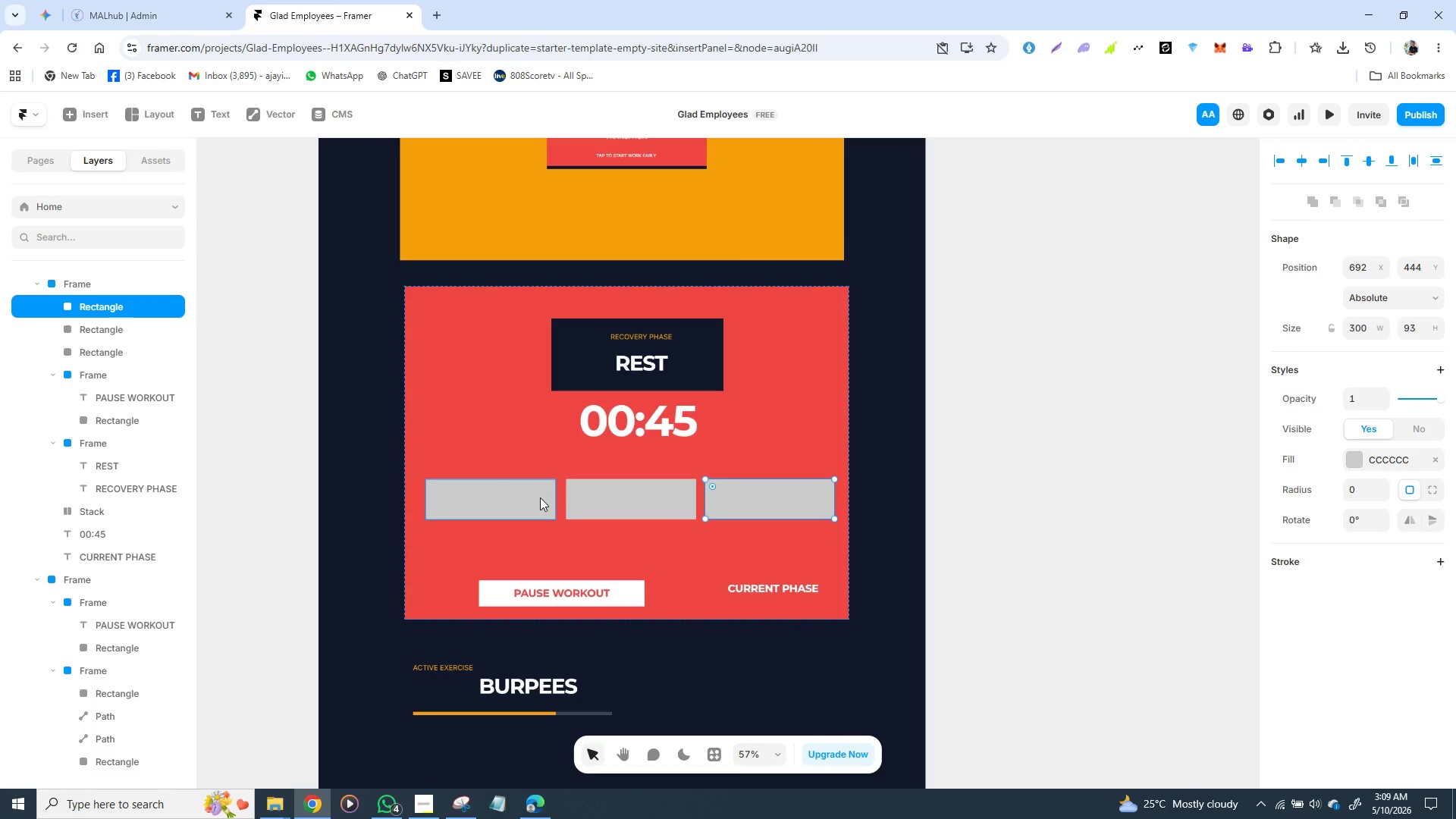 
left_click([452, 664])
 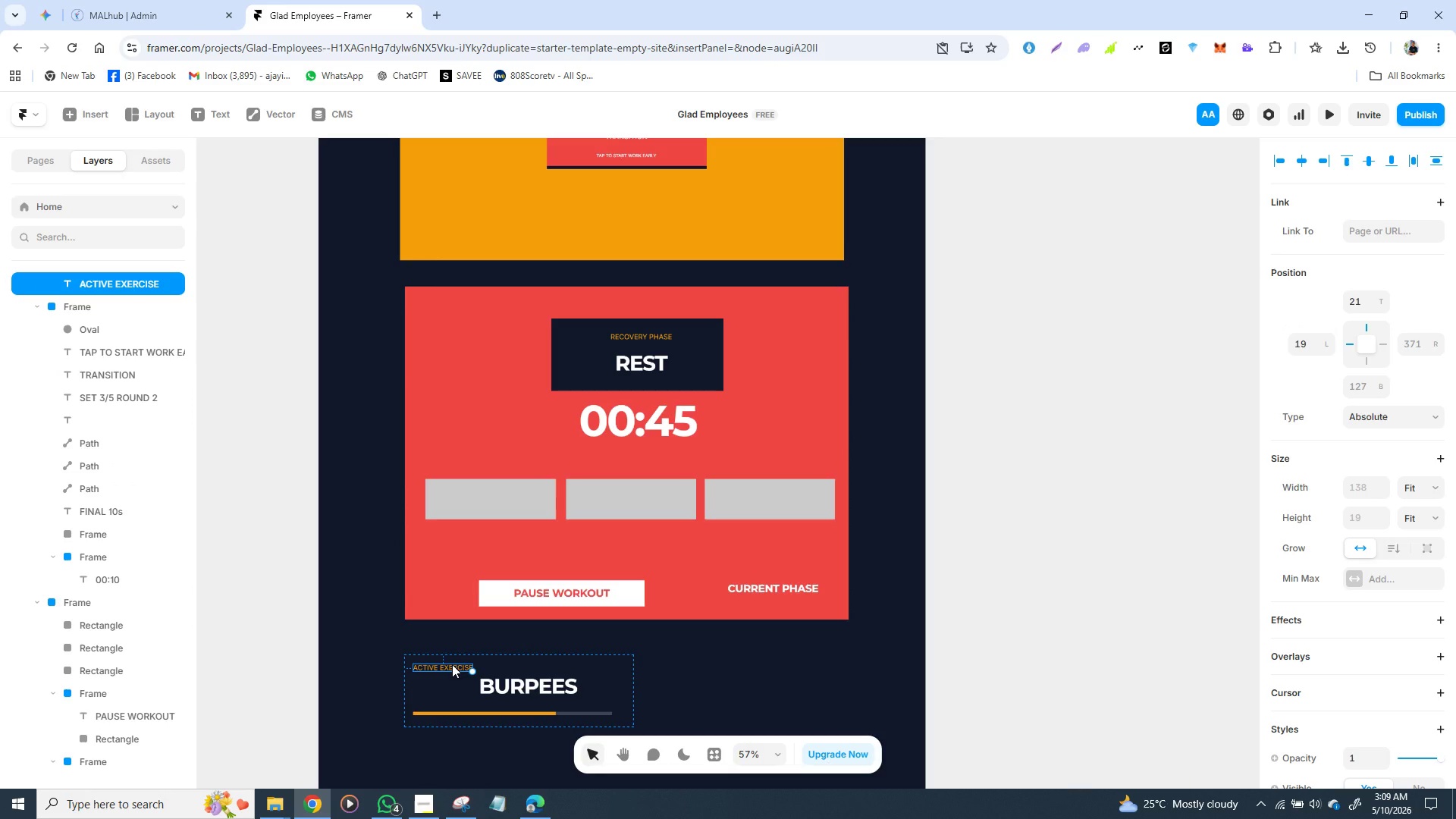 
wait(5.41)
 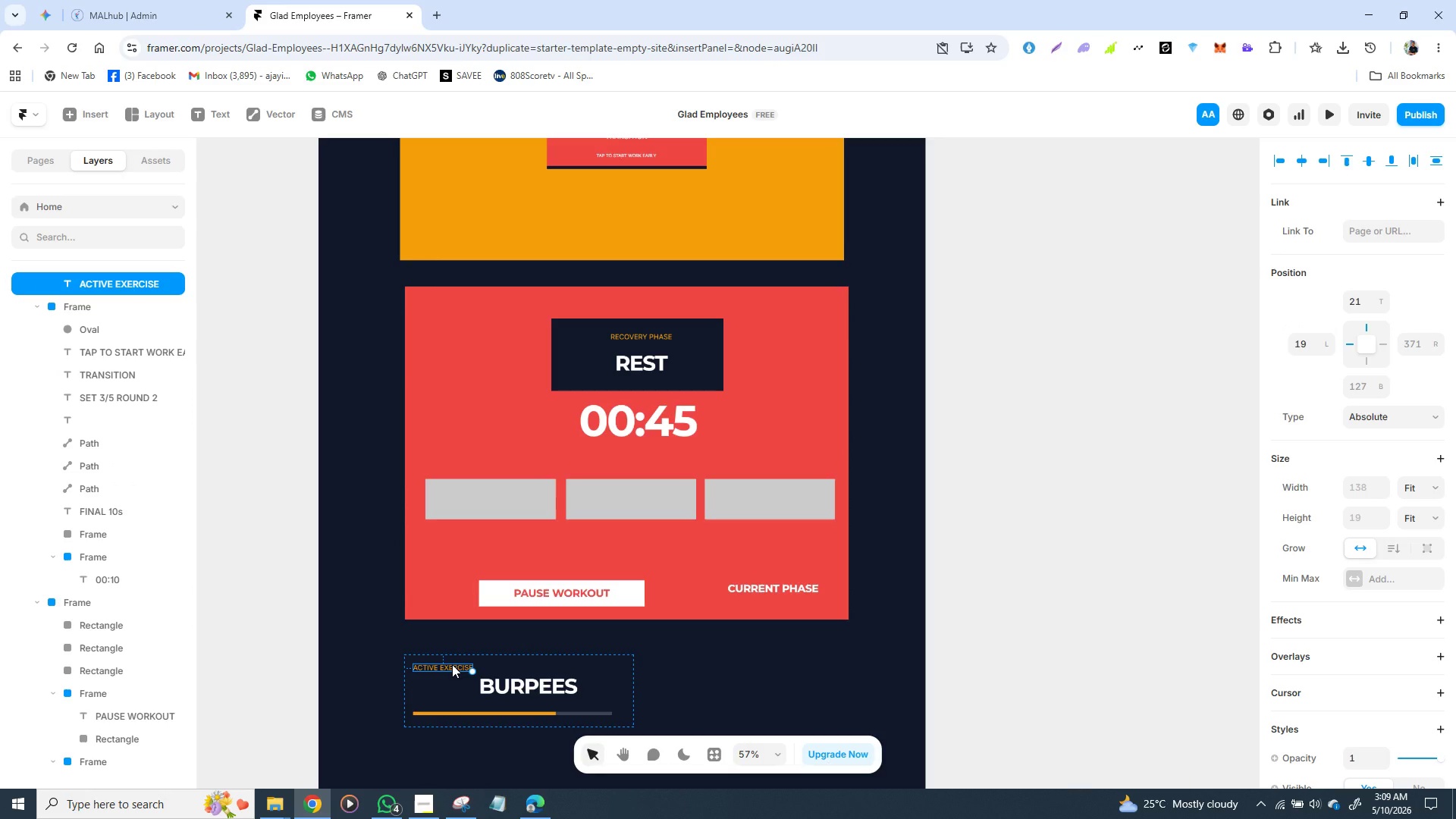 
key(Control+D)
 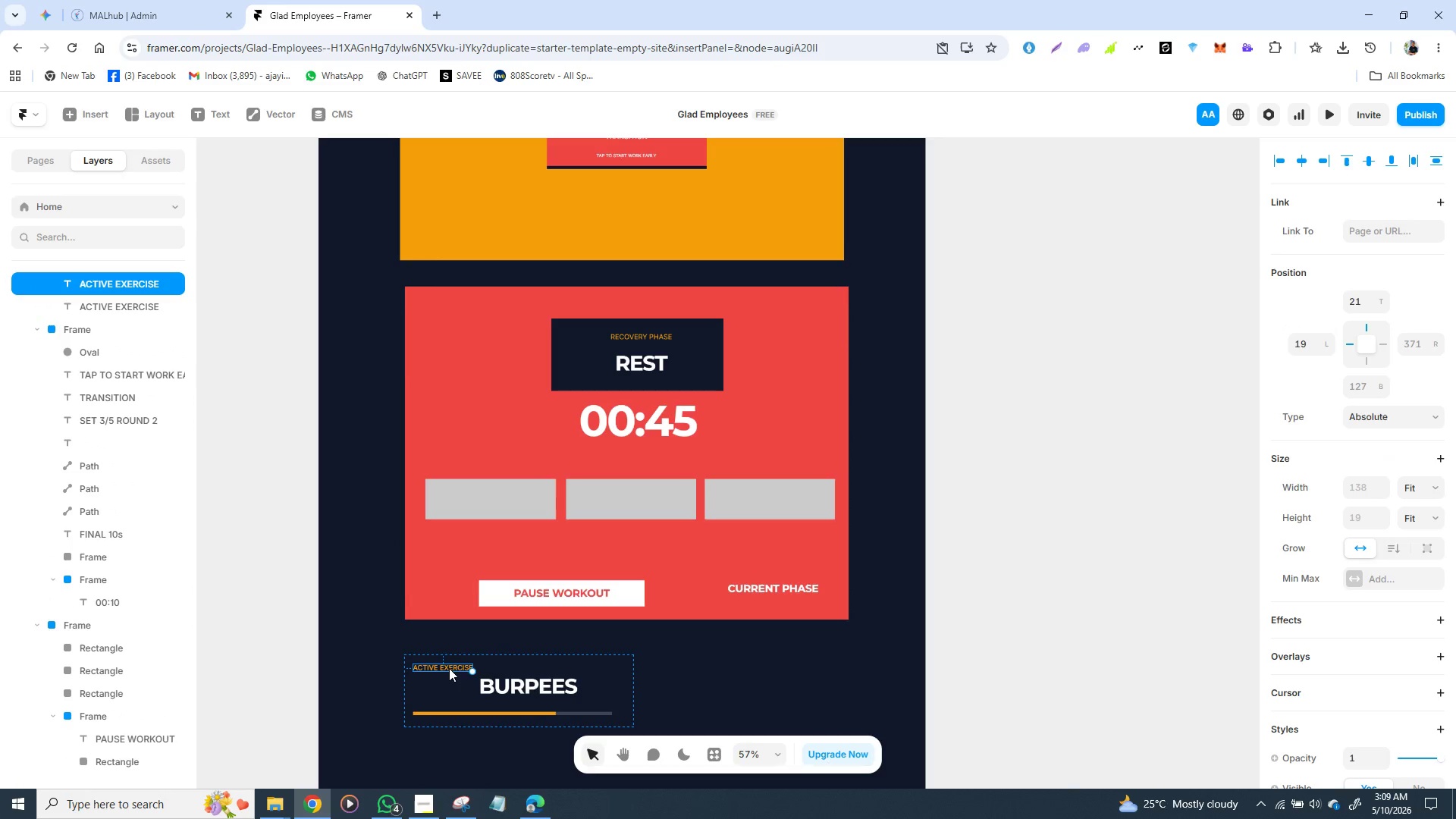 
left_click_drag(start_coordinate=[449, 668], to_coordinate=[473, 492])
 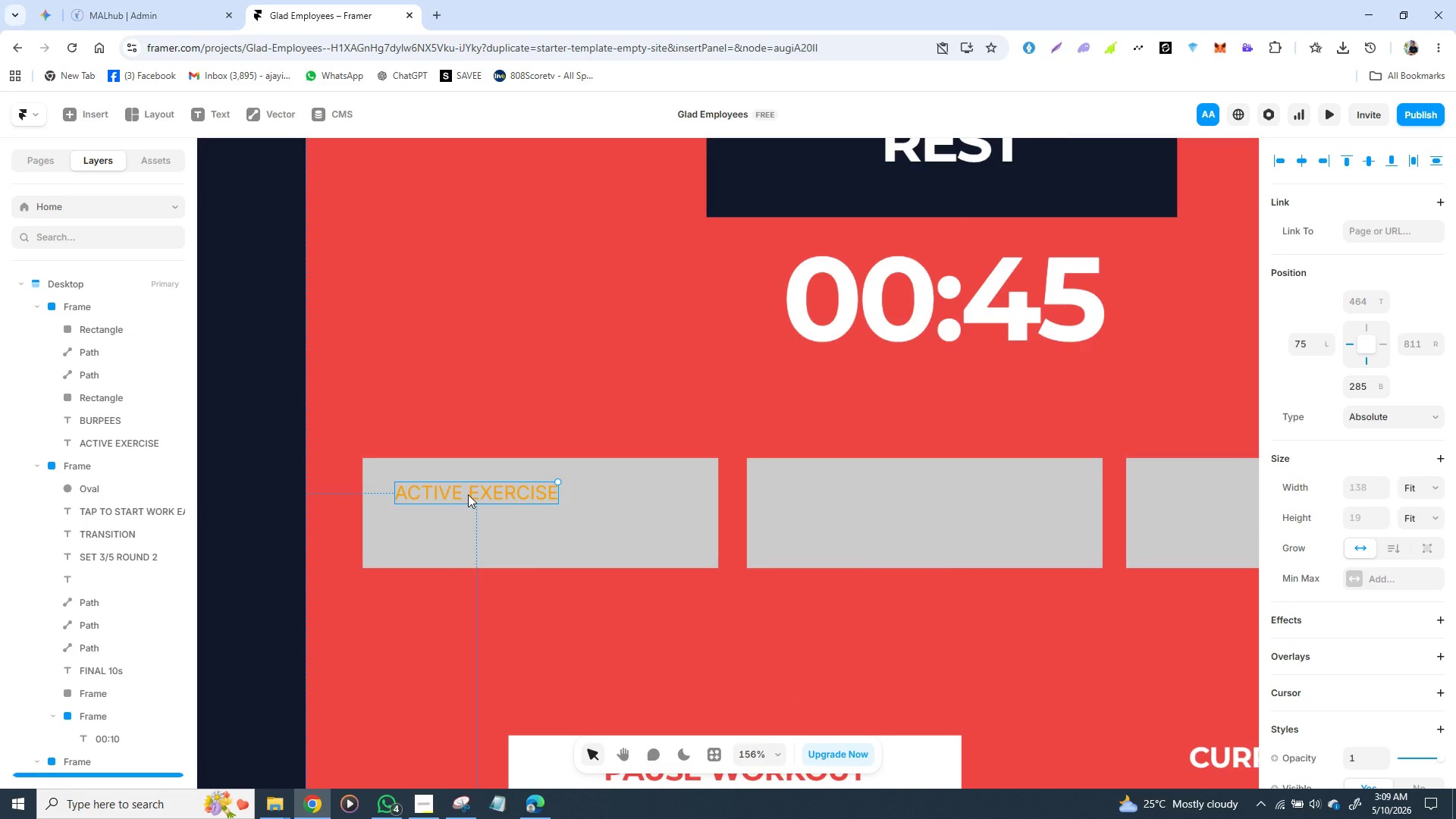 
wait(8.03)
 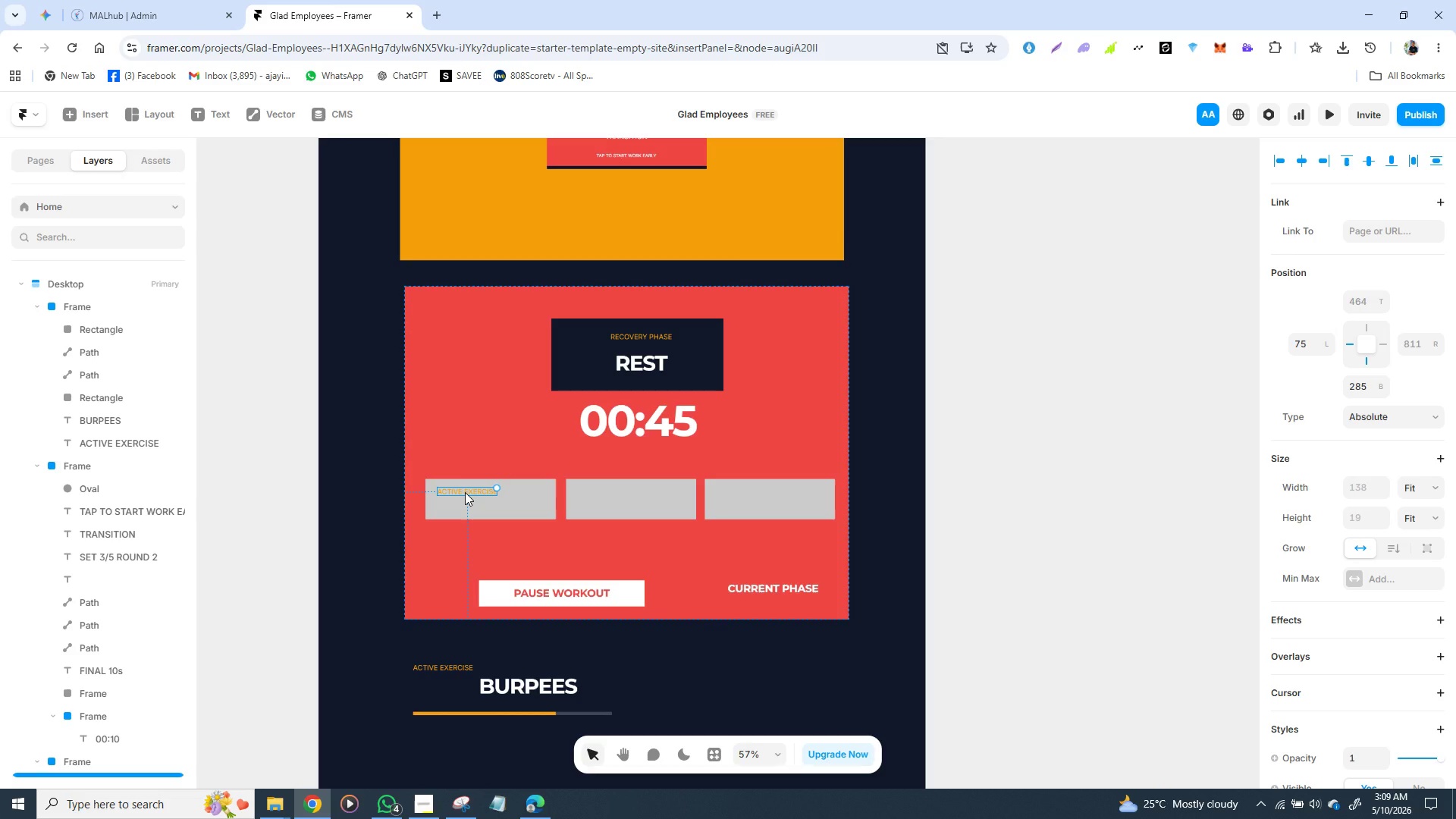 
key(Control+D)
 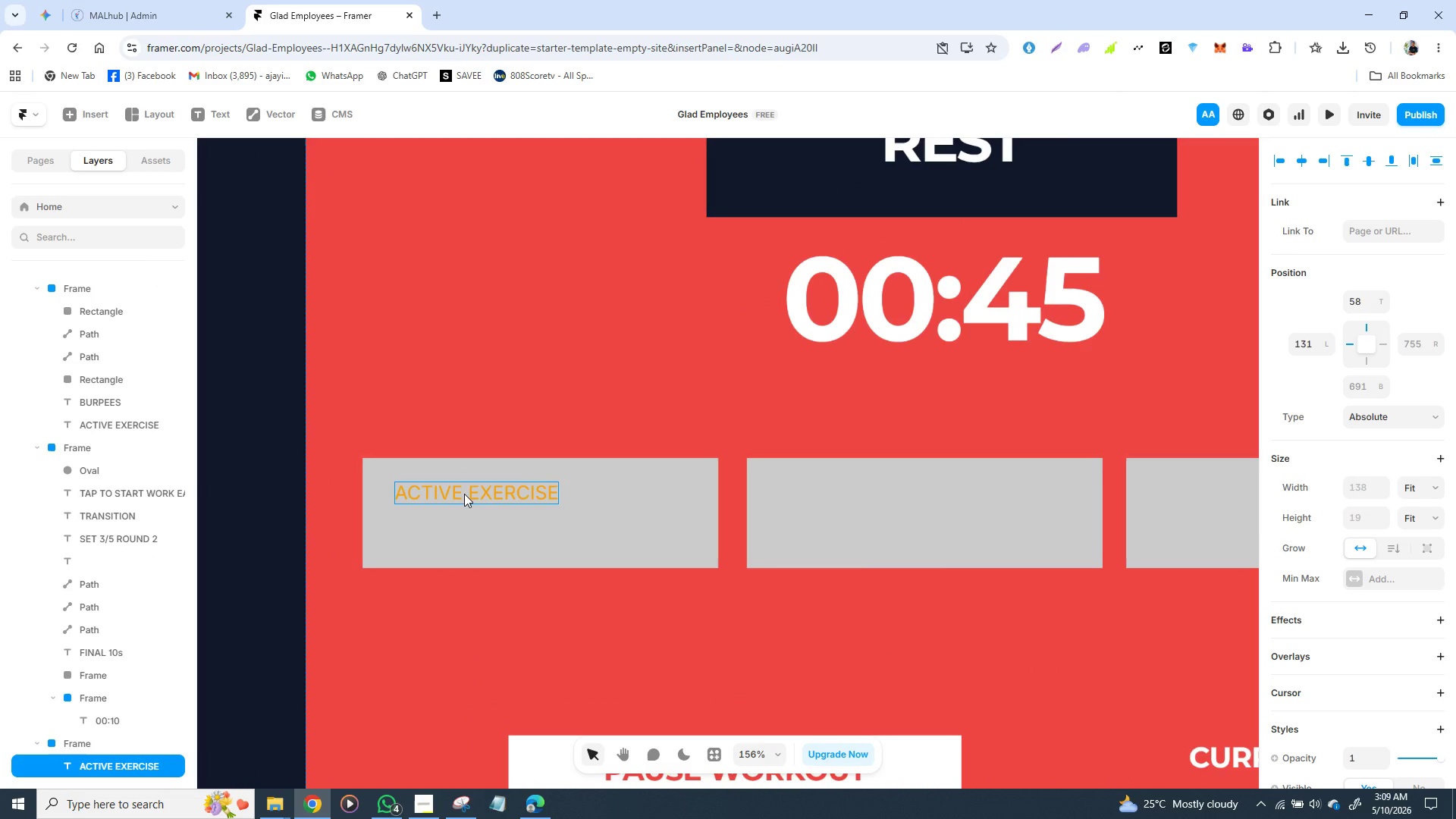 
left_click_drag(start_coordinate=[464, 494], to_coordinate=[466, 489])
 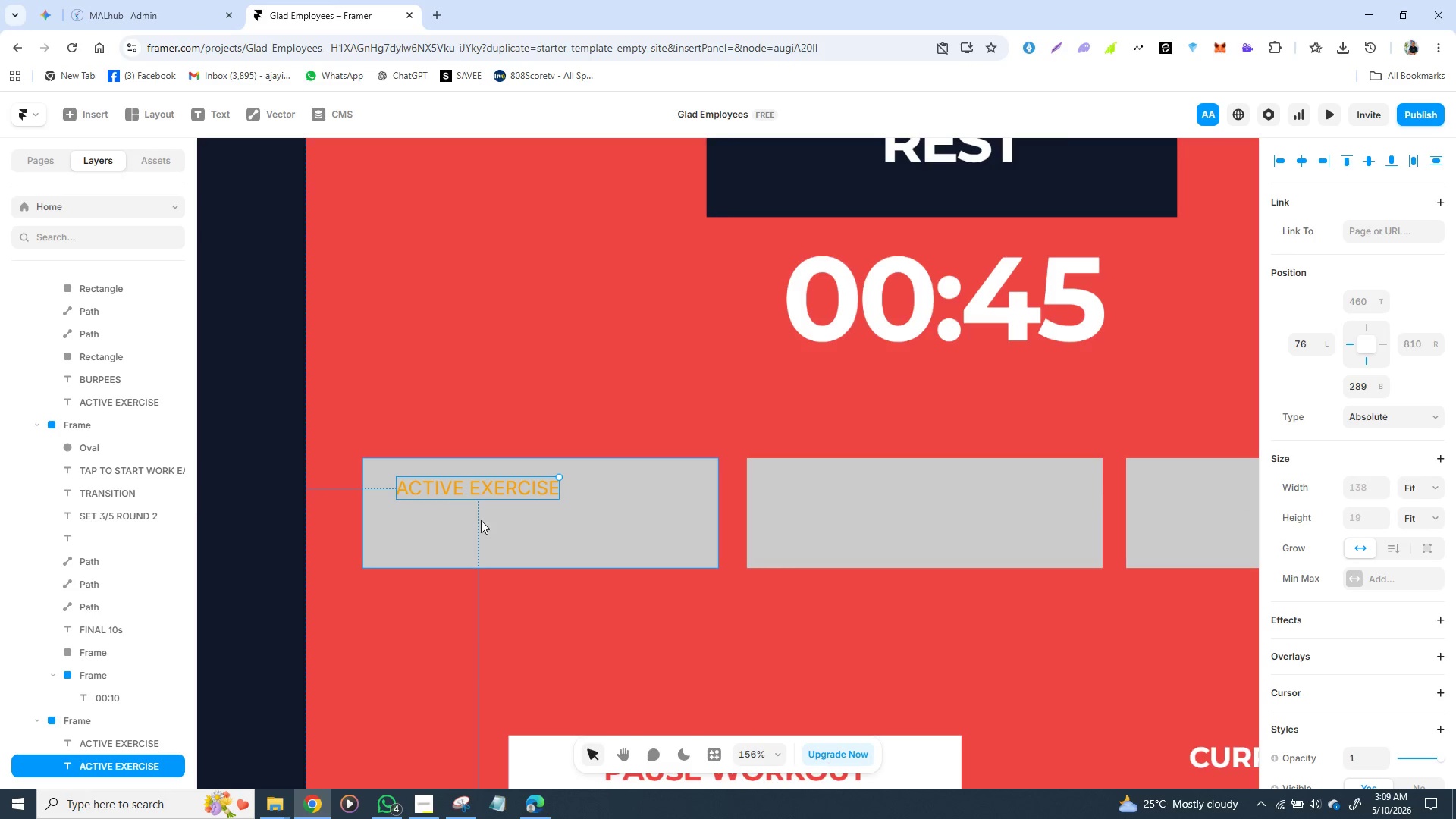 
key(Control+D)
 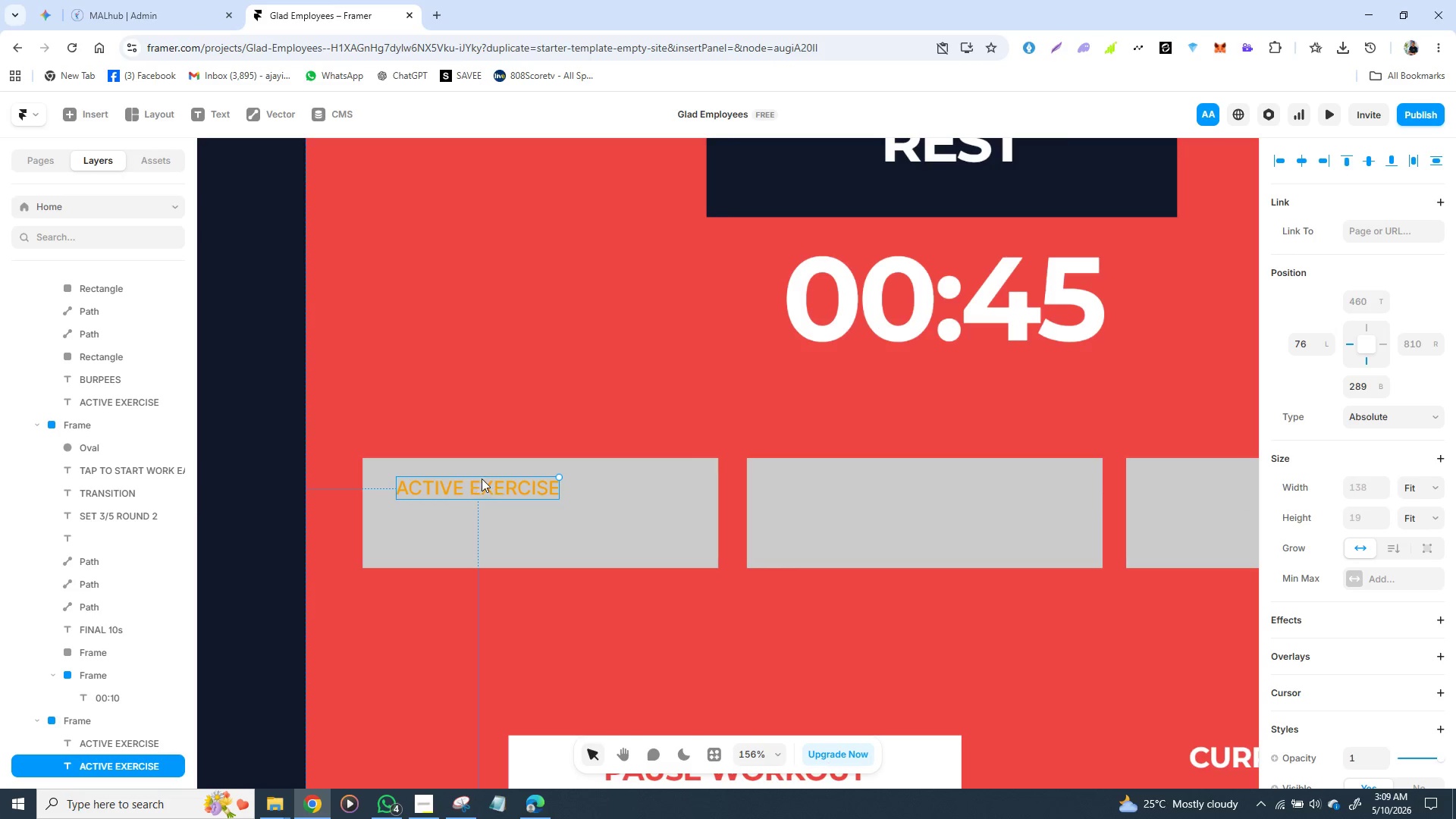 
left_click_drag(start_coordinate=[482, 479], to_coordinate=[485, 515])
 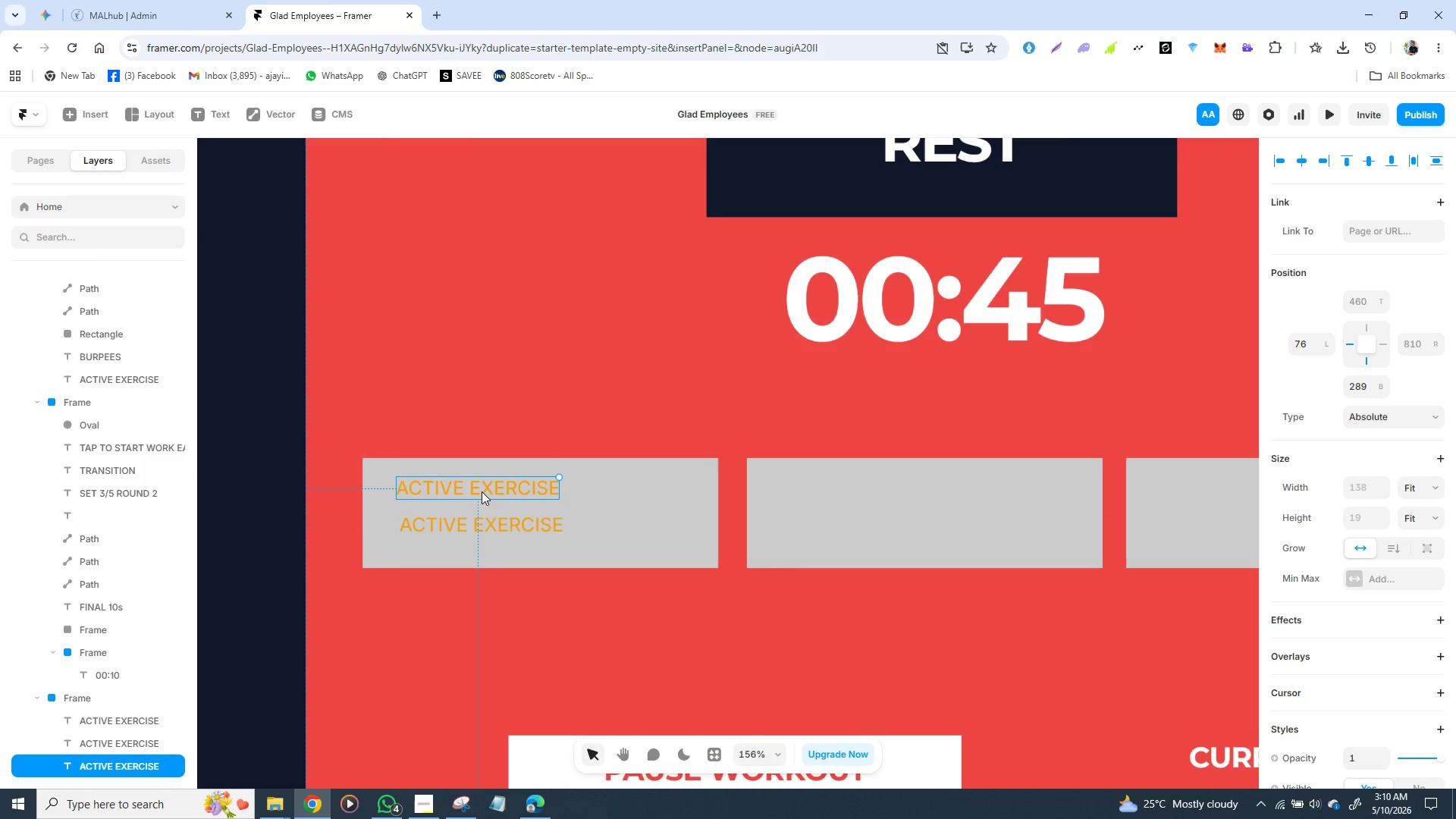 
double_click([481, 492])
 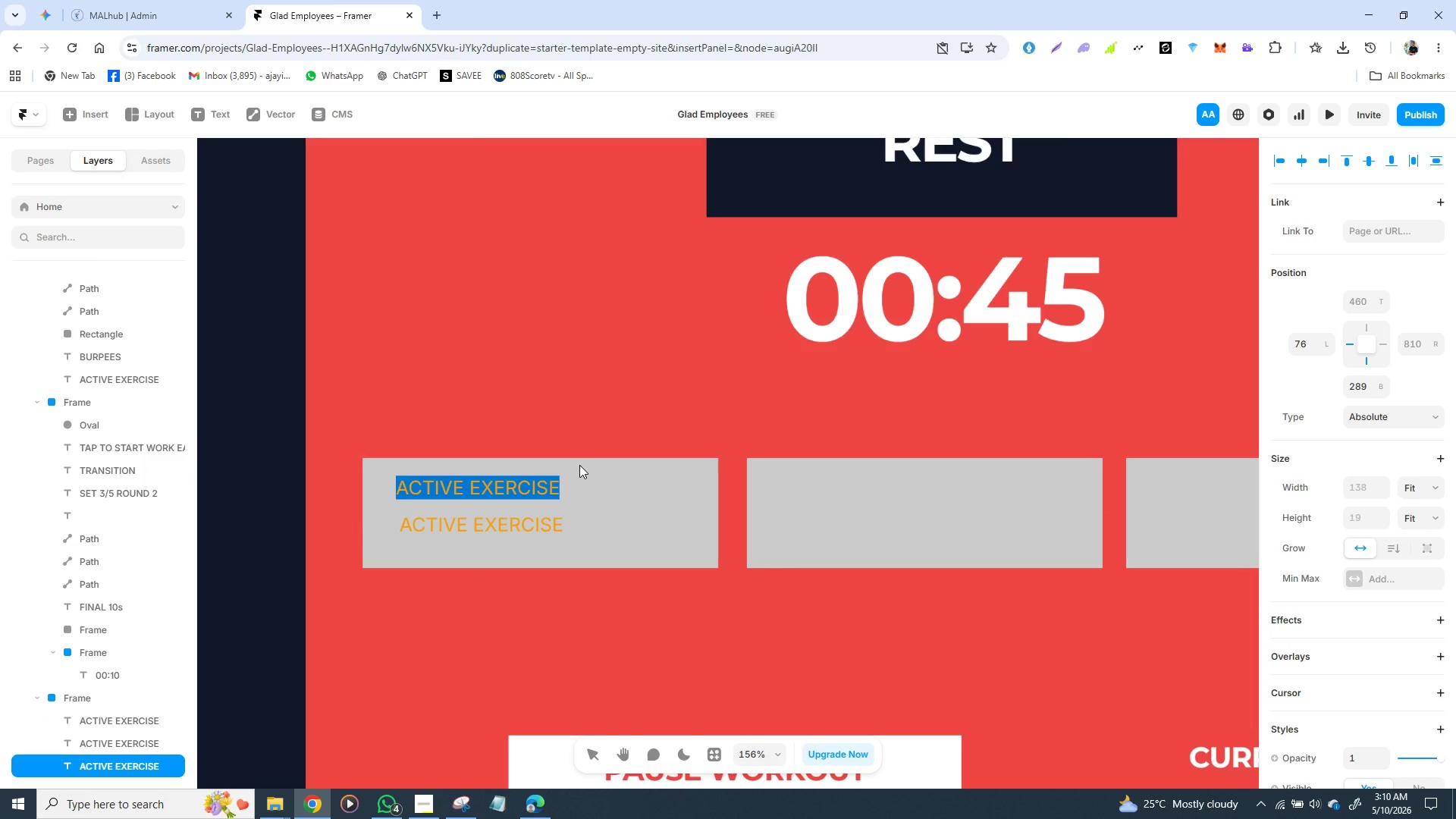 
wait(8.97)
 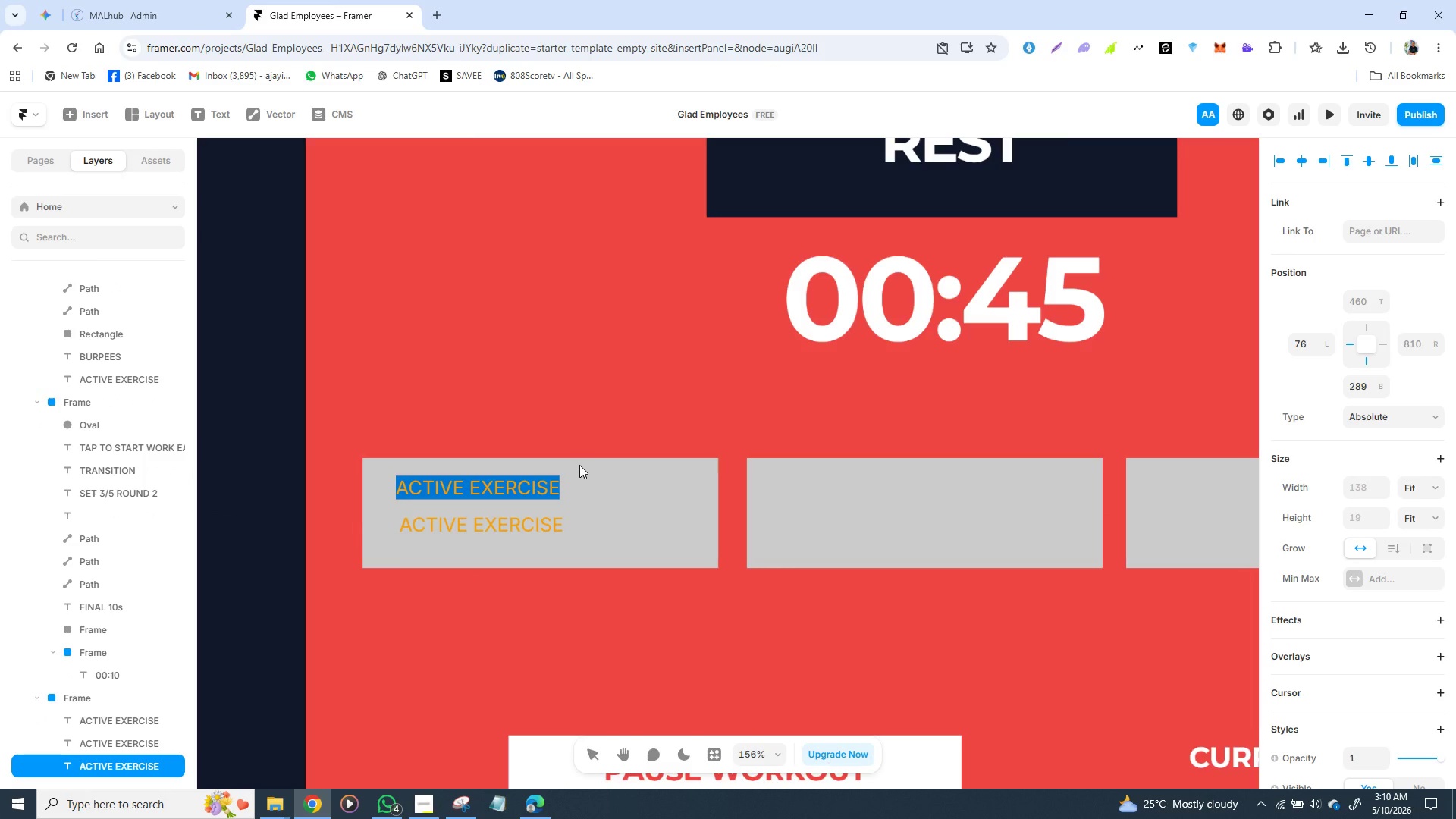 
type(TARGER)
key(Backspace)
type(T )
 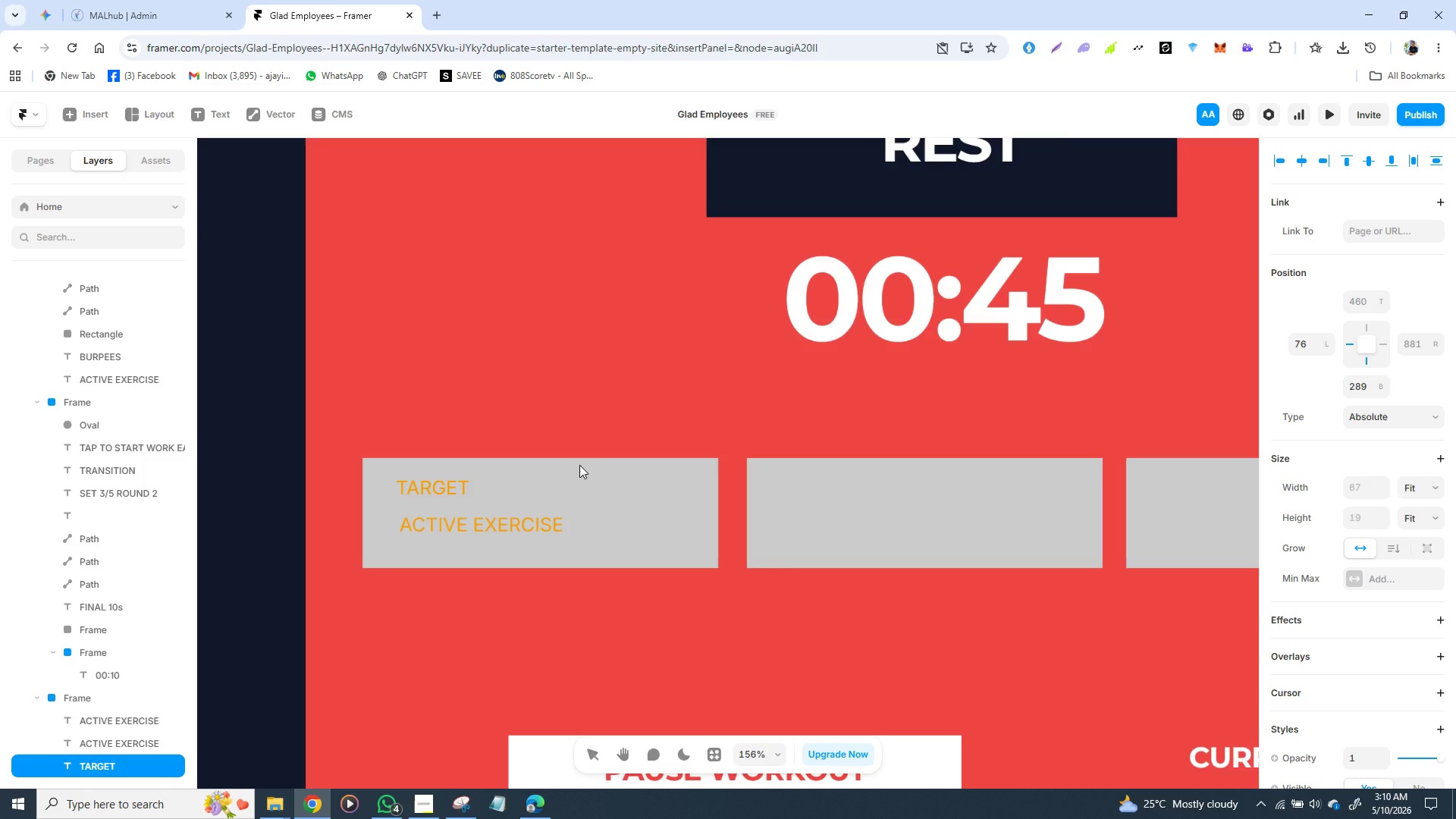 
type(HEART)
 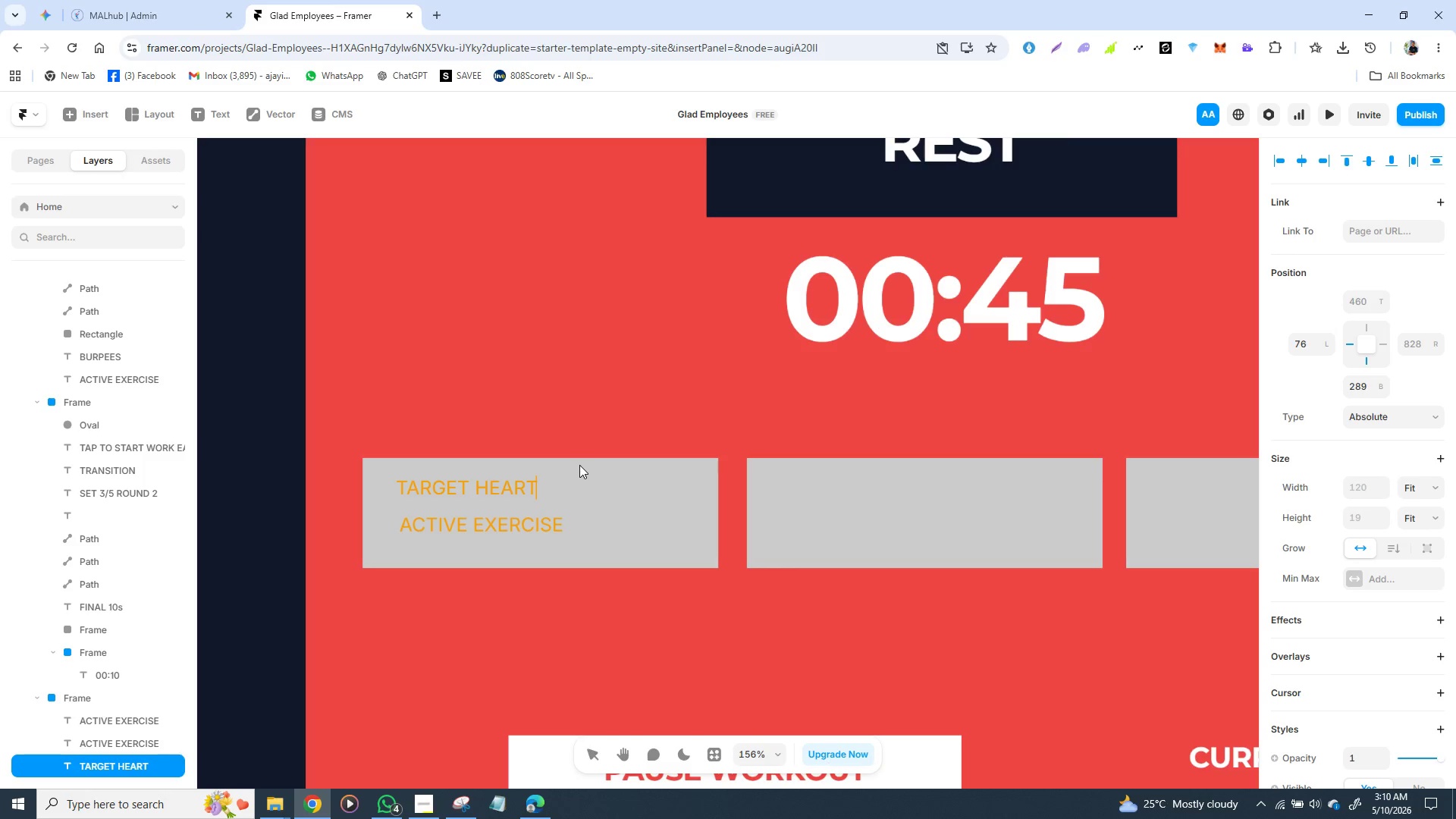 
type( RATE)
 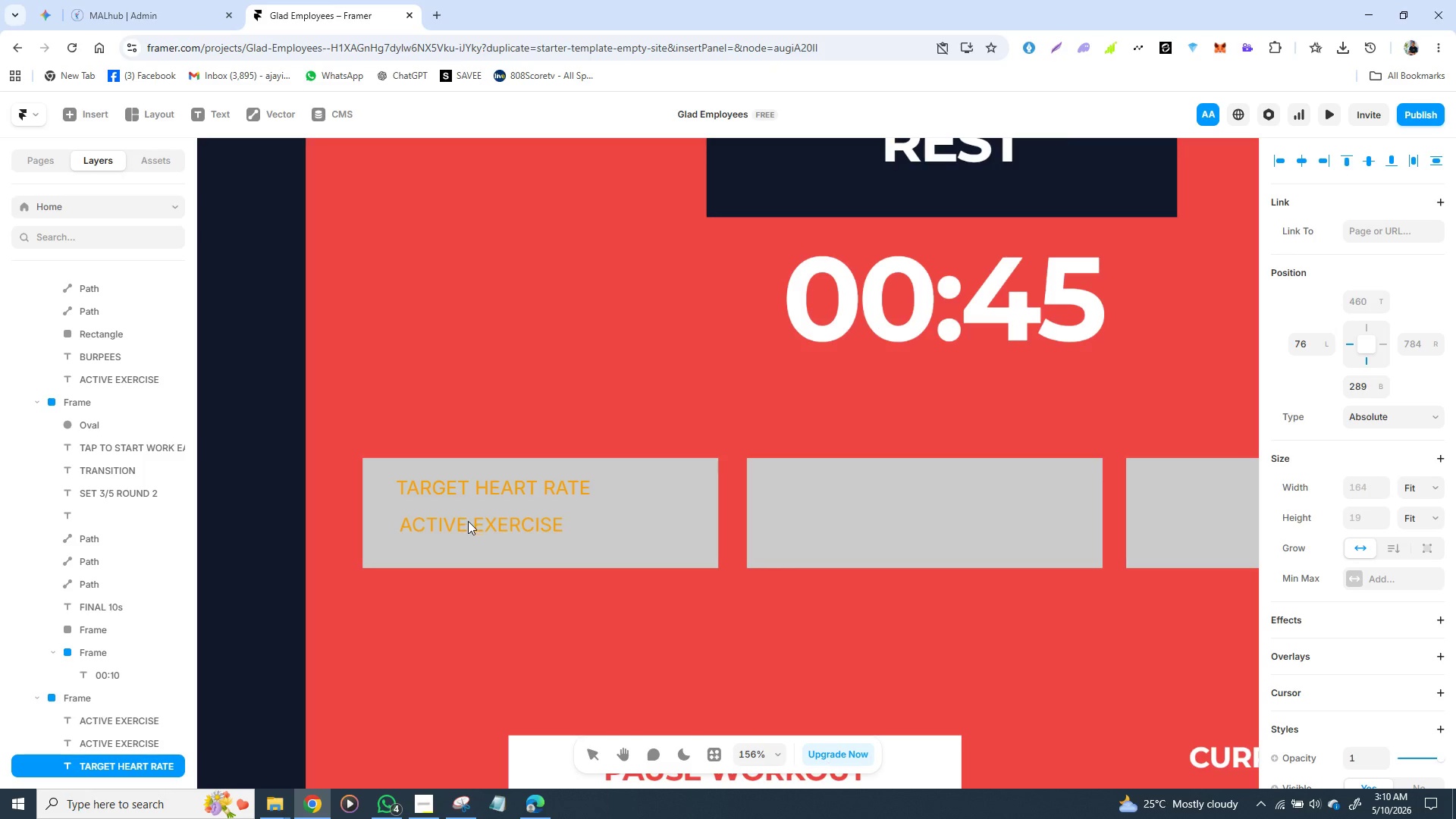 
double_click([472, 529])
 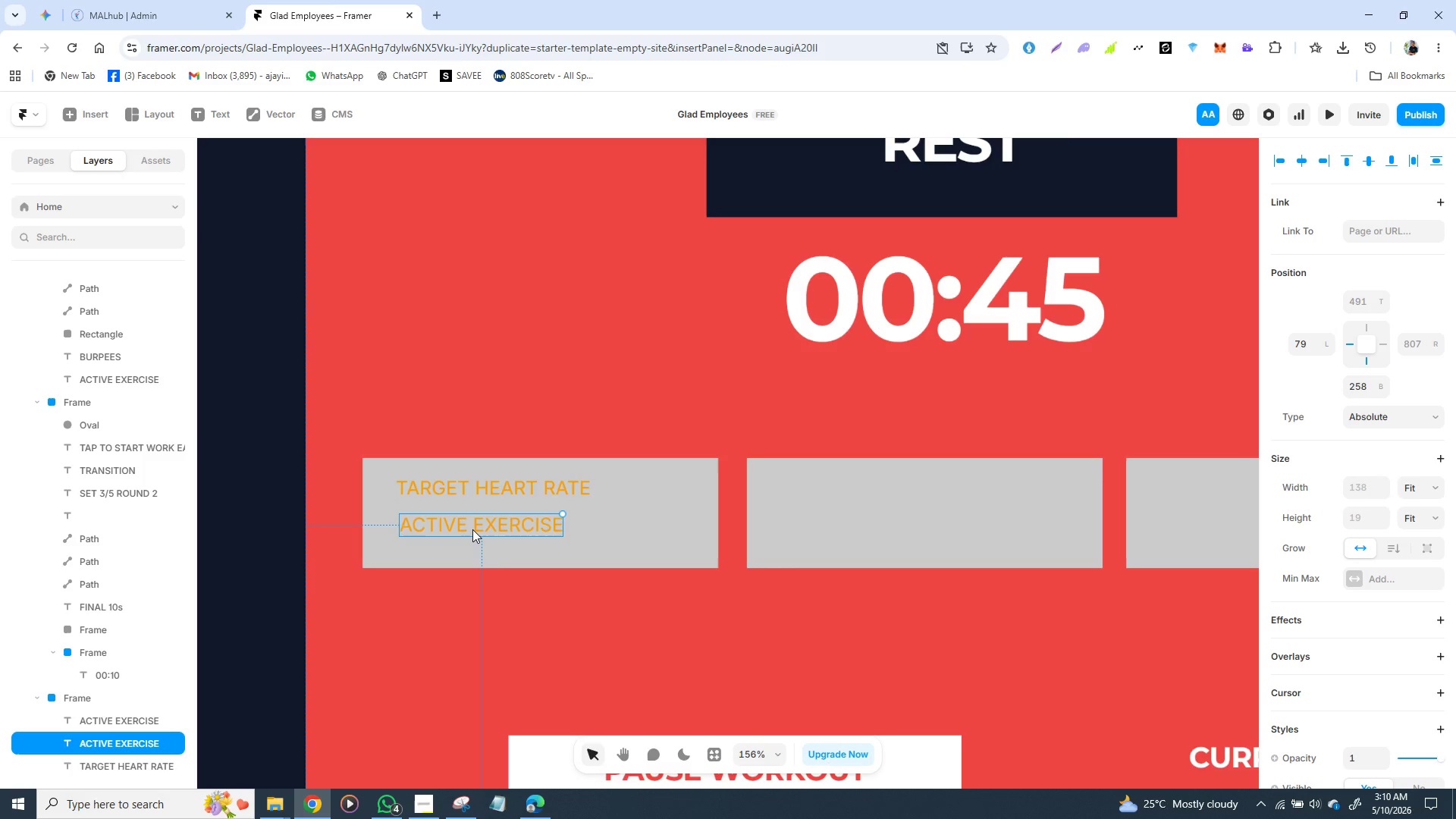 
triple_click([472, 529])
 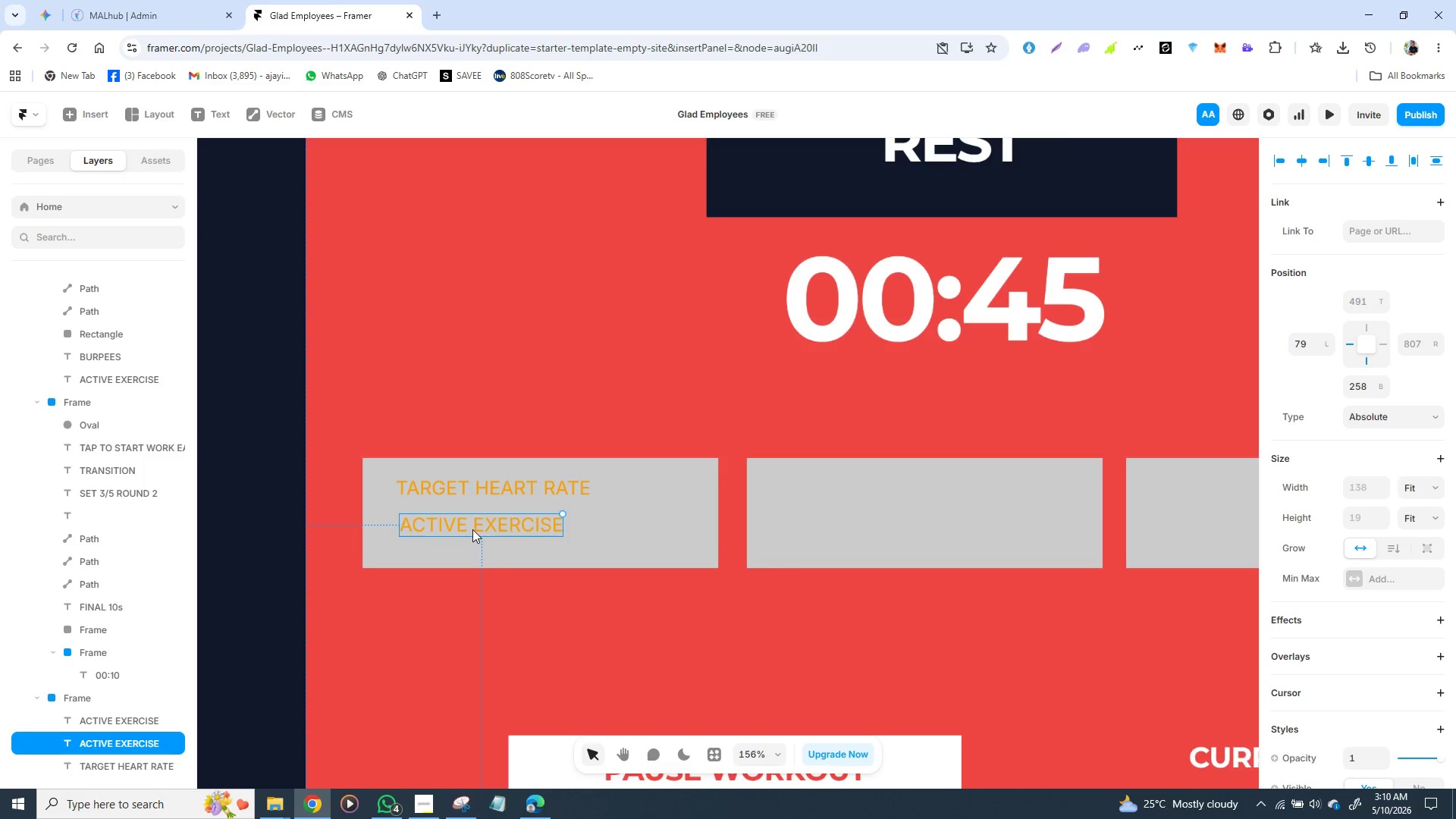 
triple_click([472, 530])
 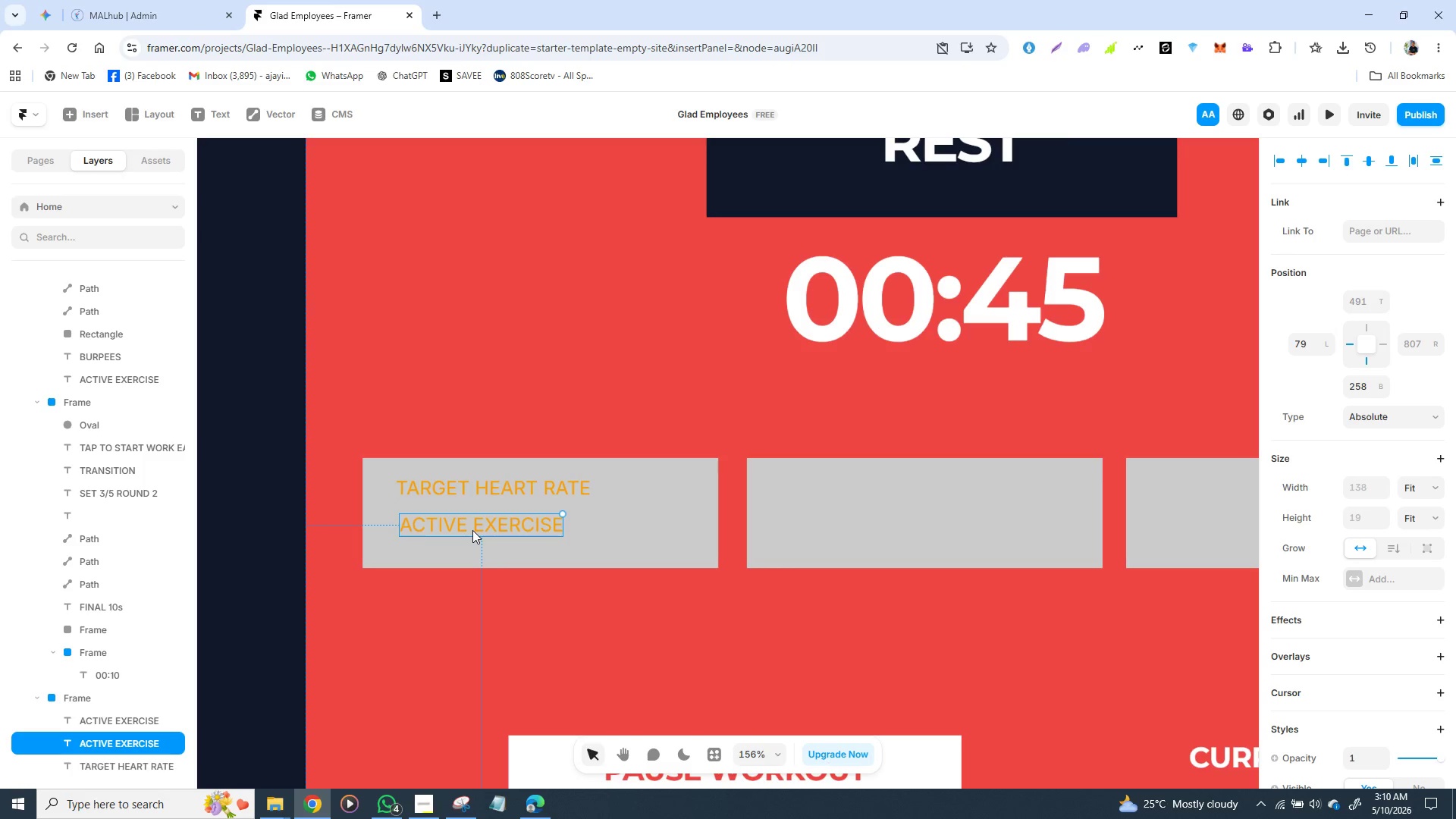 
triple_click([472, 530])
 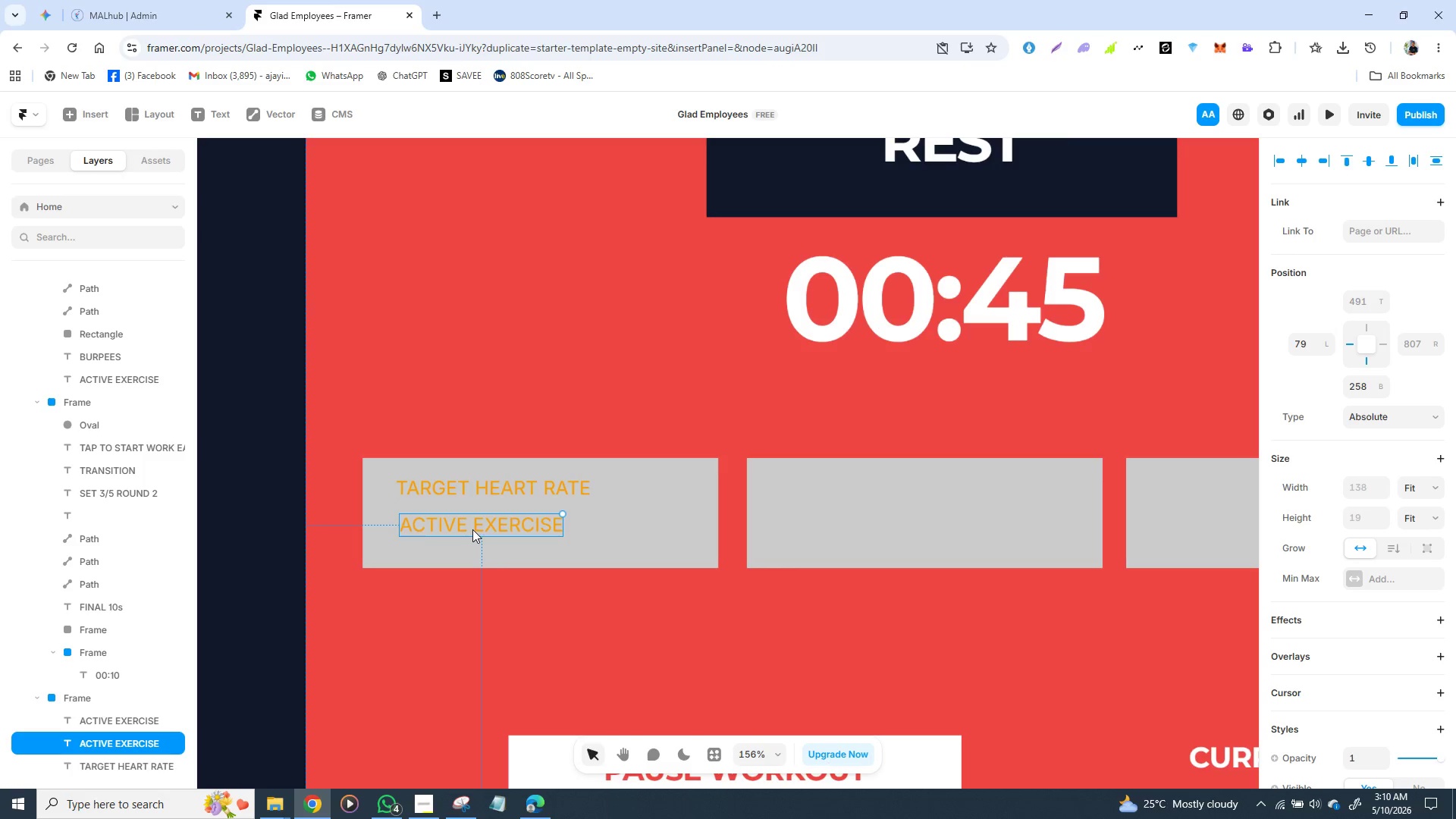 
triple_click([472, 529])
 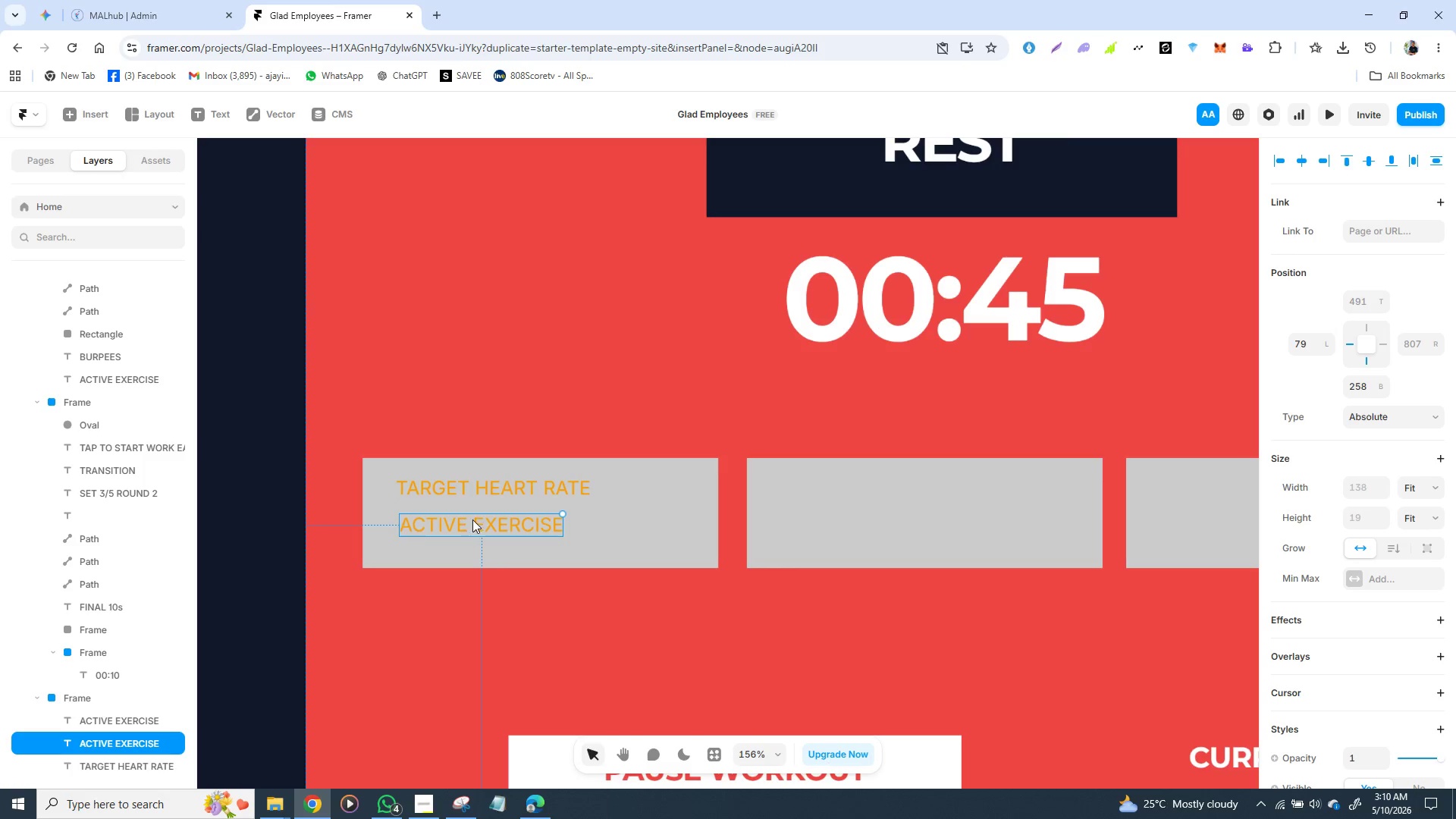 
triple_click([472, 519])
 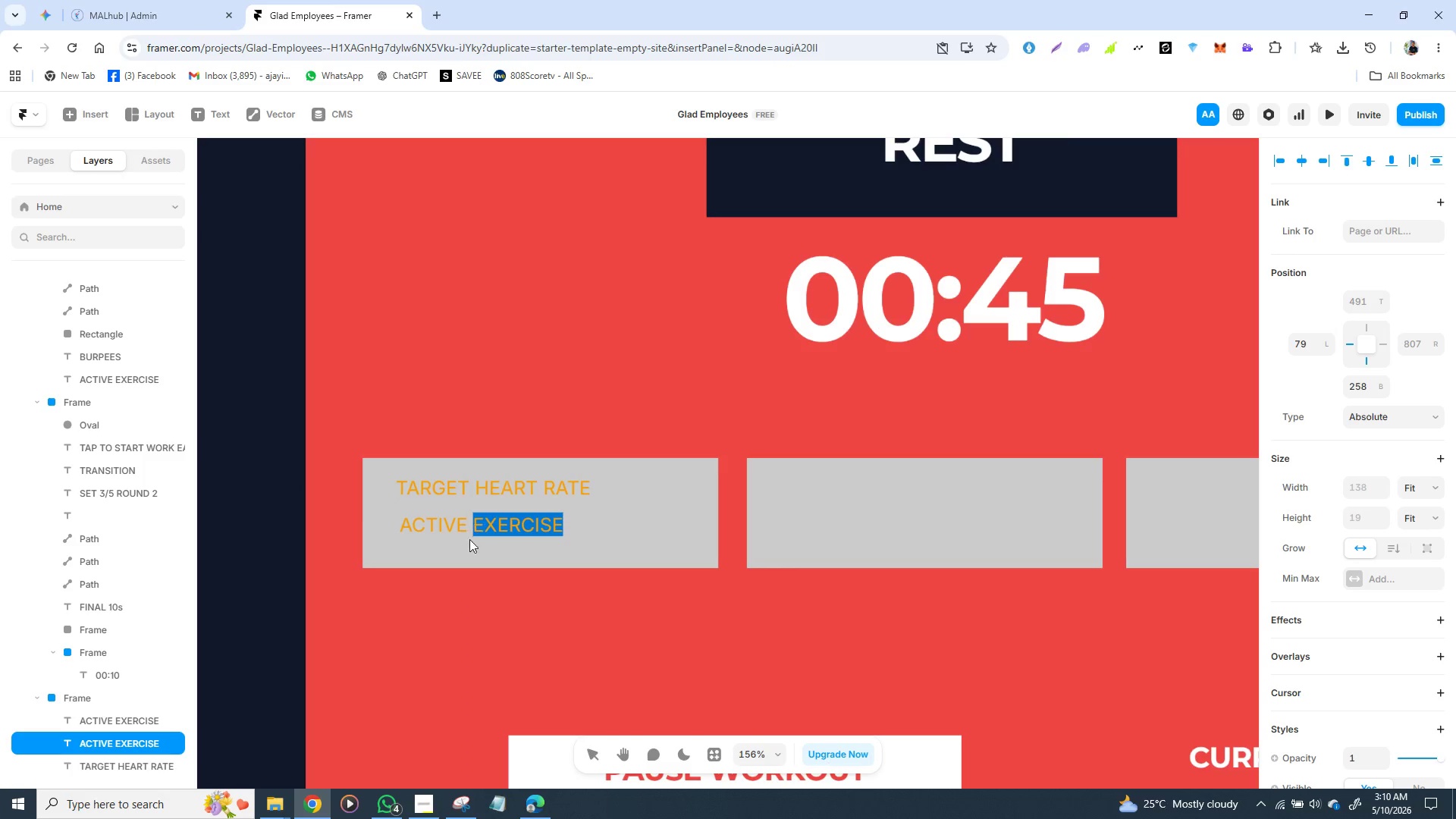 
left_click([490, 618])
 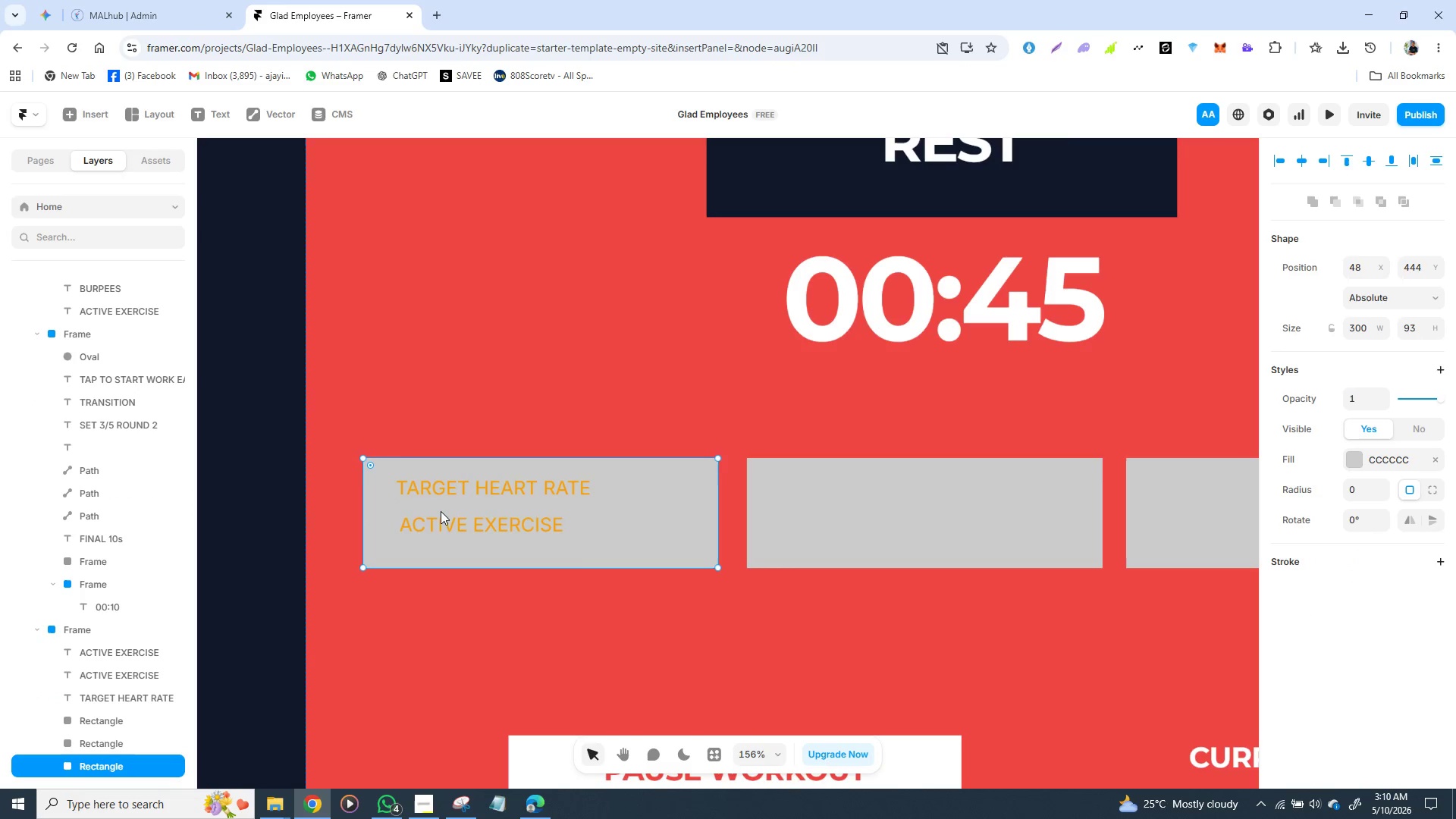 
double_click([443, 516])
 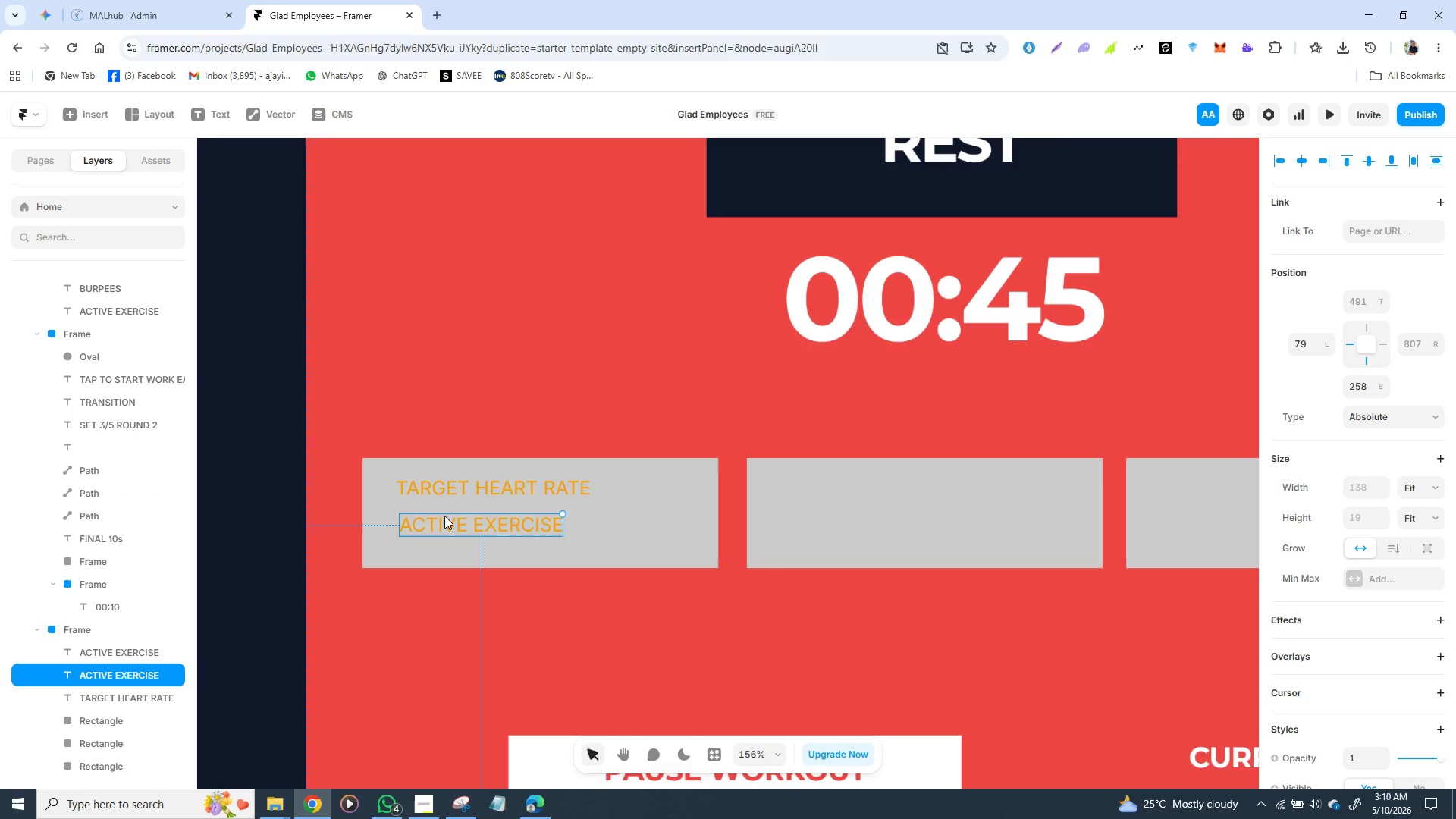 
triple_click([444, 516])
 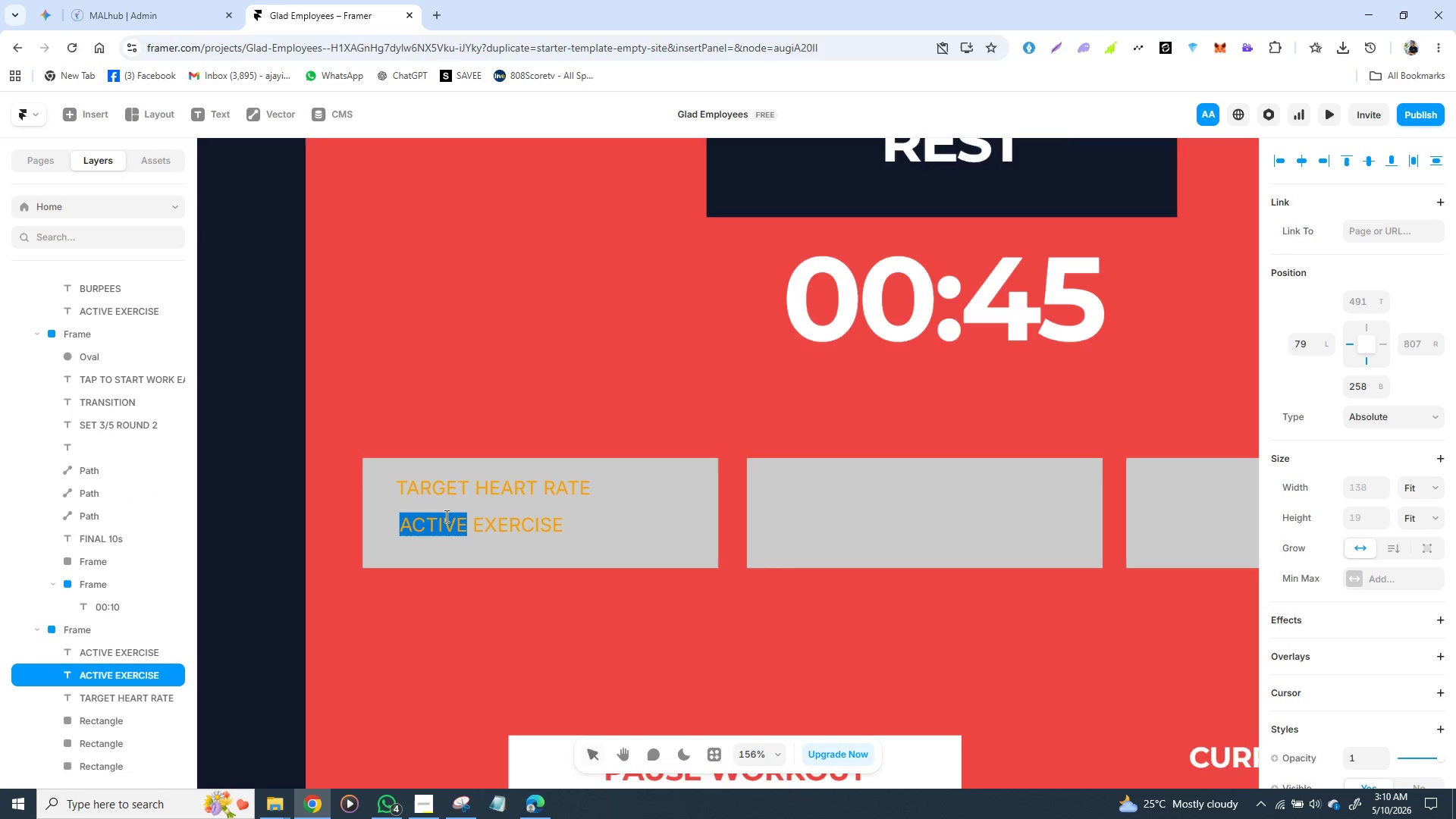 
triple_click([445, 516])
 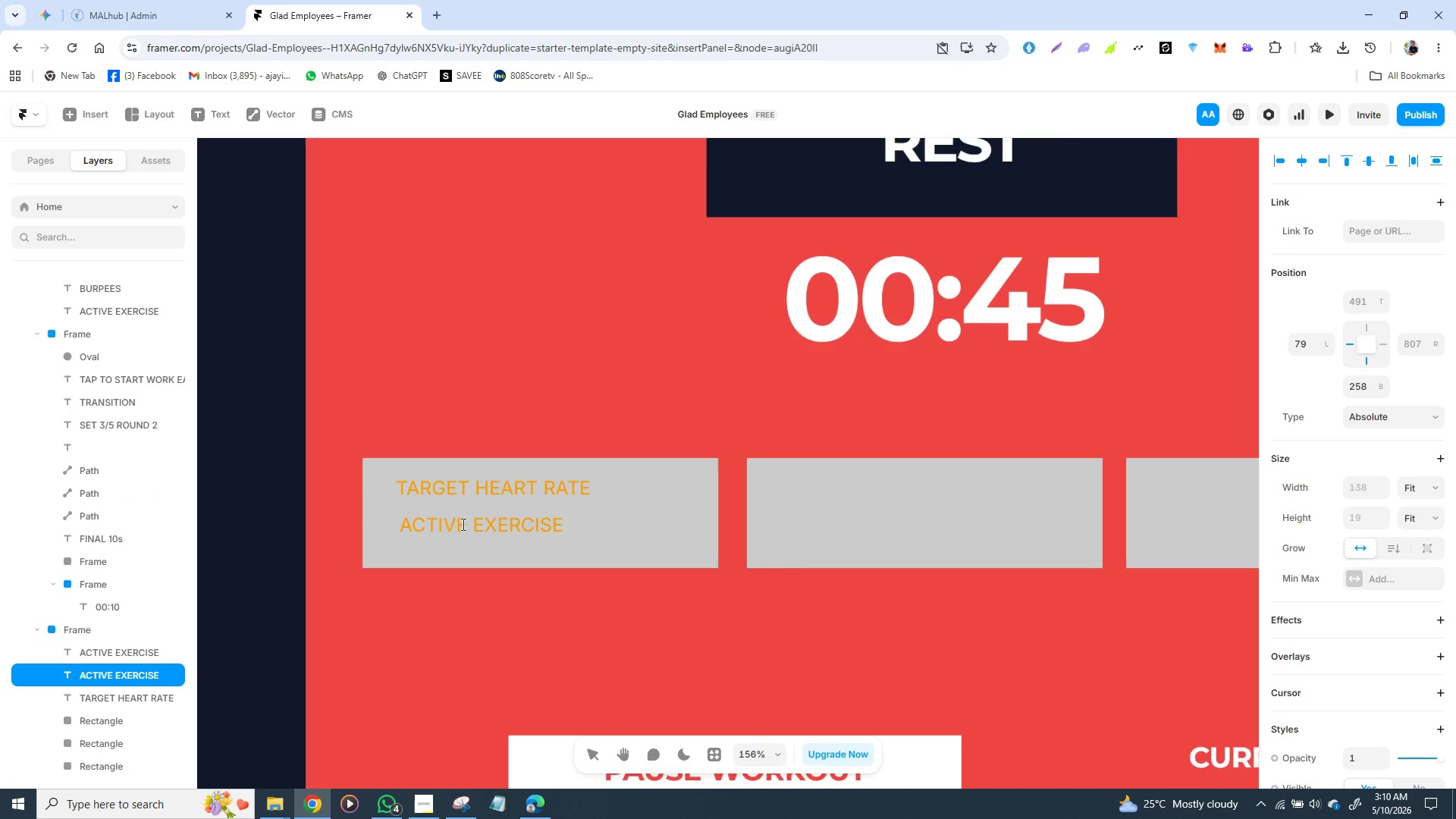 
left_click([466, 529])
 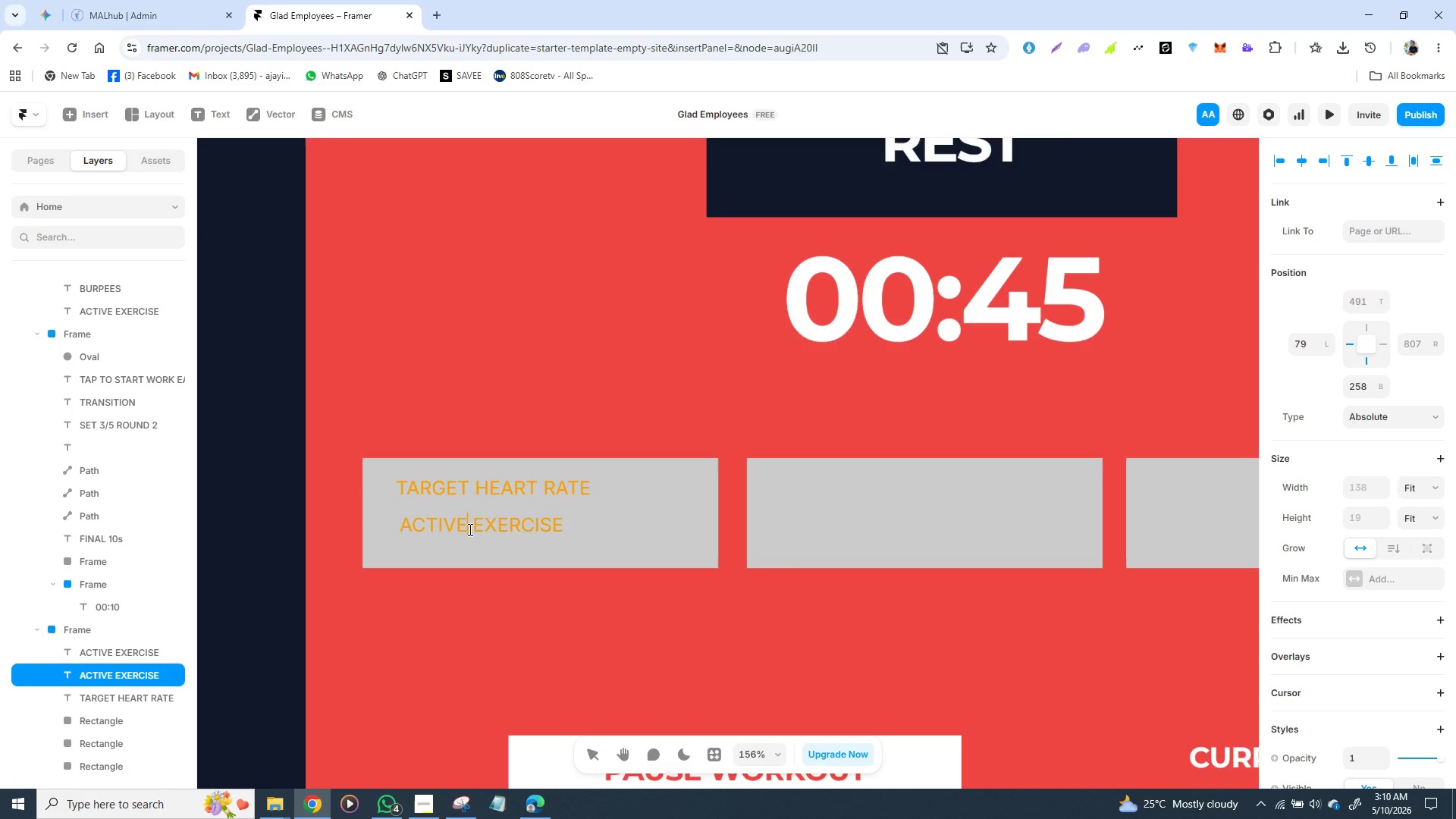 
double_click([469, 529])
 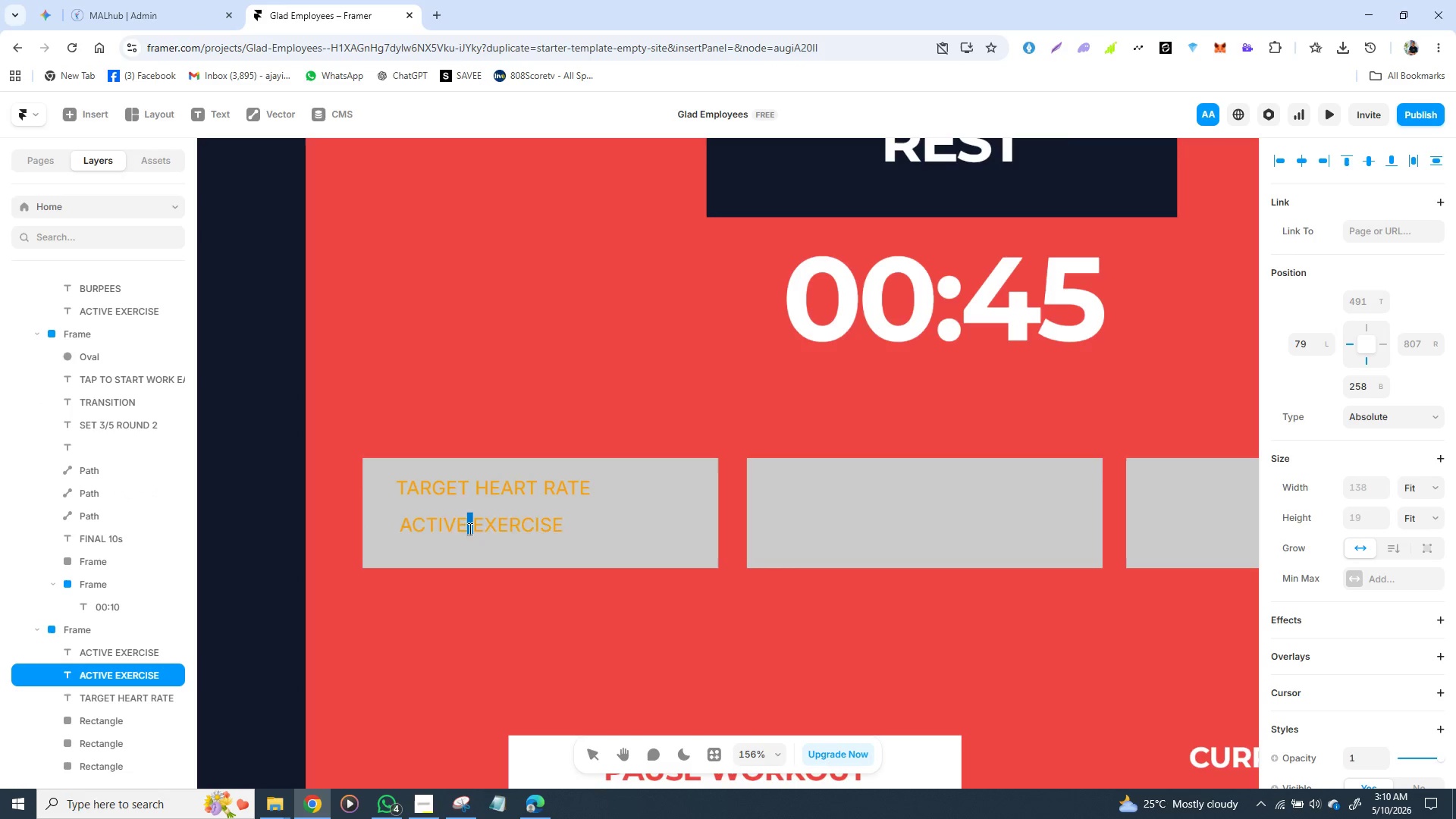 
triple_click([469, 529])
 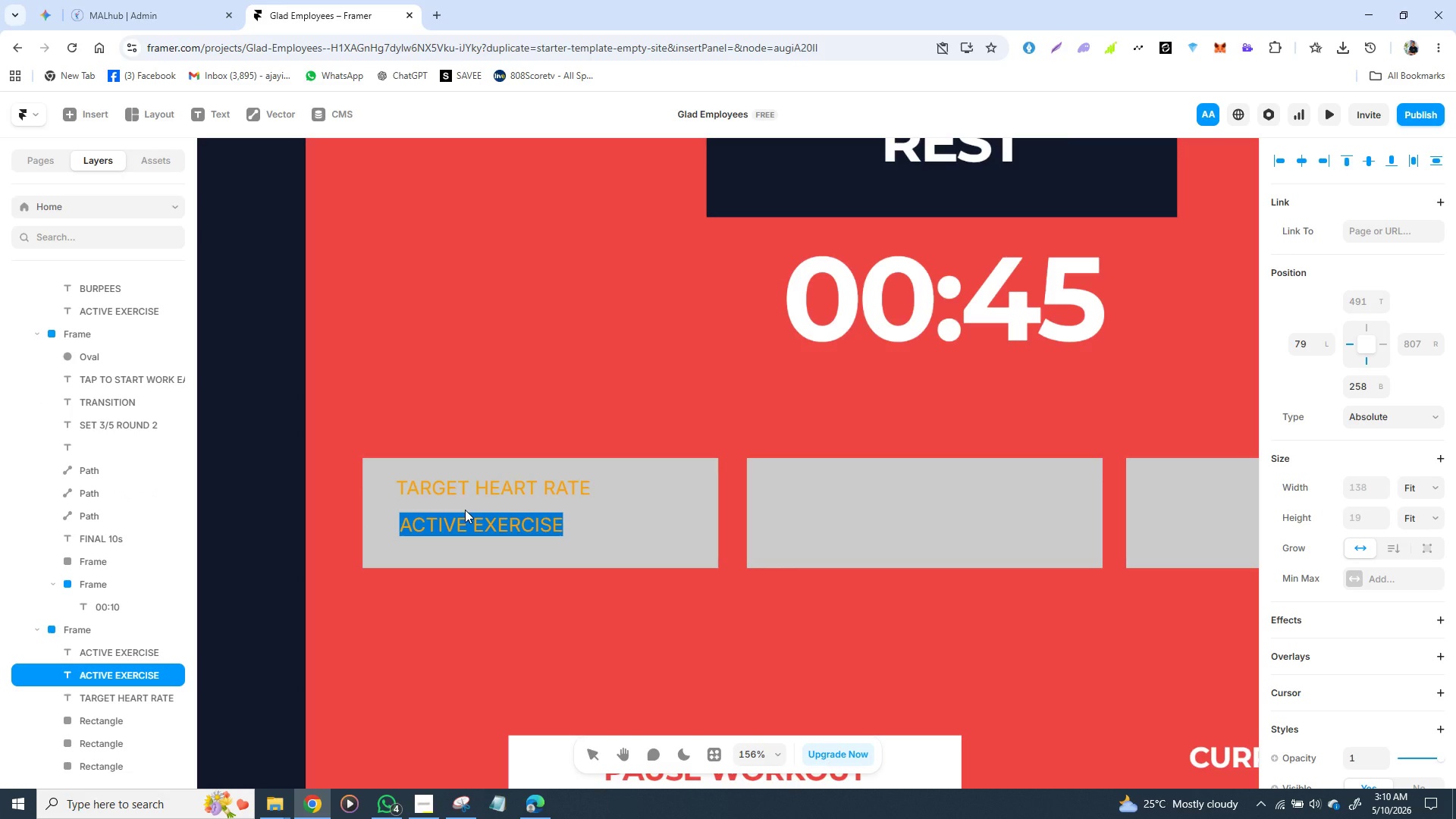 
wait(8.78)
 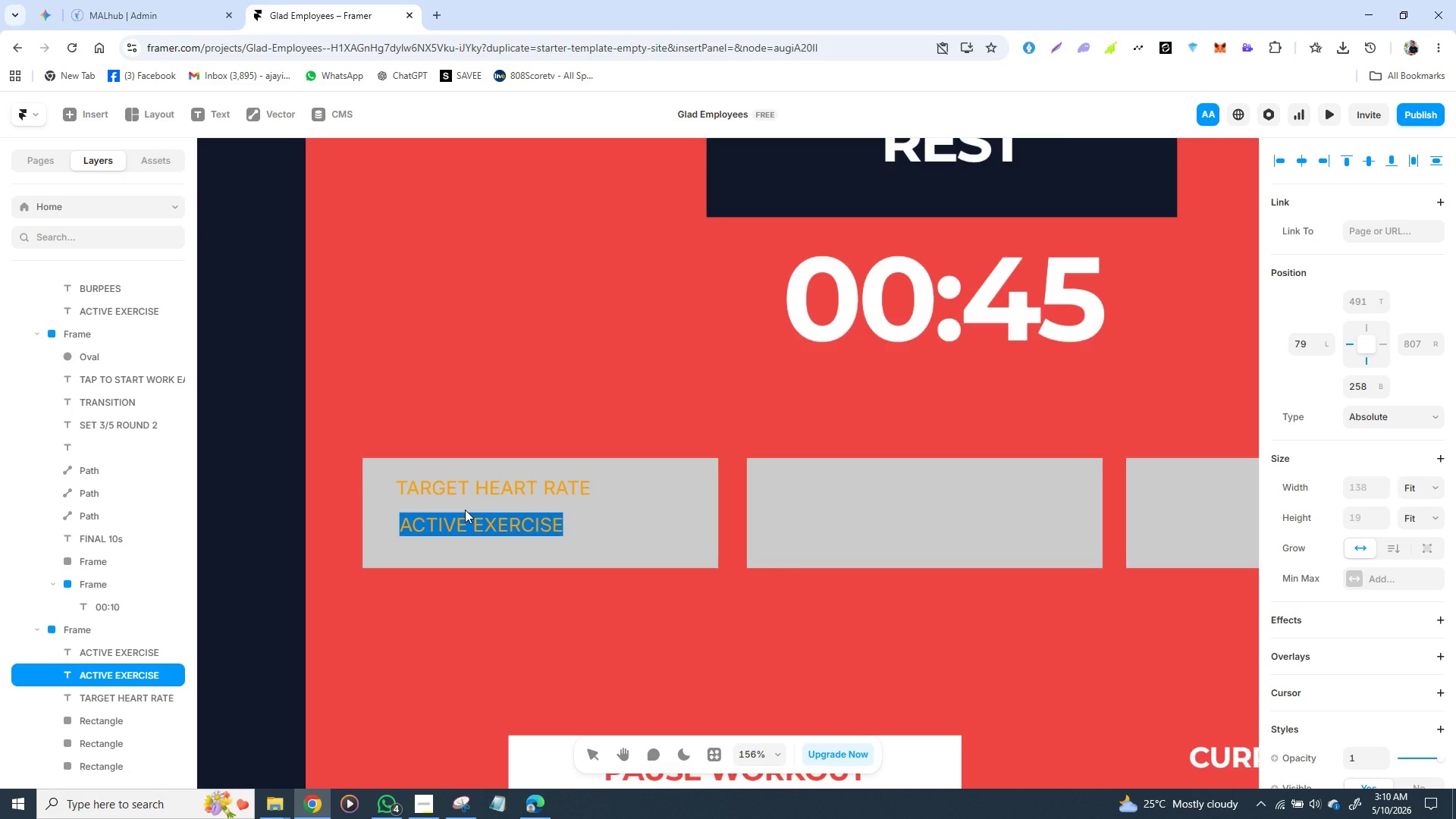 
type(115 BMP)
 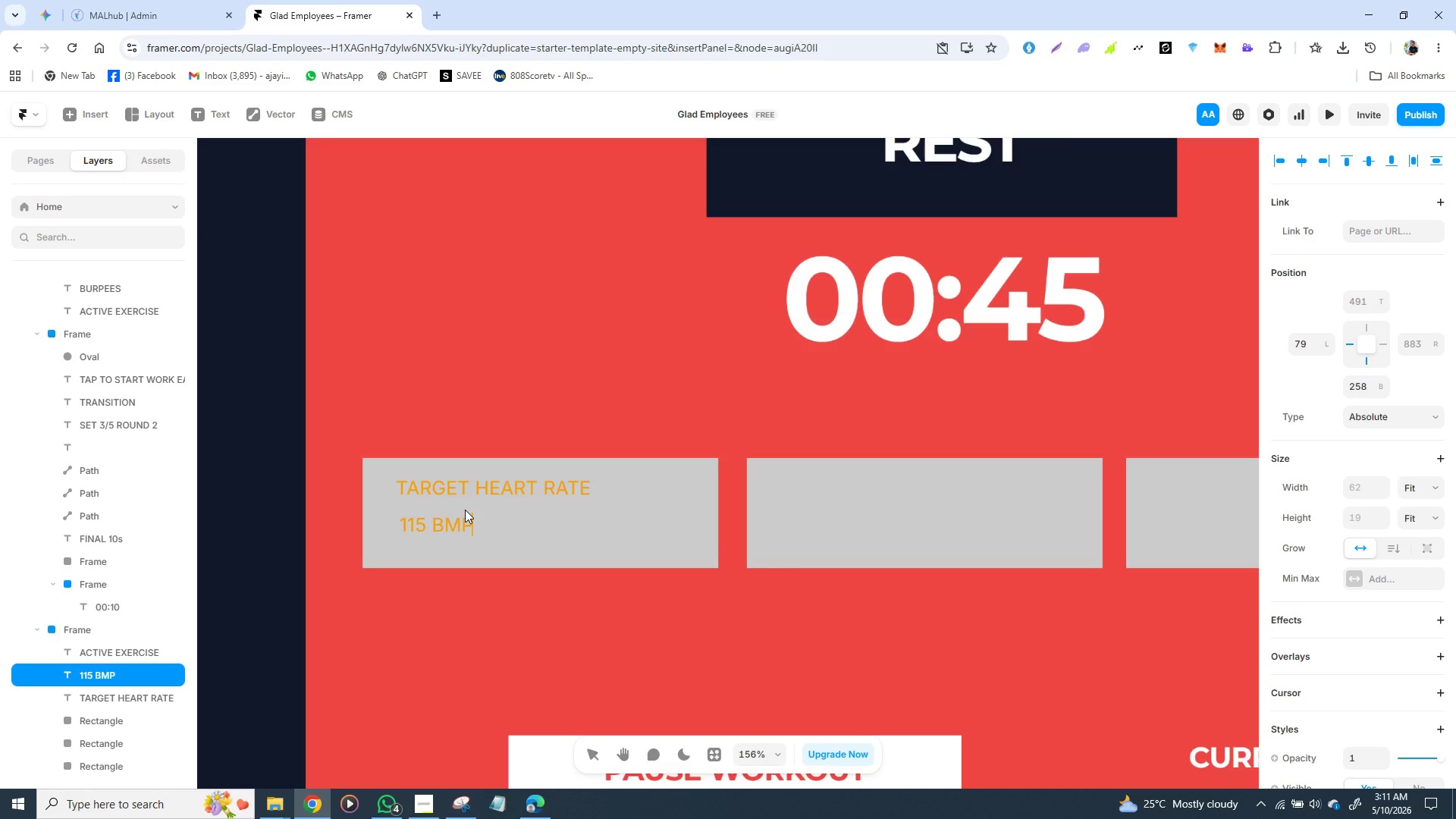 
key(Backspace)
key(Backspace)
type(PM)
 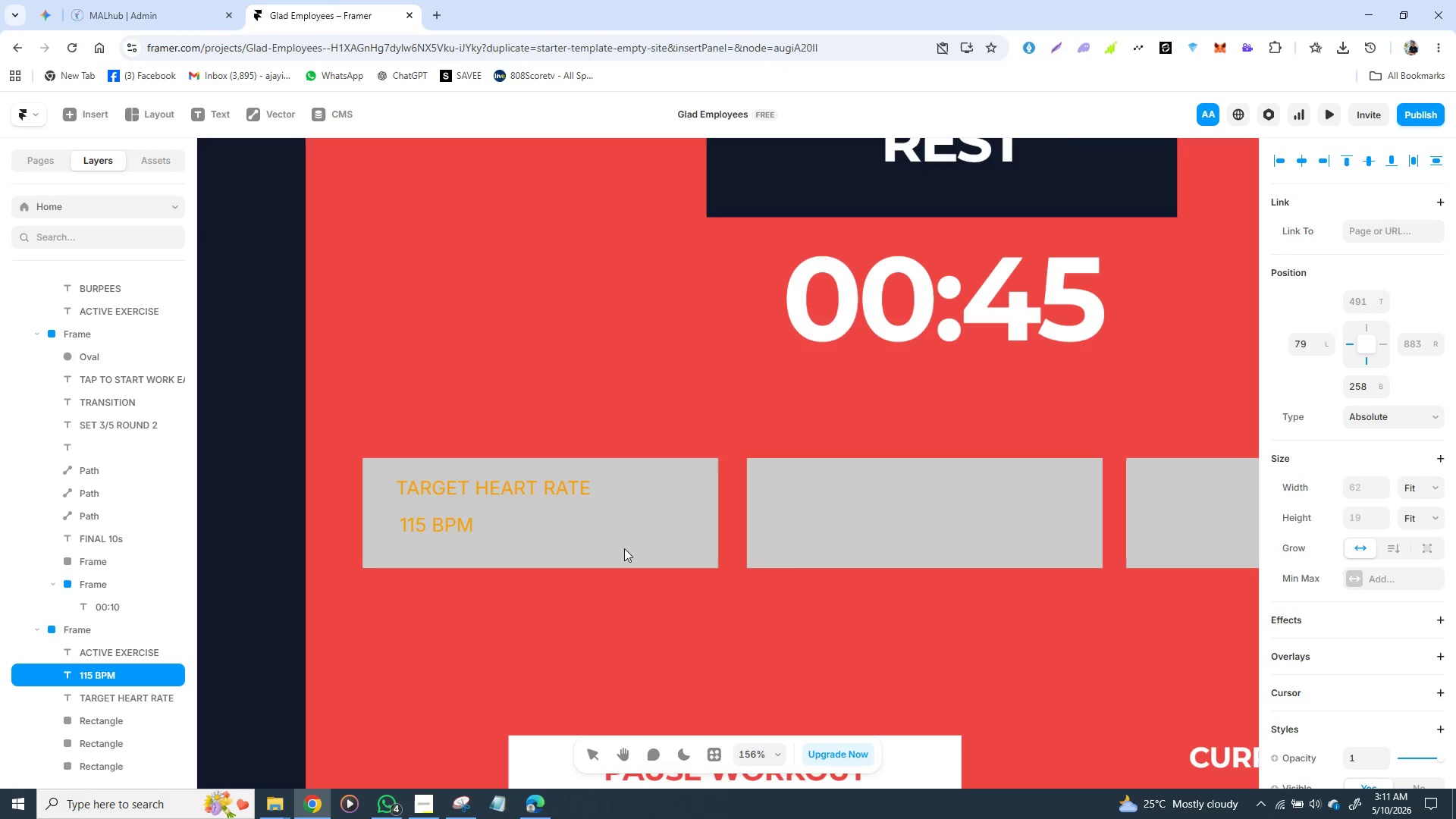 
left_click([568, 605])
 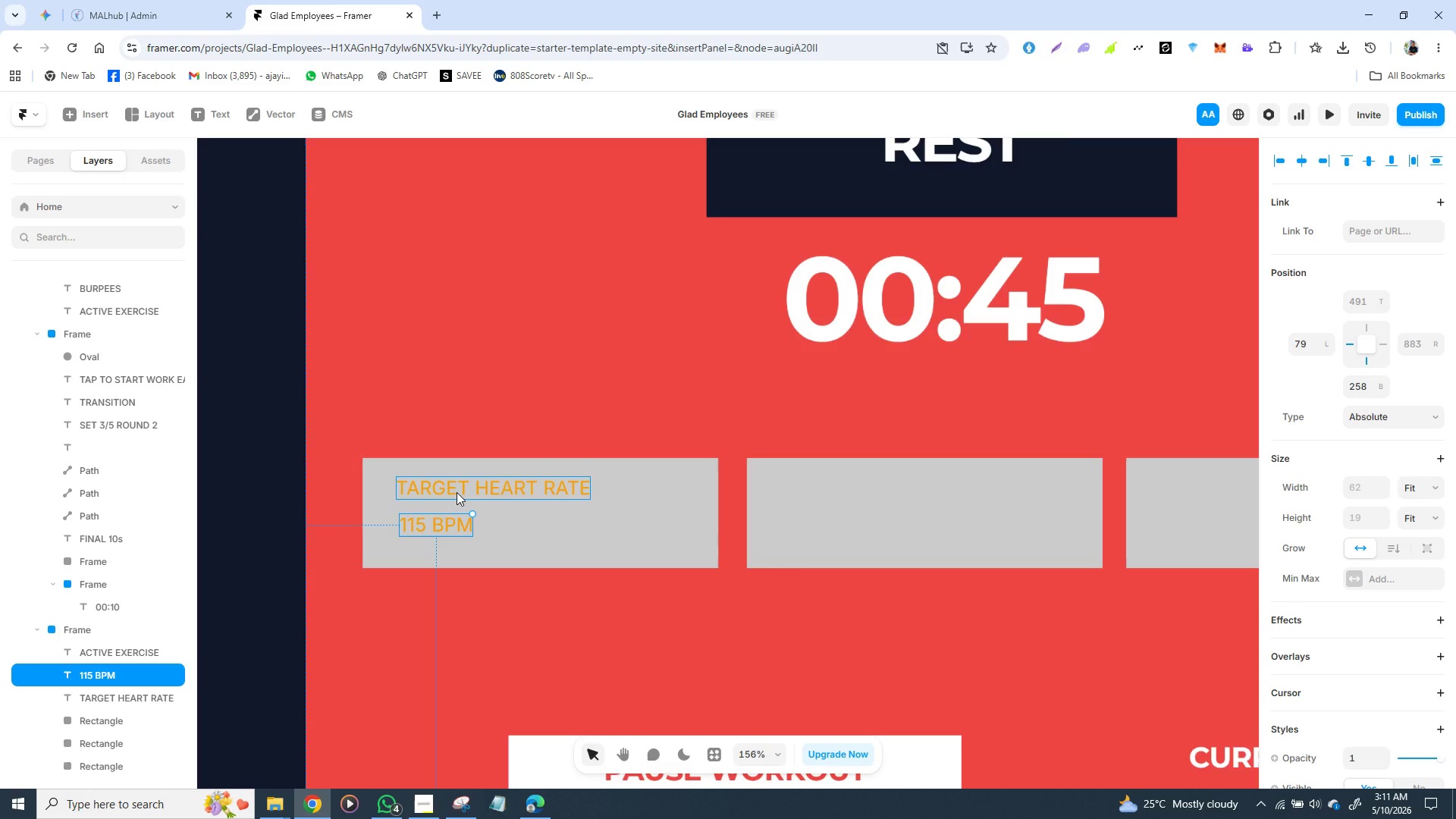 
wait(6.08)
 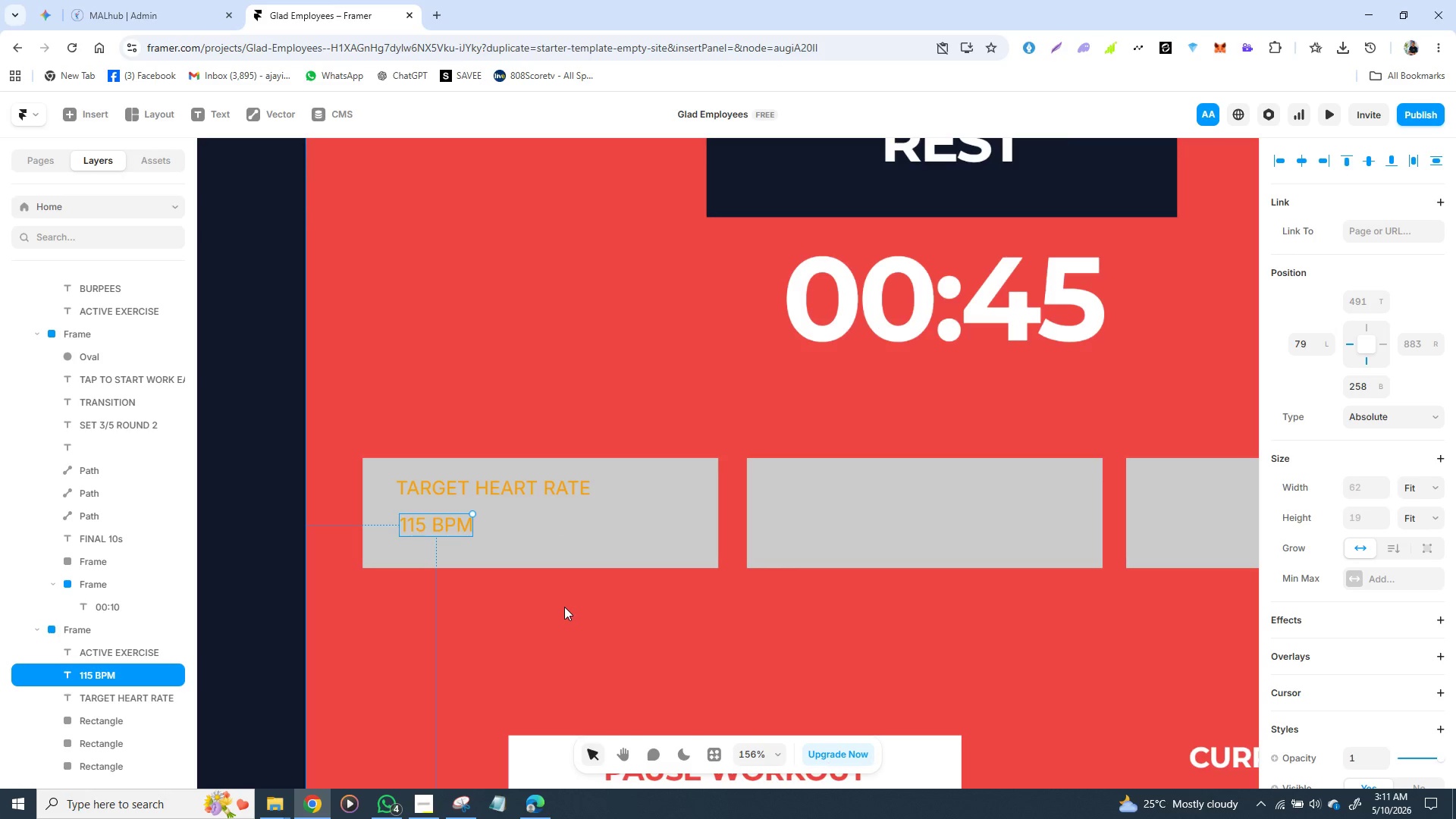 
hold_key(key=ShiftLeft, duration=1.16)
left_click([453, 520])
 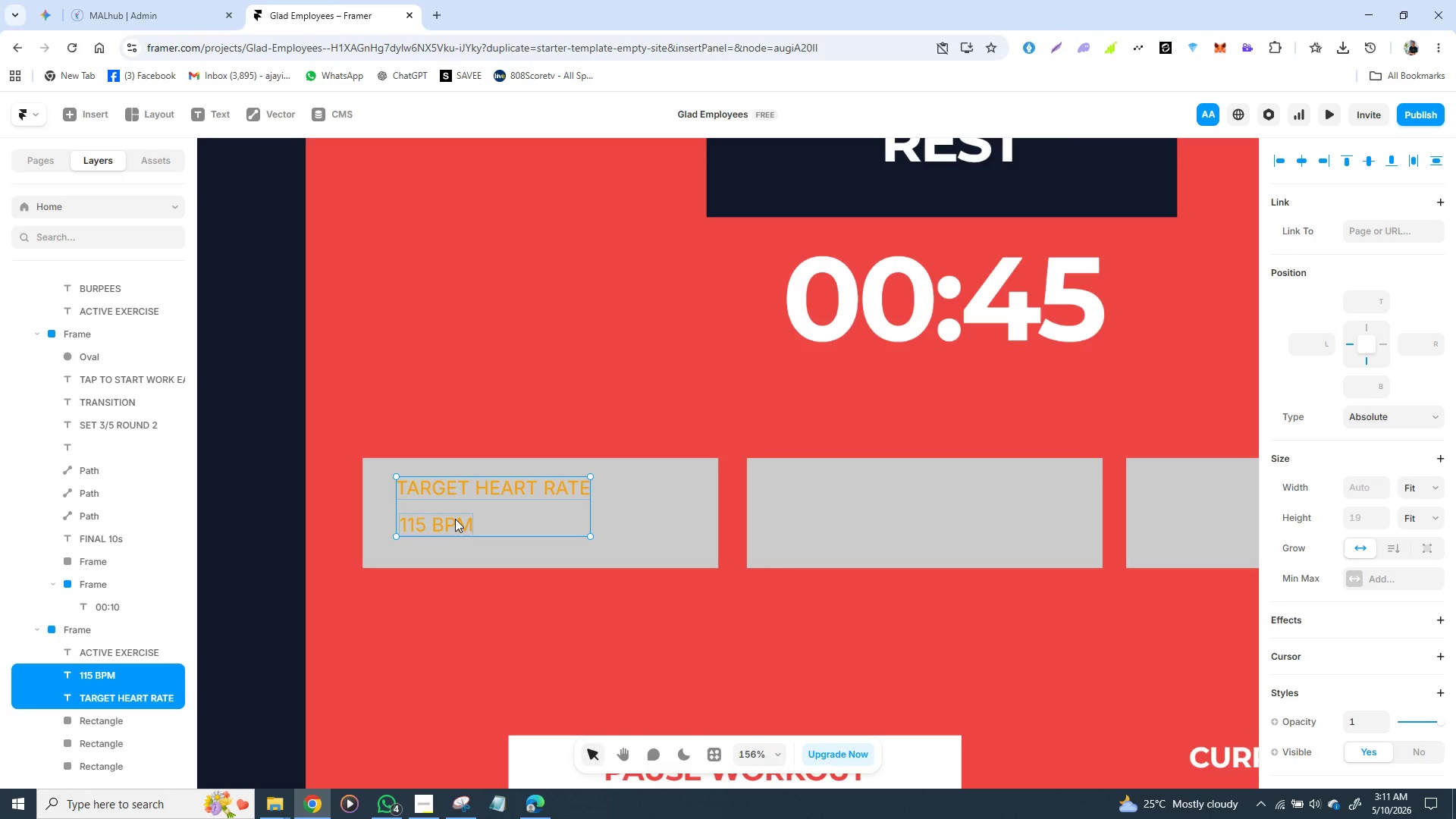 
key(Control+D)
 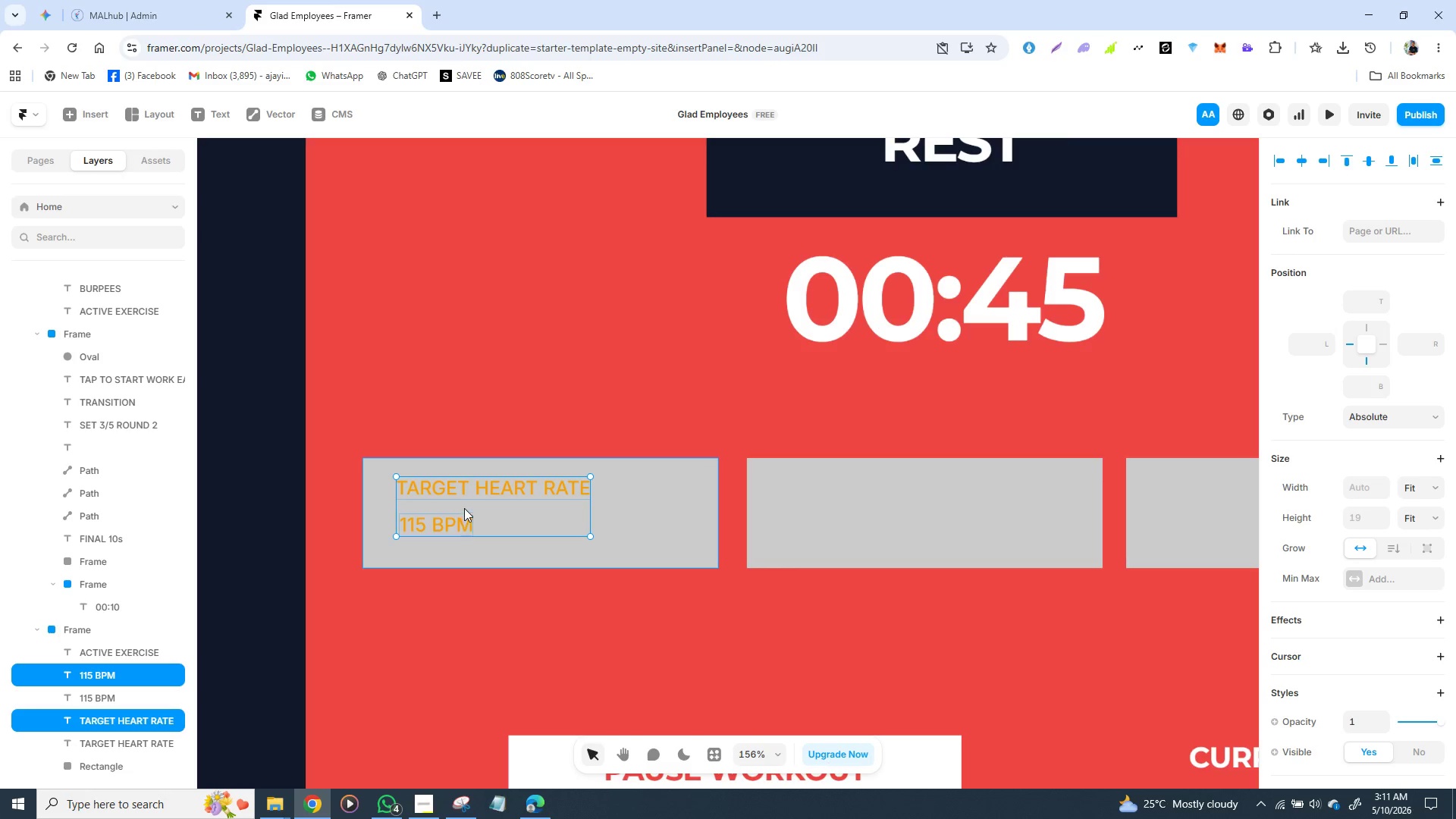 
left_click_drag(start_coordinate=[465, 506], to_coordinate=[516, 497])
 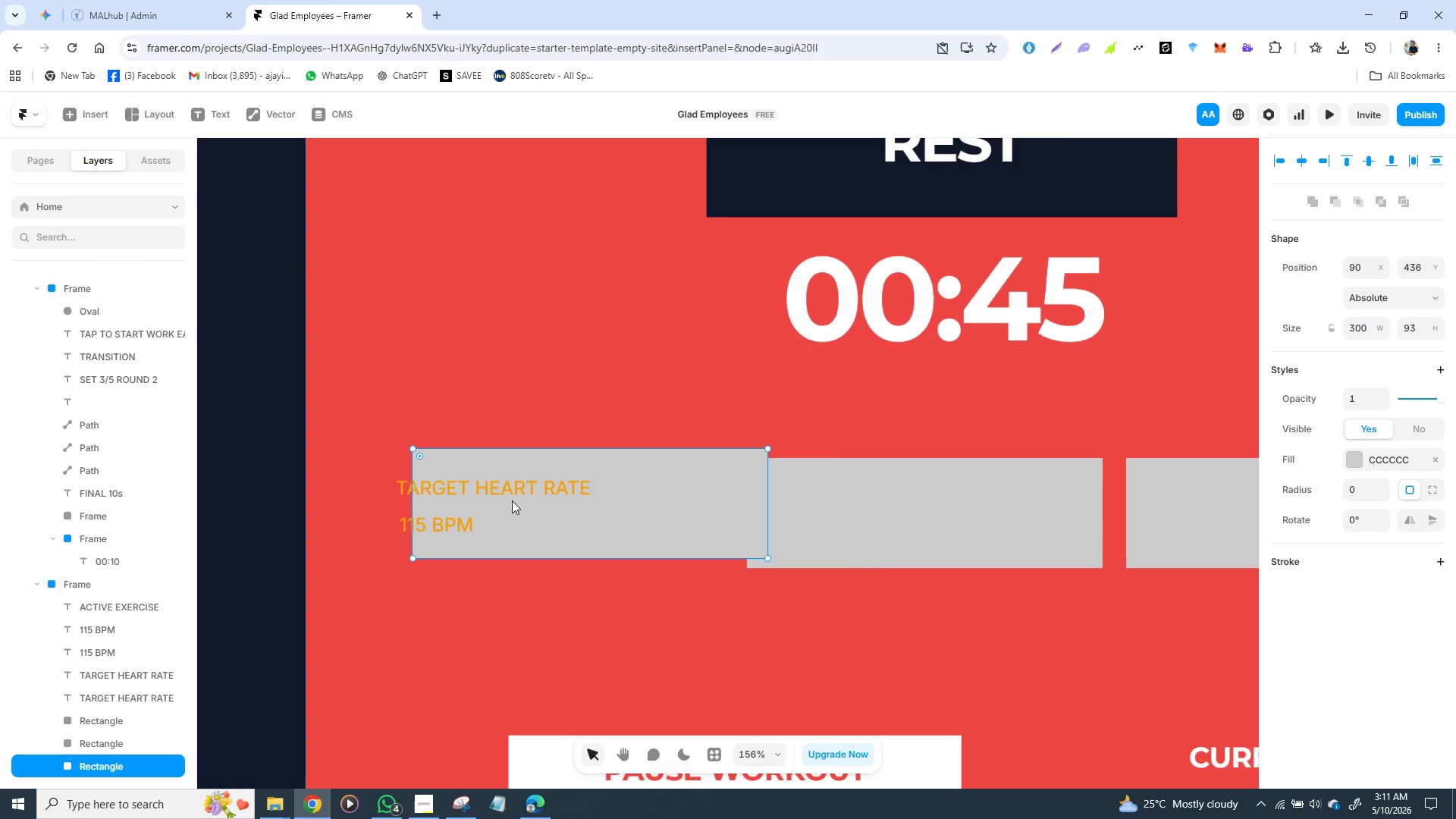 
key(Control+Z)
 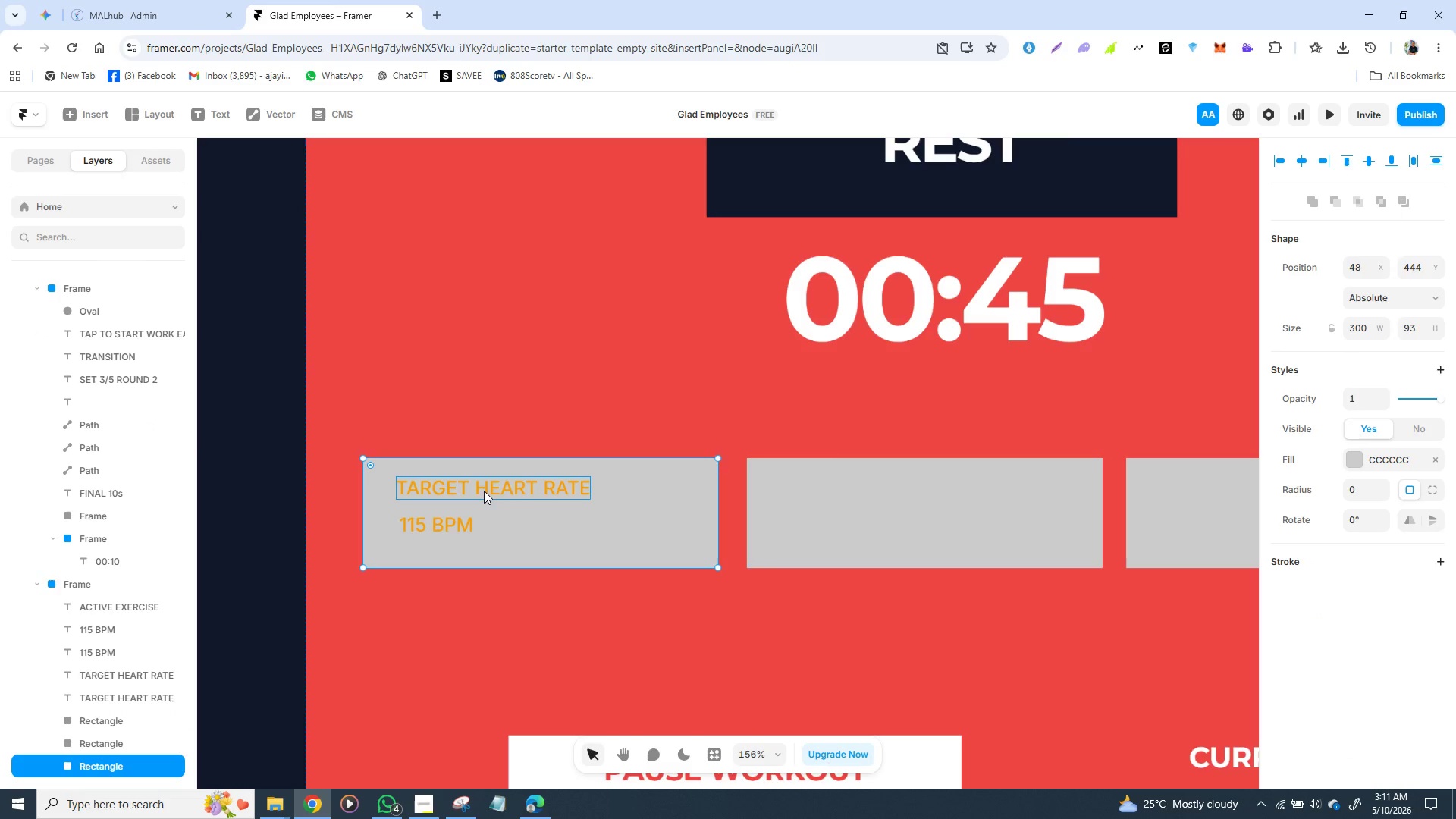 
left_click([482, 484])
 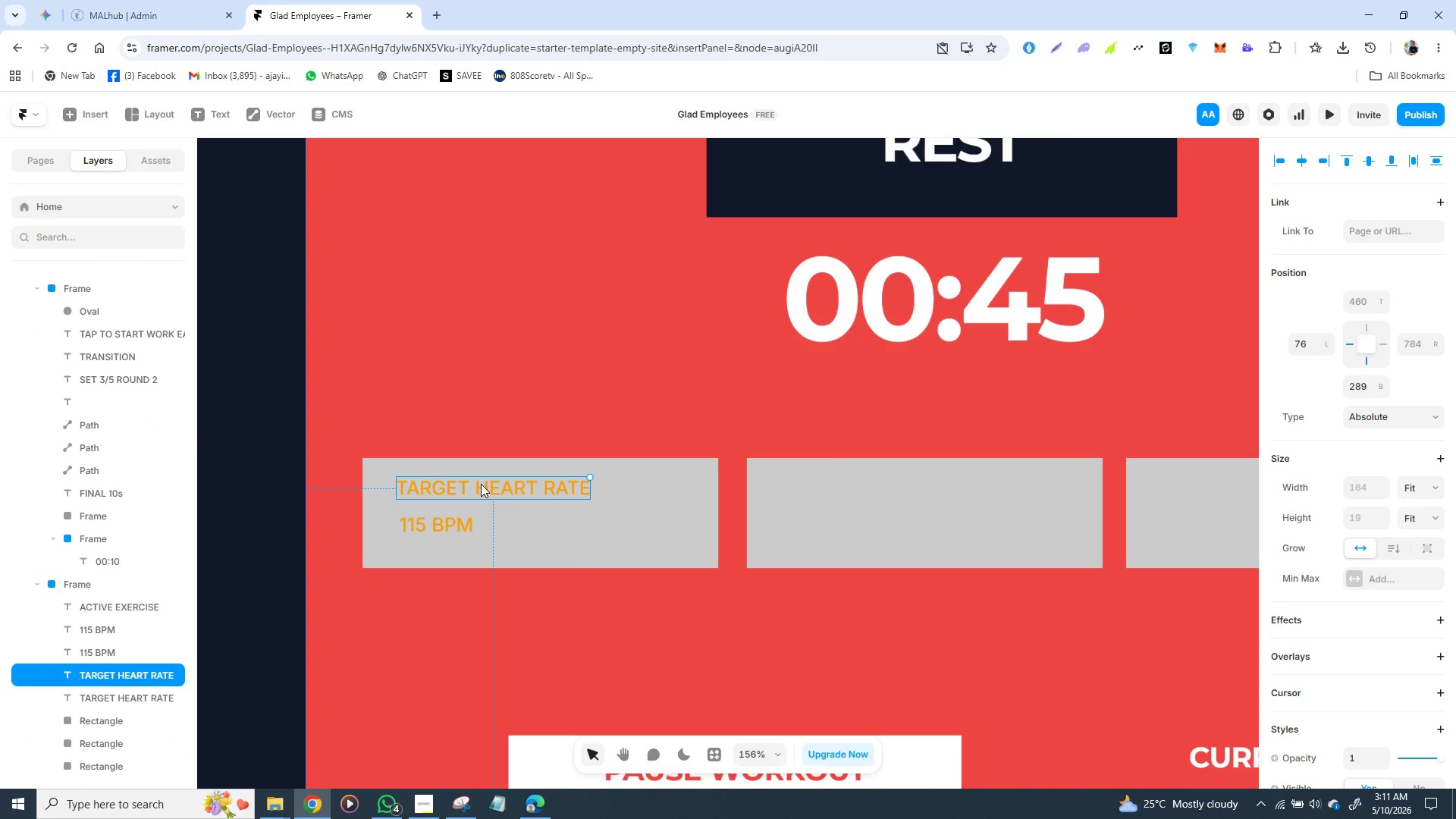 
hold_key(key=ShiftLeft, duration=1.2)
left_click([449, 528])
 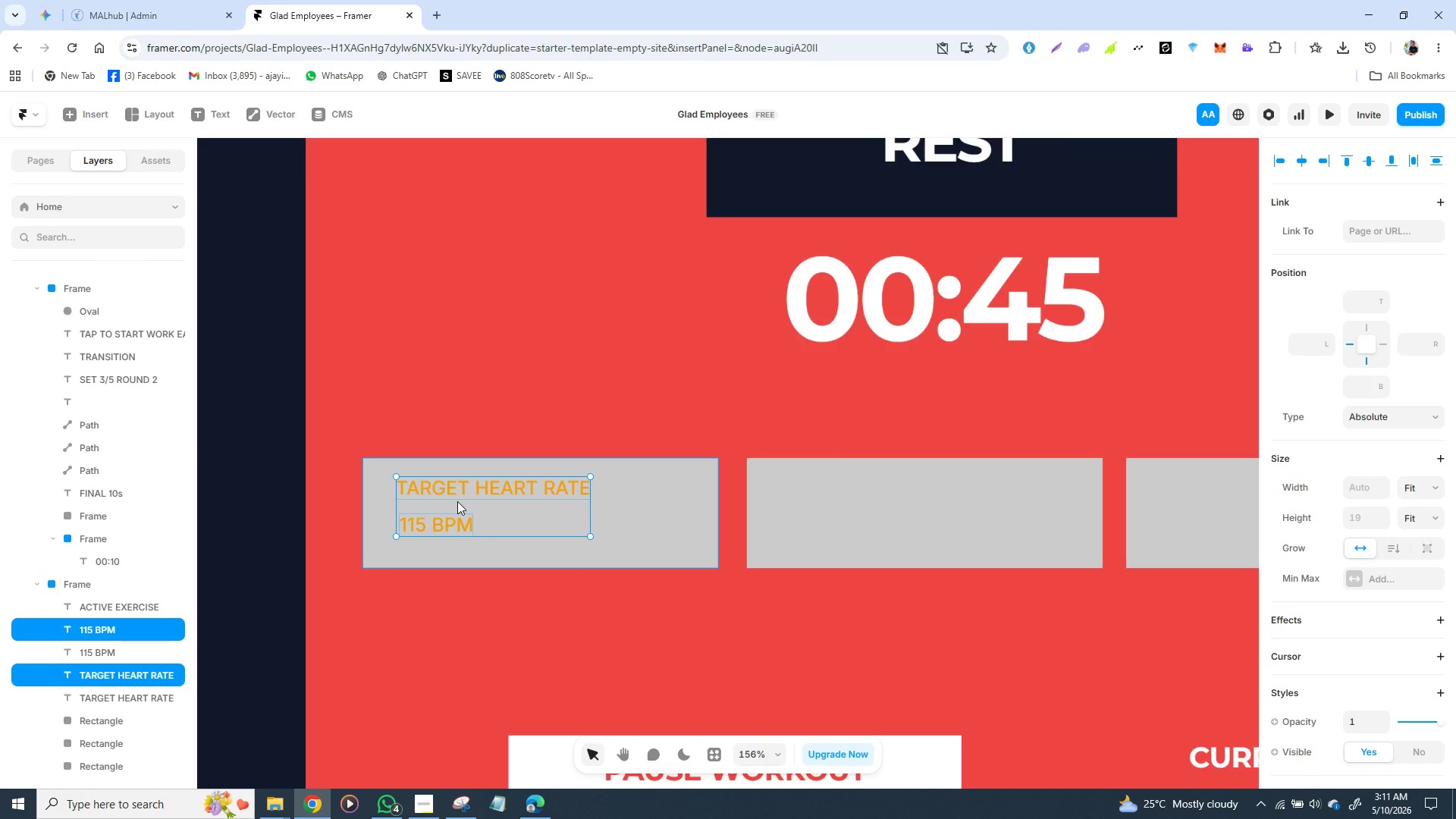 
right_click([457, 501])
 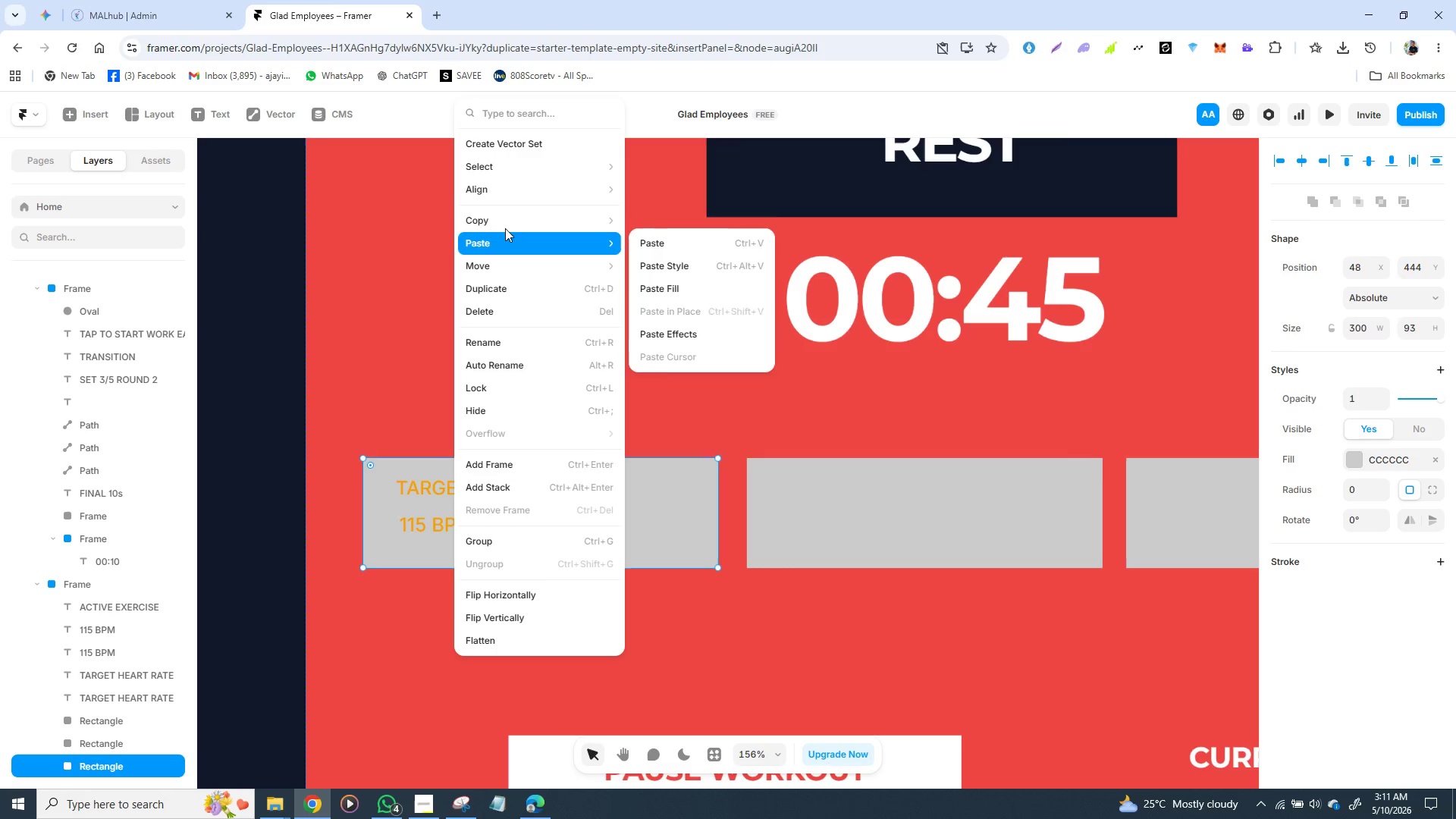 
left_click([505, 224])
 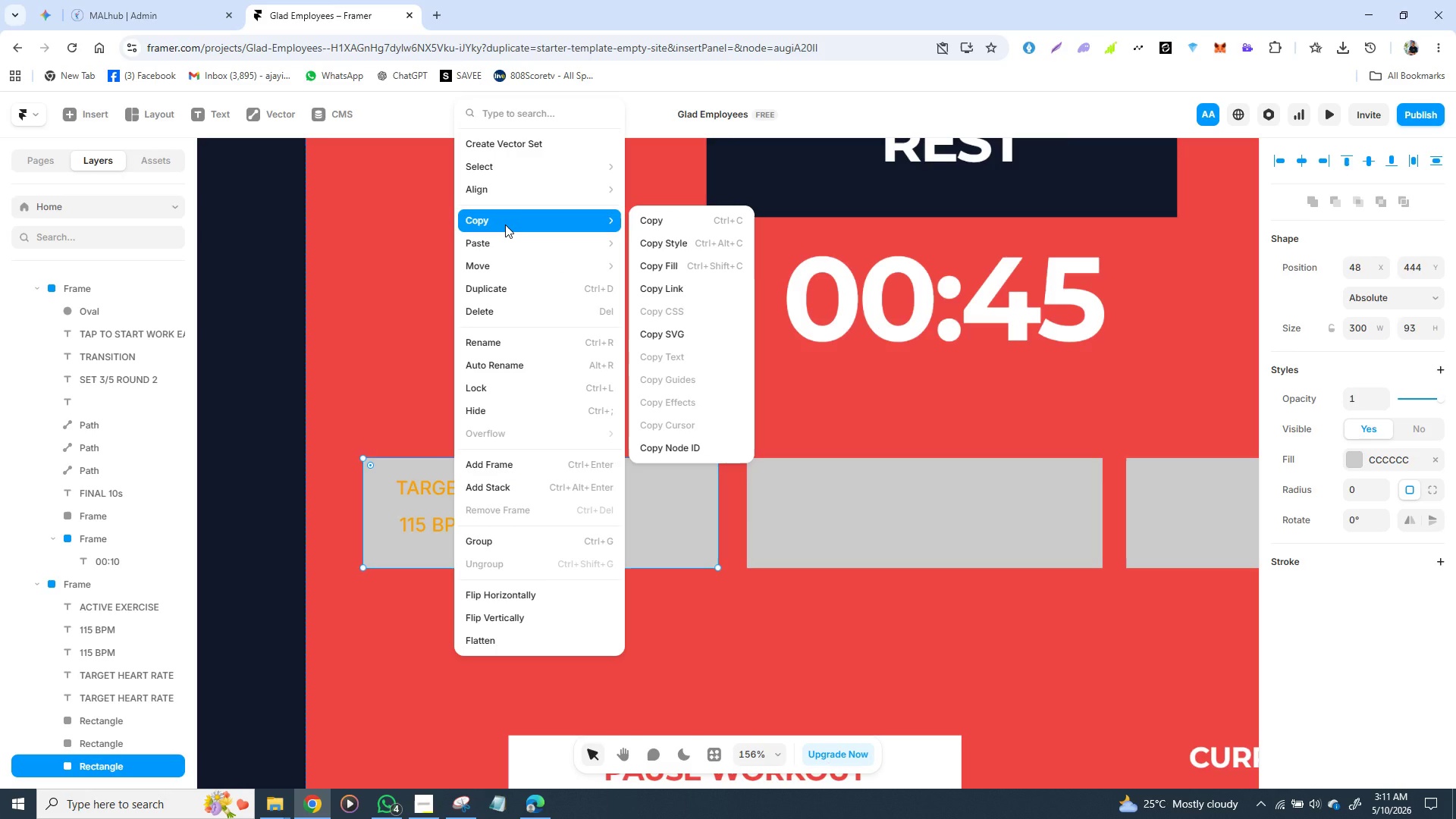 
left_click([505, 224])
 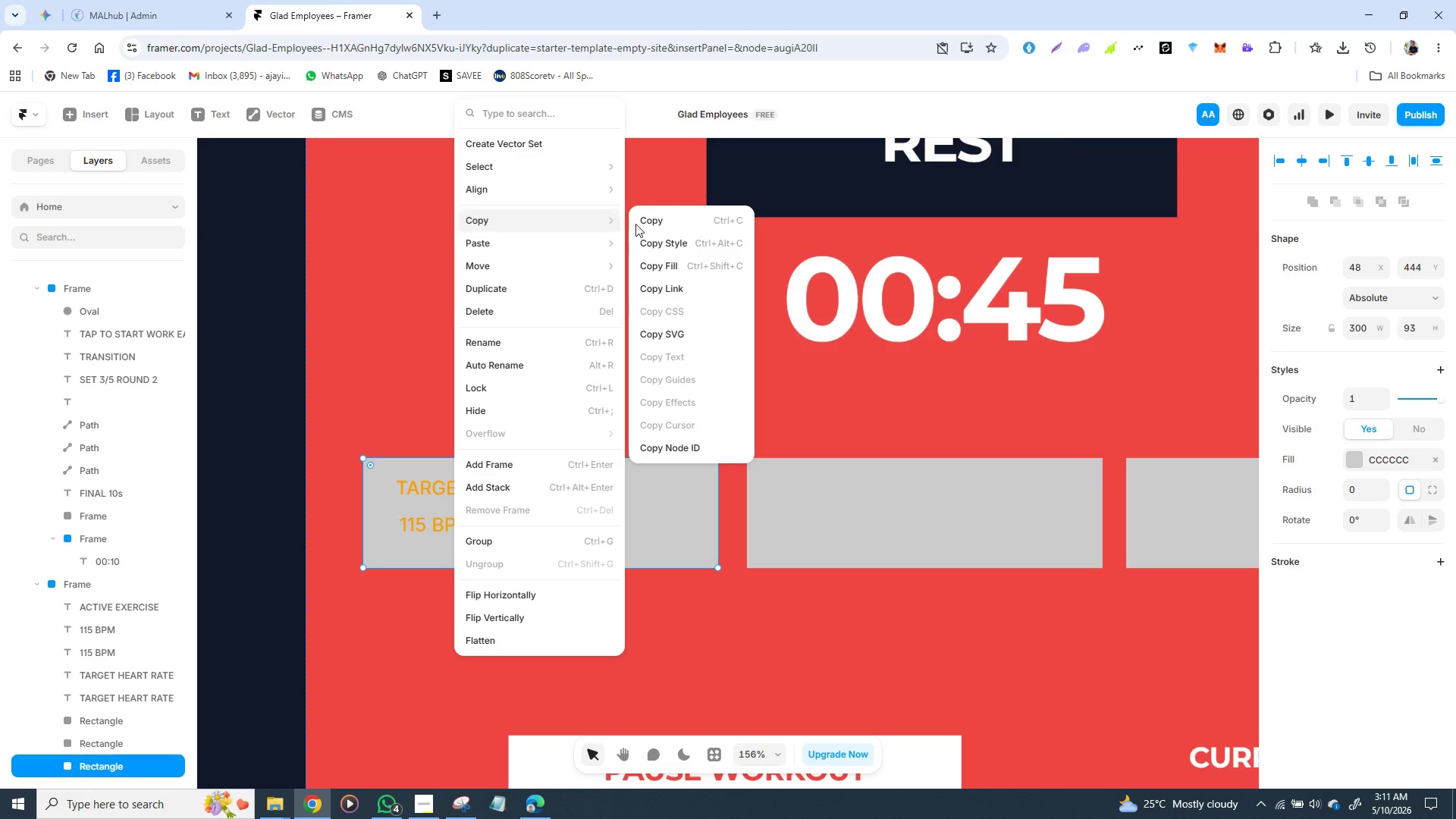 
left_click([673, 222])
 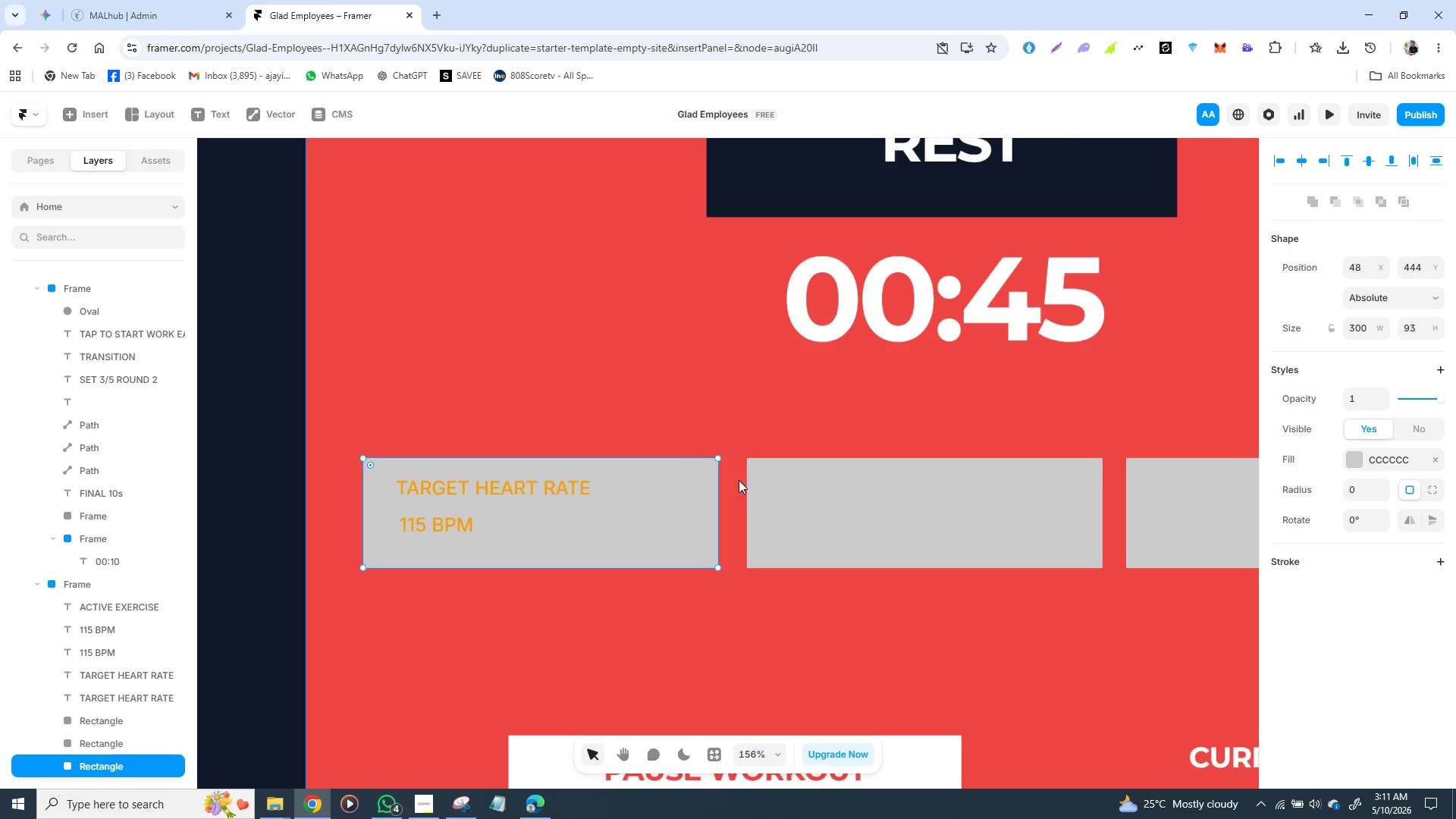 
left_click_drag(start_coordinate=[795, 504], to_coordinate=[799, 505])
 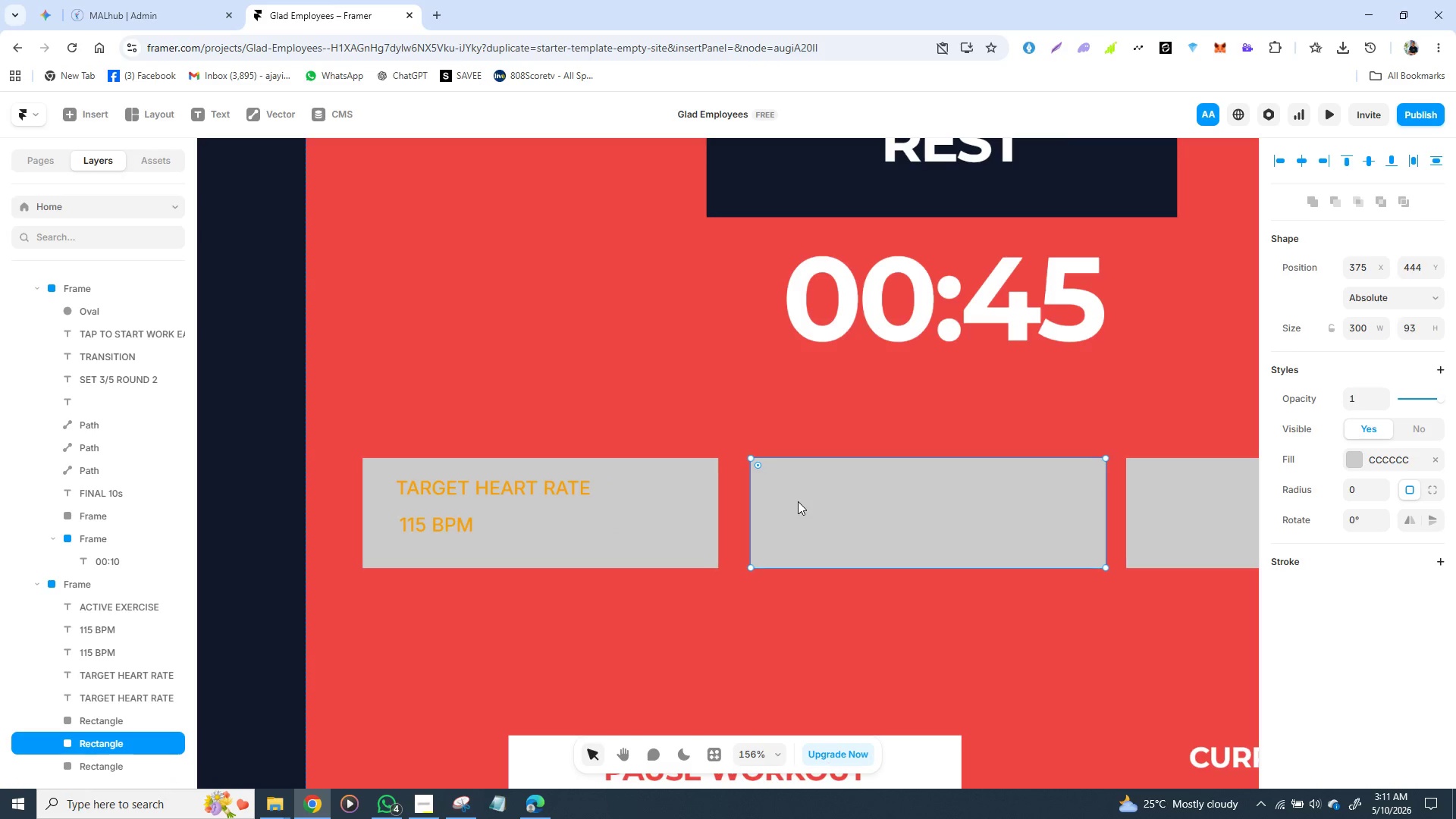 
left_click_drag(start_coordinate=[800, 501], to_coordinate=[789, 501])
 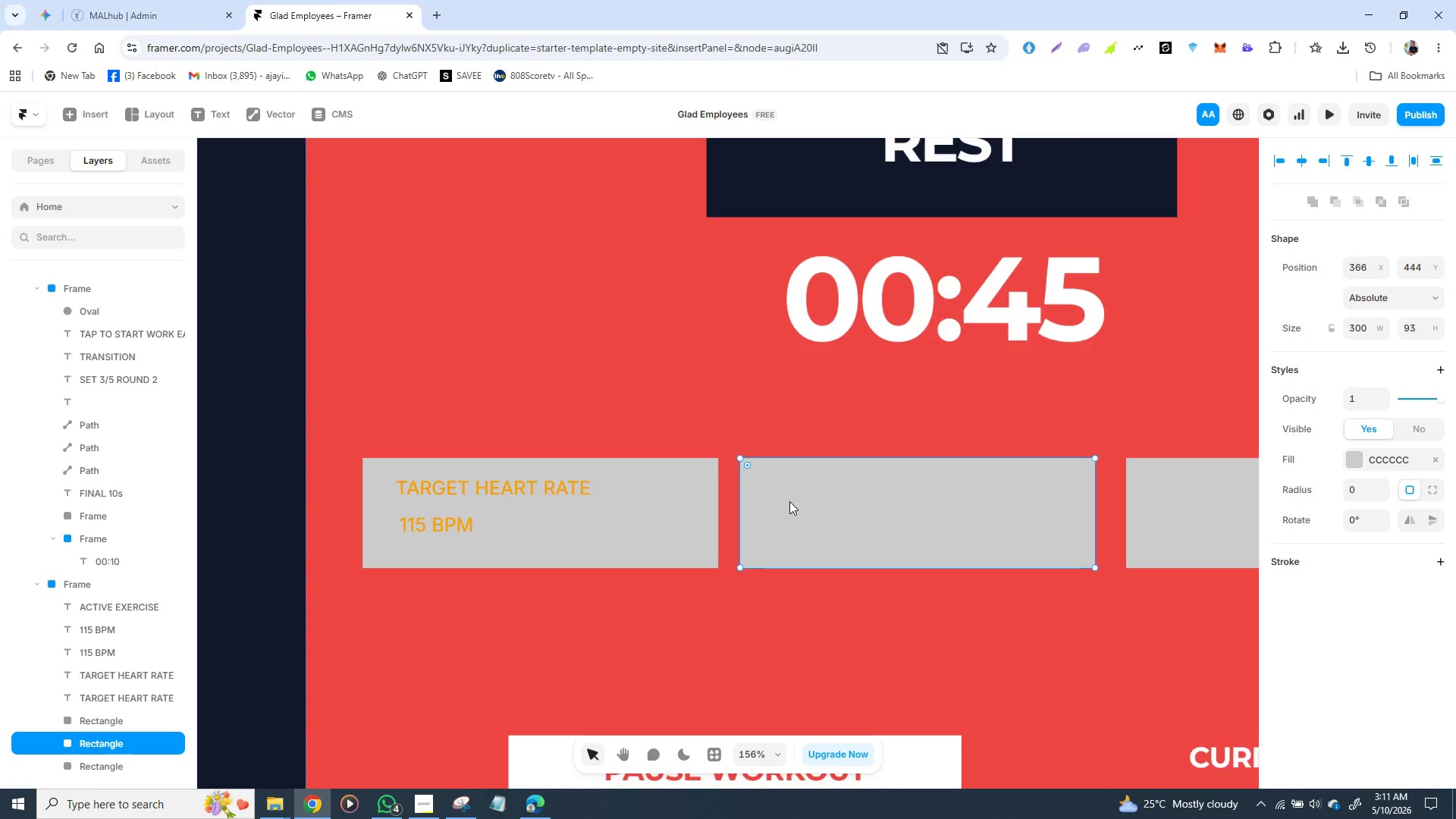 
right_click([789, 501])
 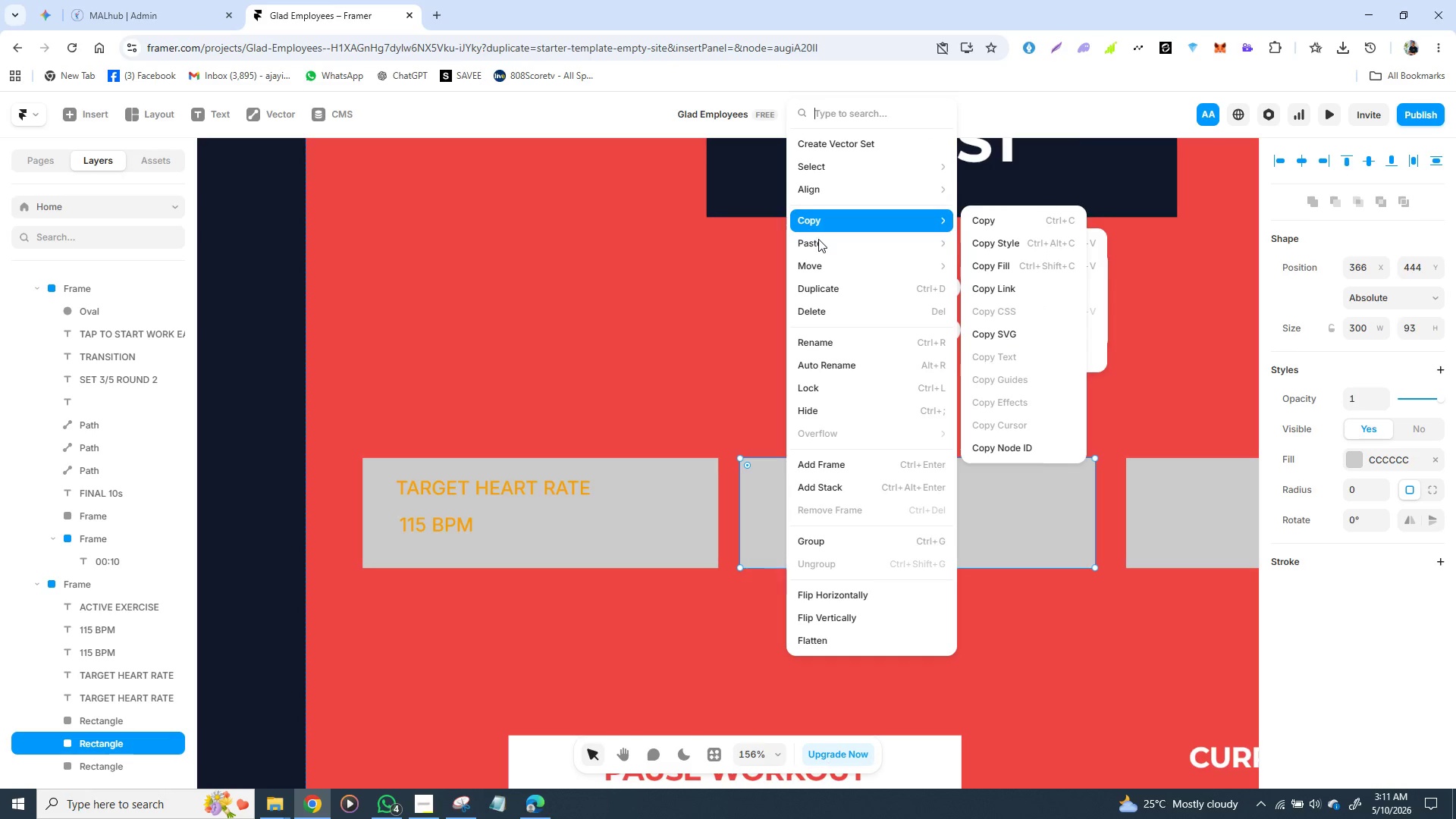 
left_click([818, 239])
 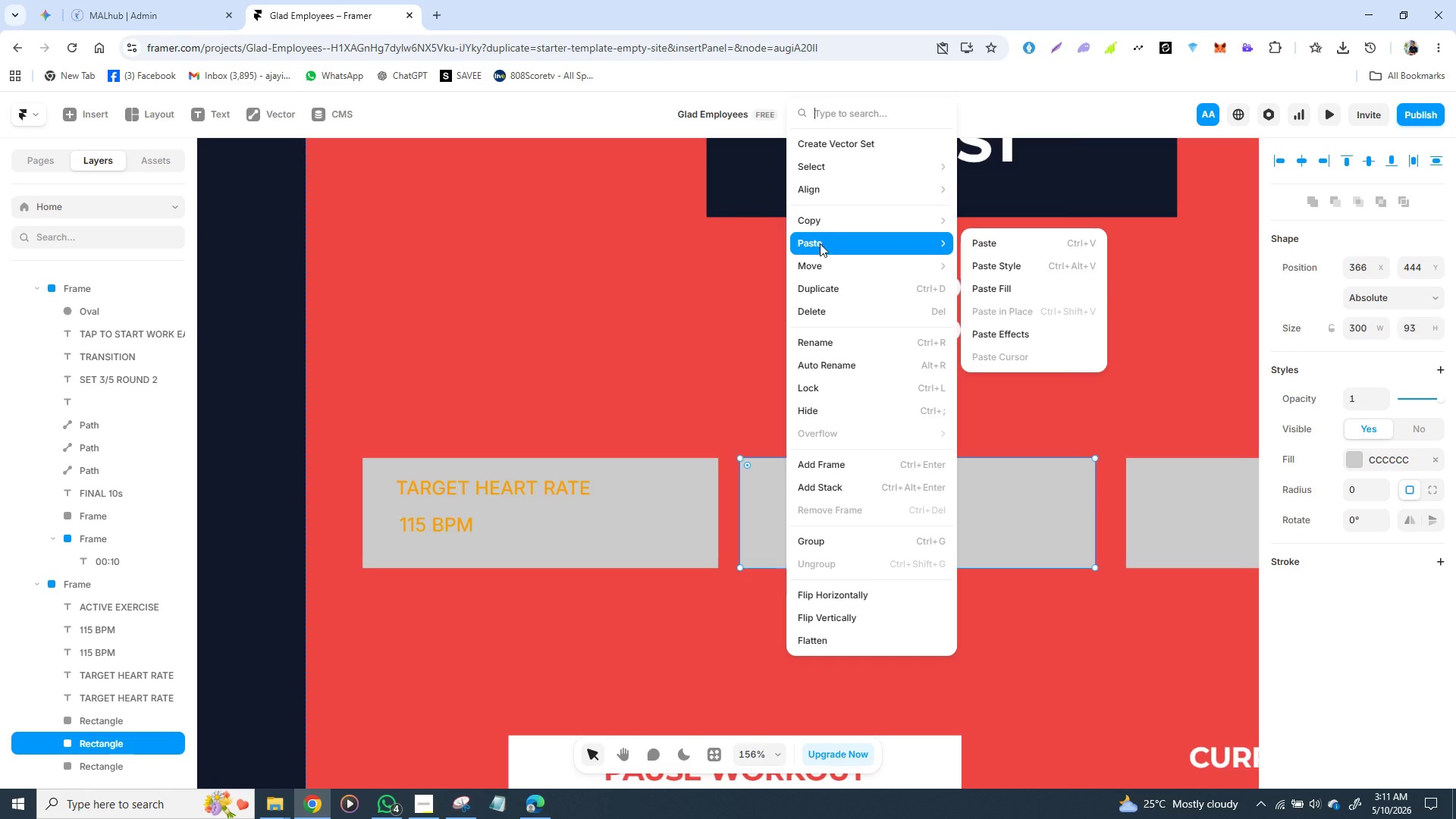 
left_click([829, 222])
 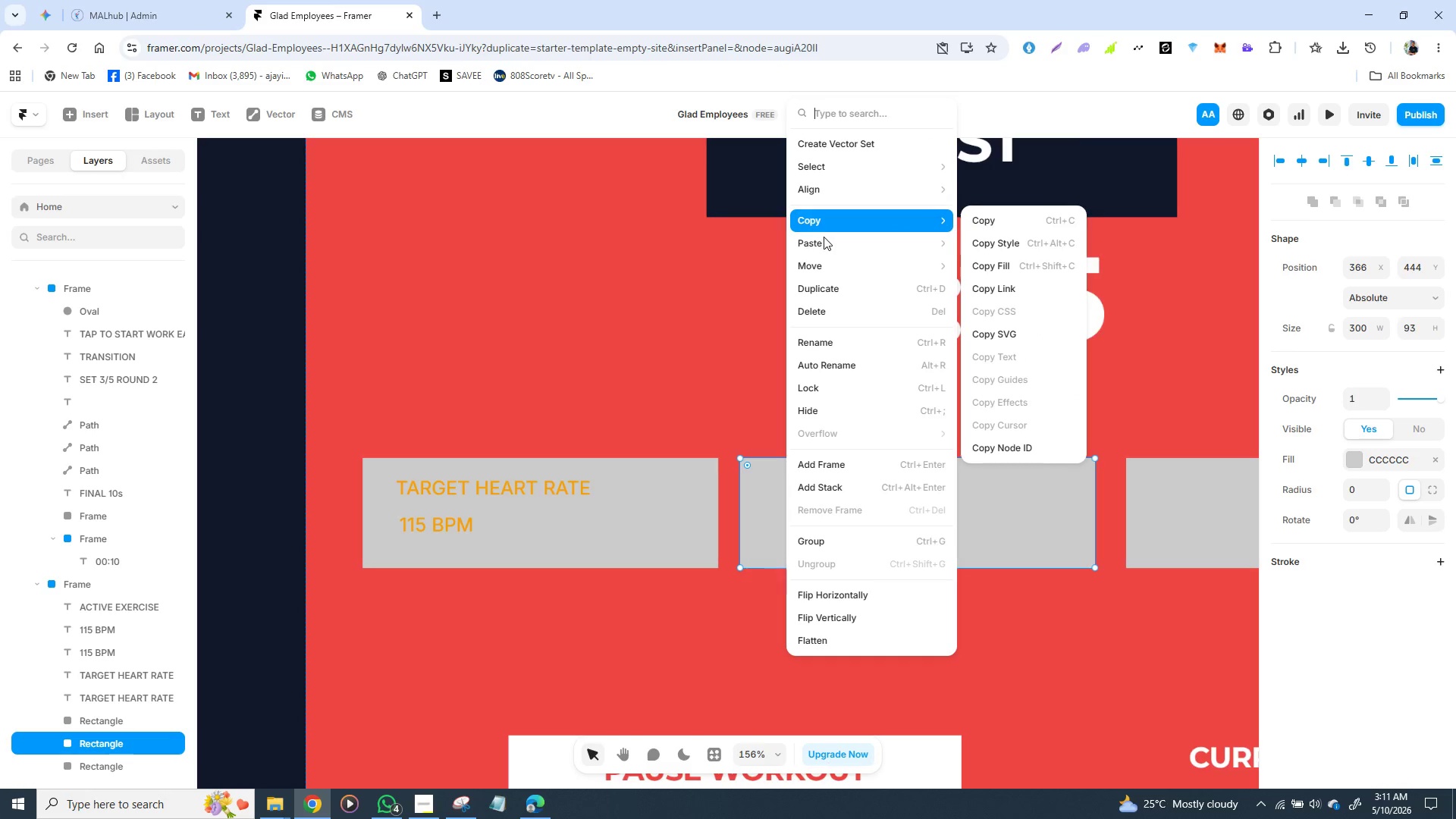 
left_click([823, 238])
 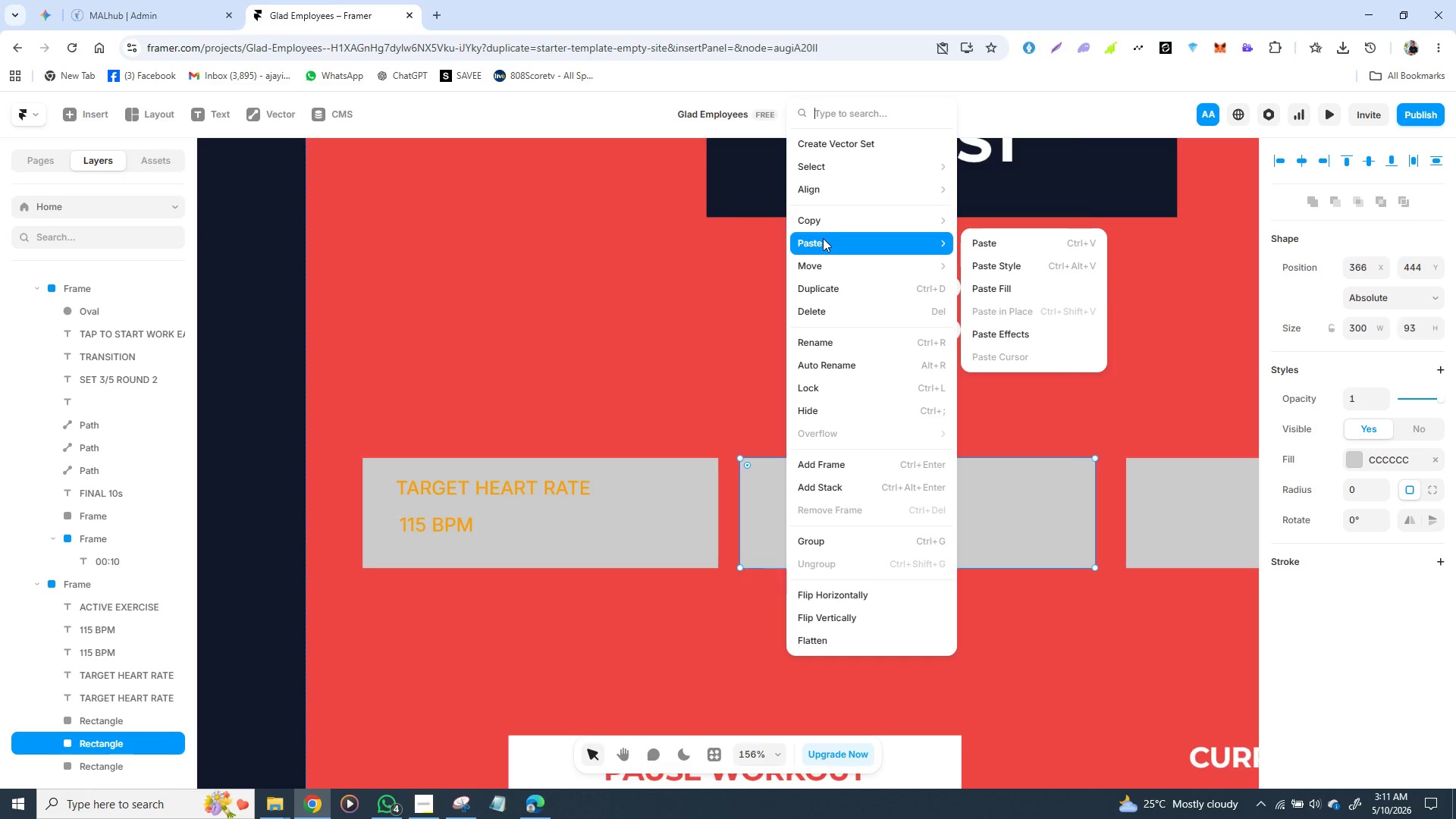 
double_click([823, 238])
 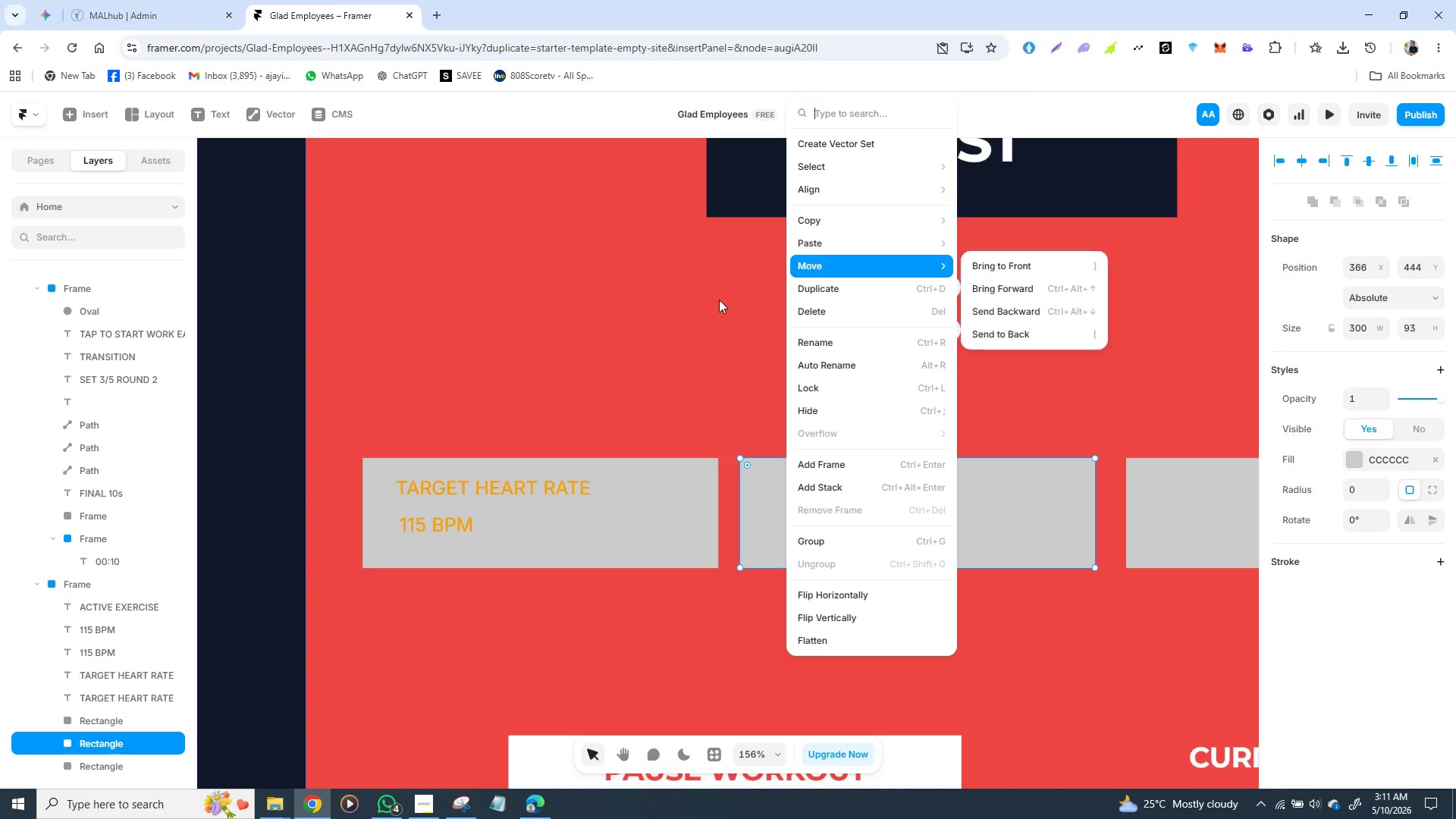 
left_click([713, 303])
 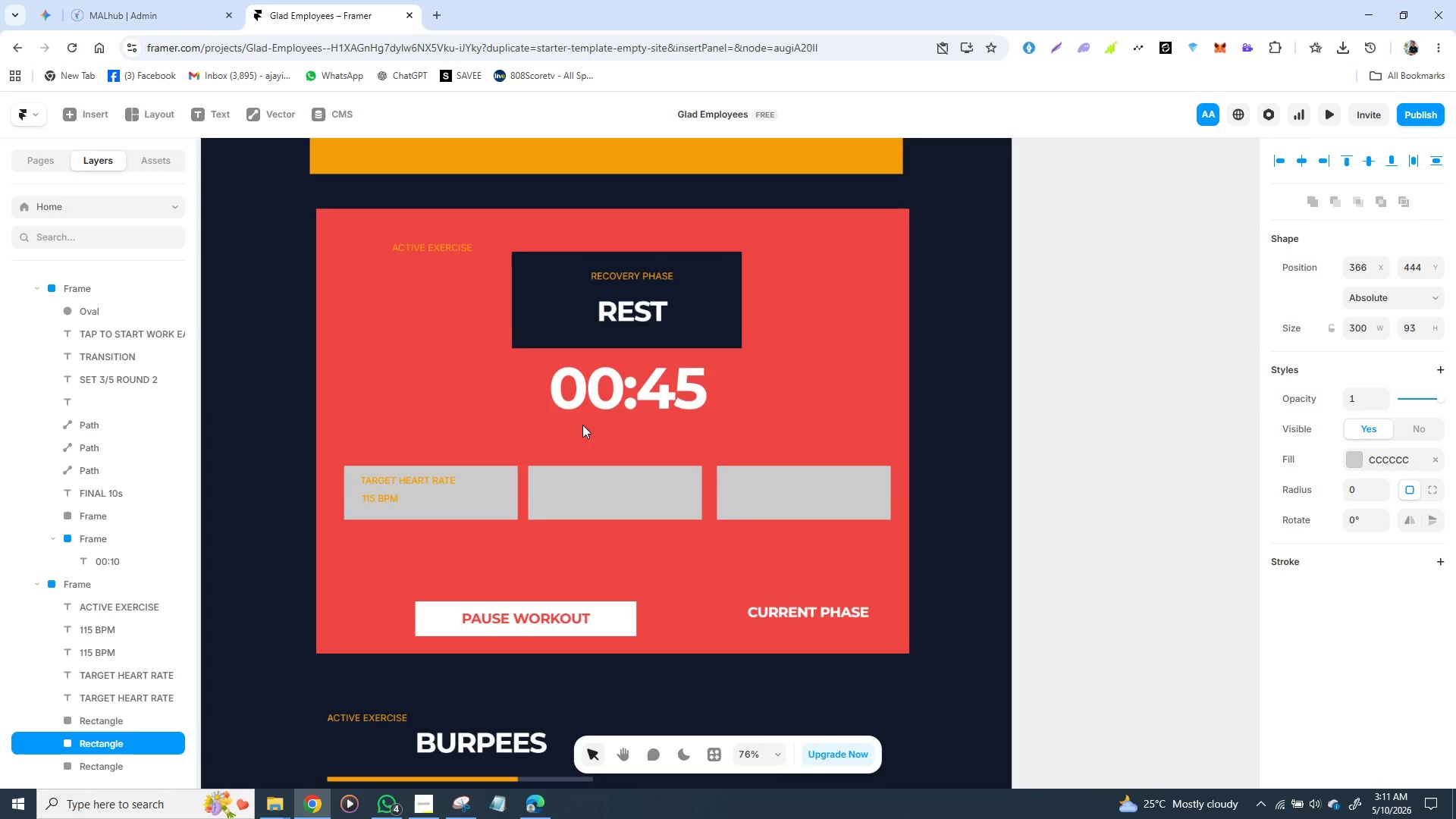 
wait(7.36)
 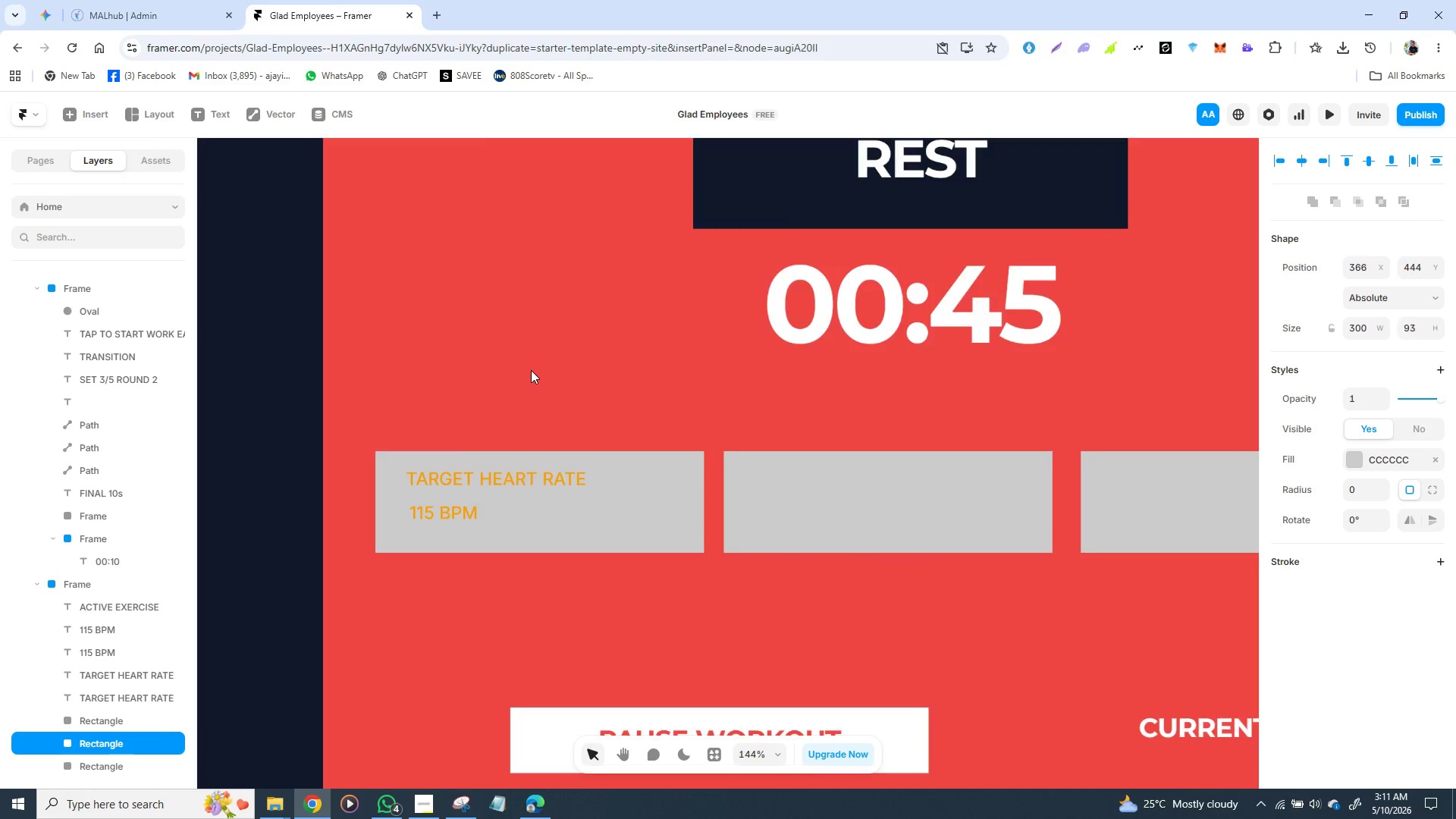 
left_click([434, 267])
 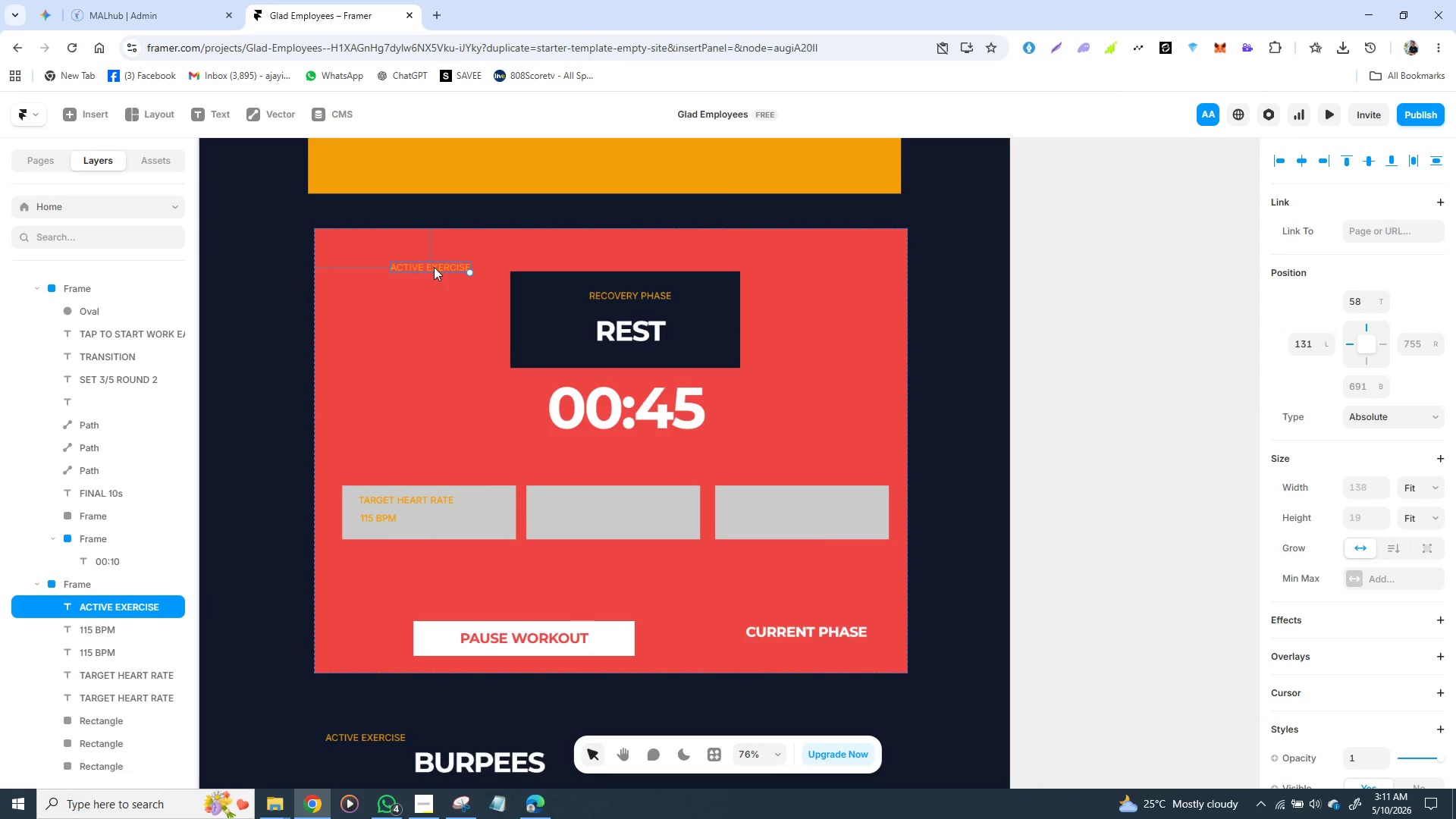 
left_click_drag(start_coordinate=[432, 263], to_coordinate=[585, 500])
 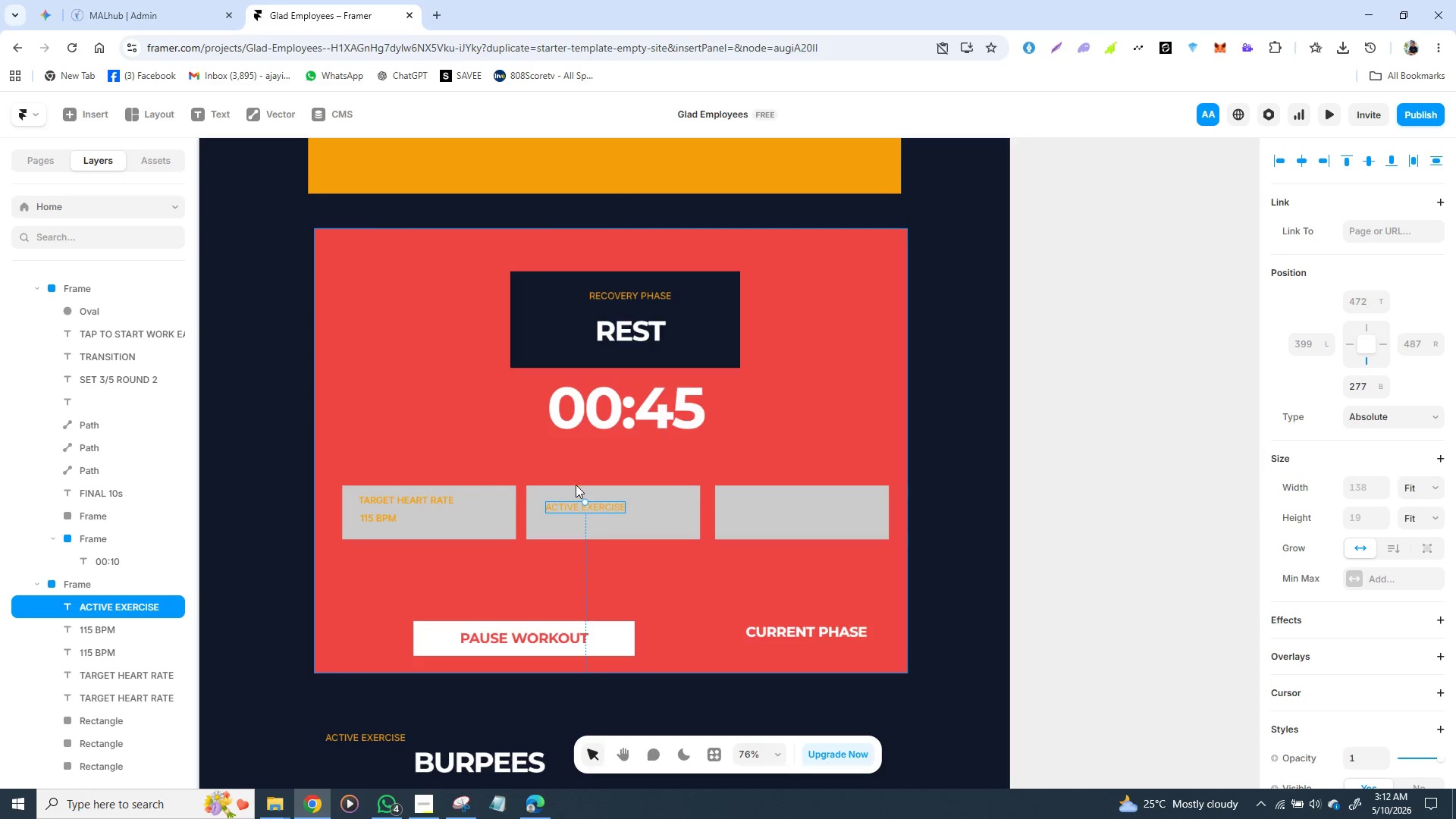 
wait(7.53)
 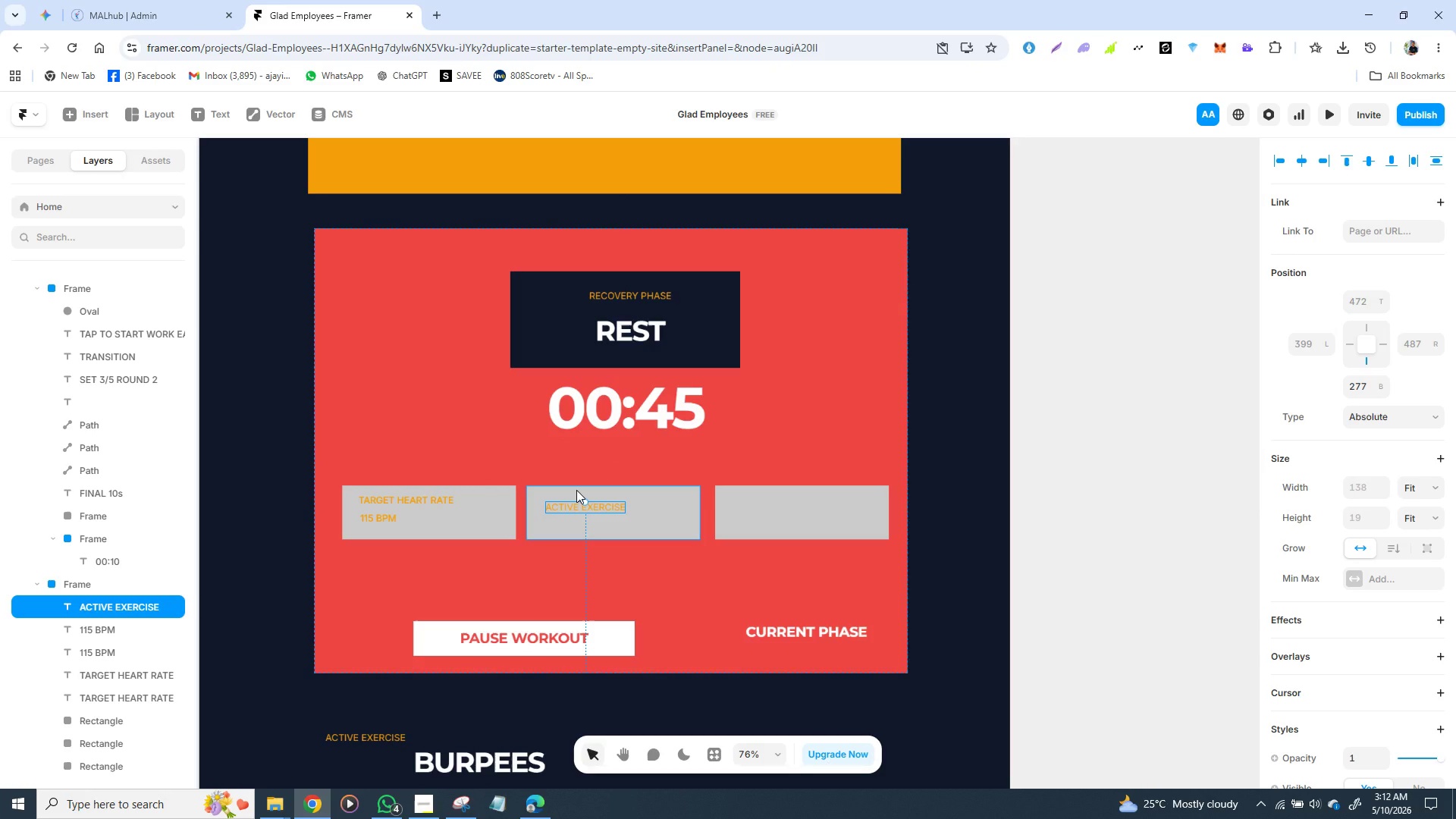 
left_click_drag(start_coordinate=[572, 510], to_coordinate=[568, 504])
 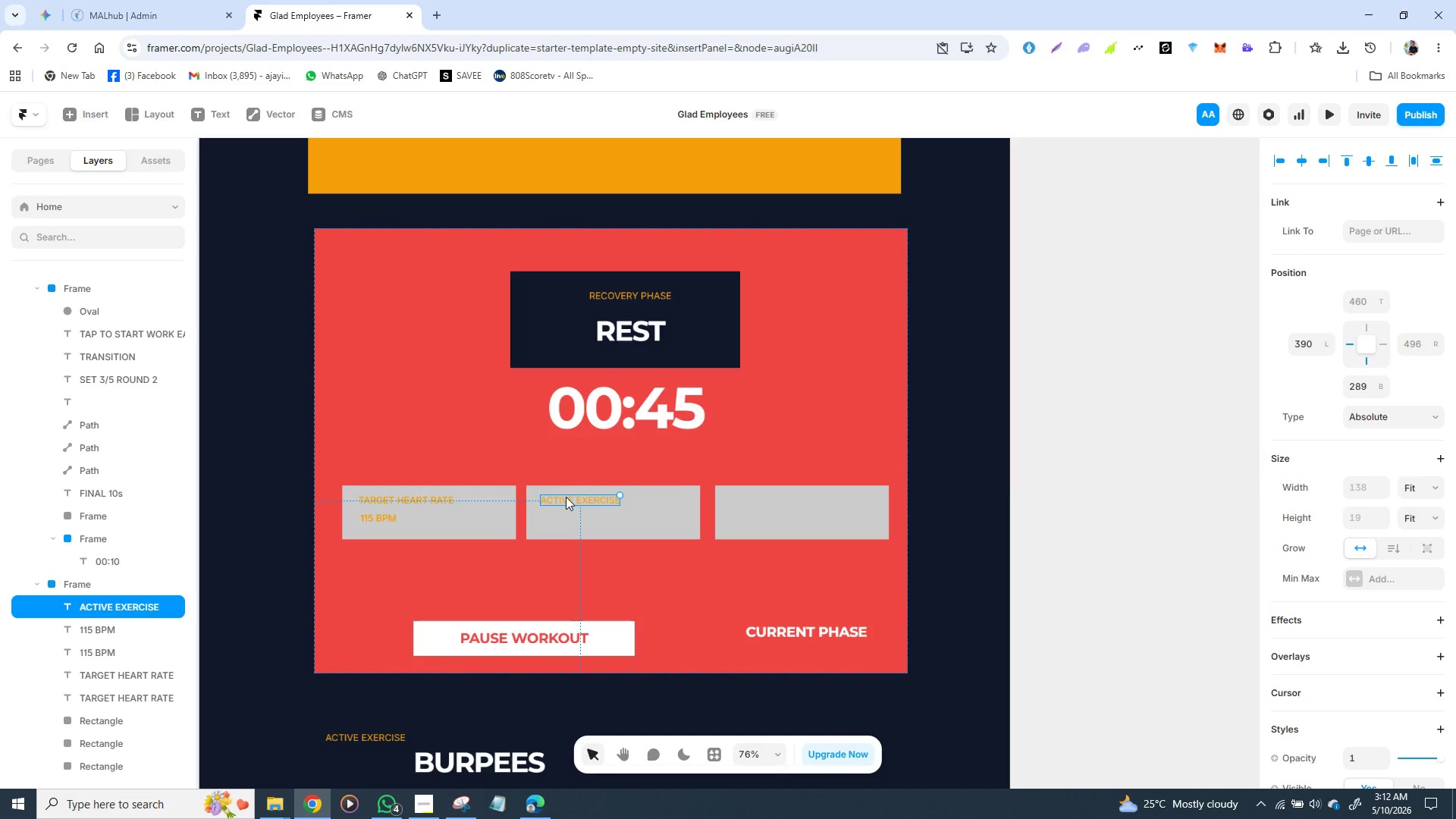 
key(Control+D)
 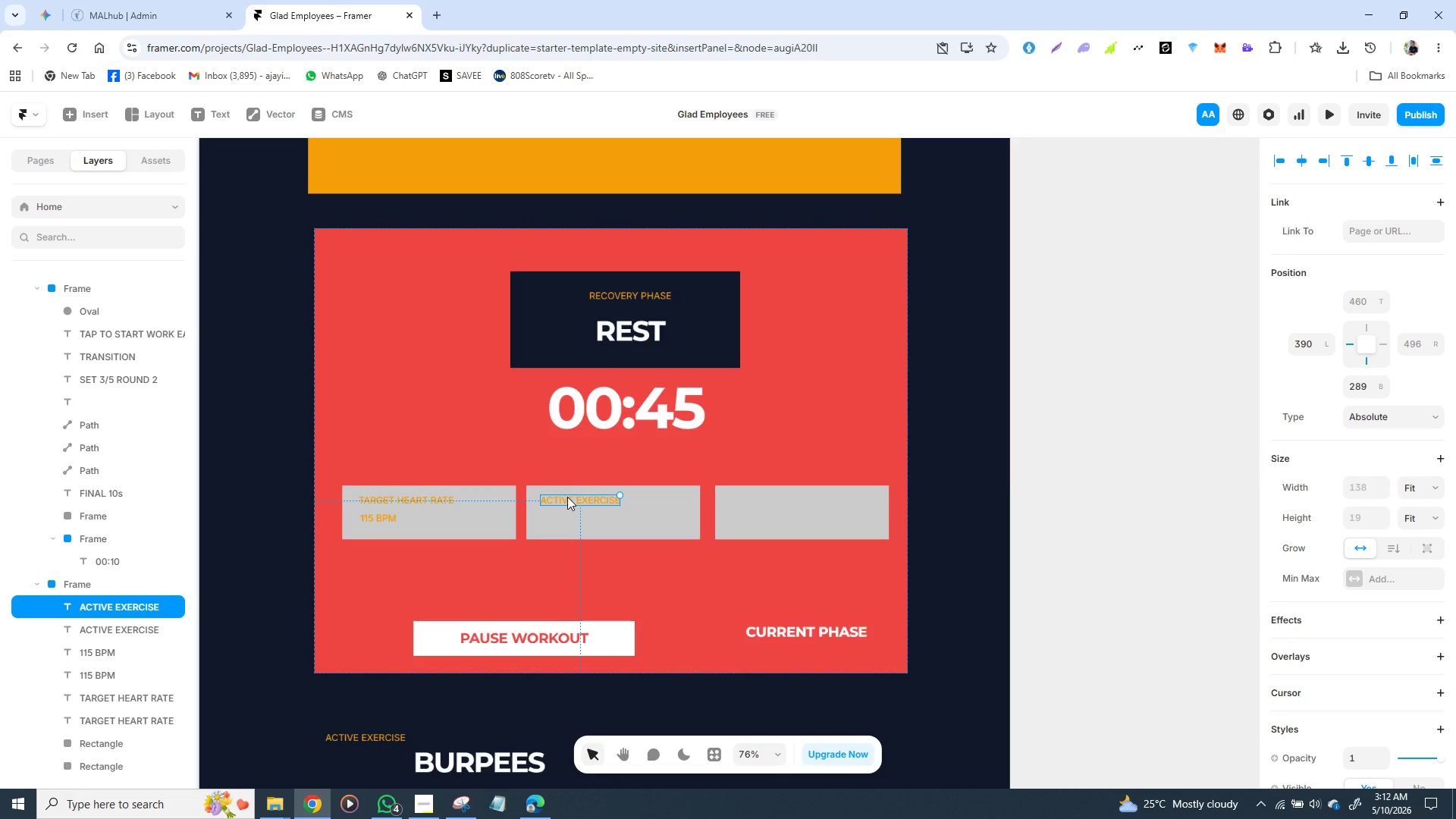 
left_click_drag(start_coordinate=[567, 497], to_coordinate=[568, 515])
 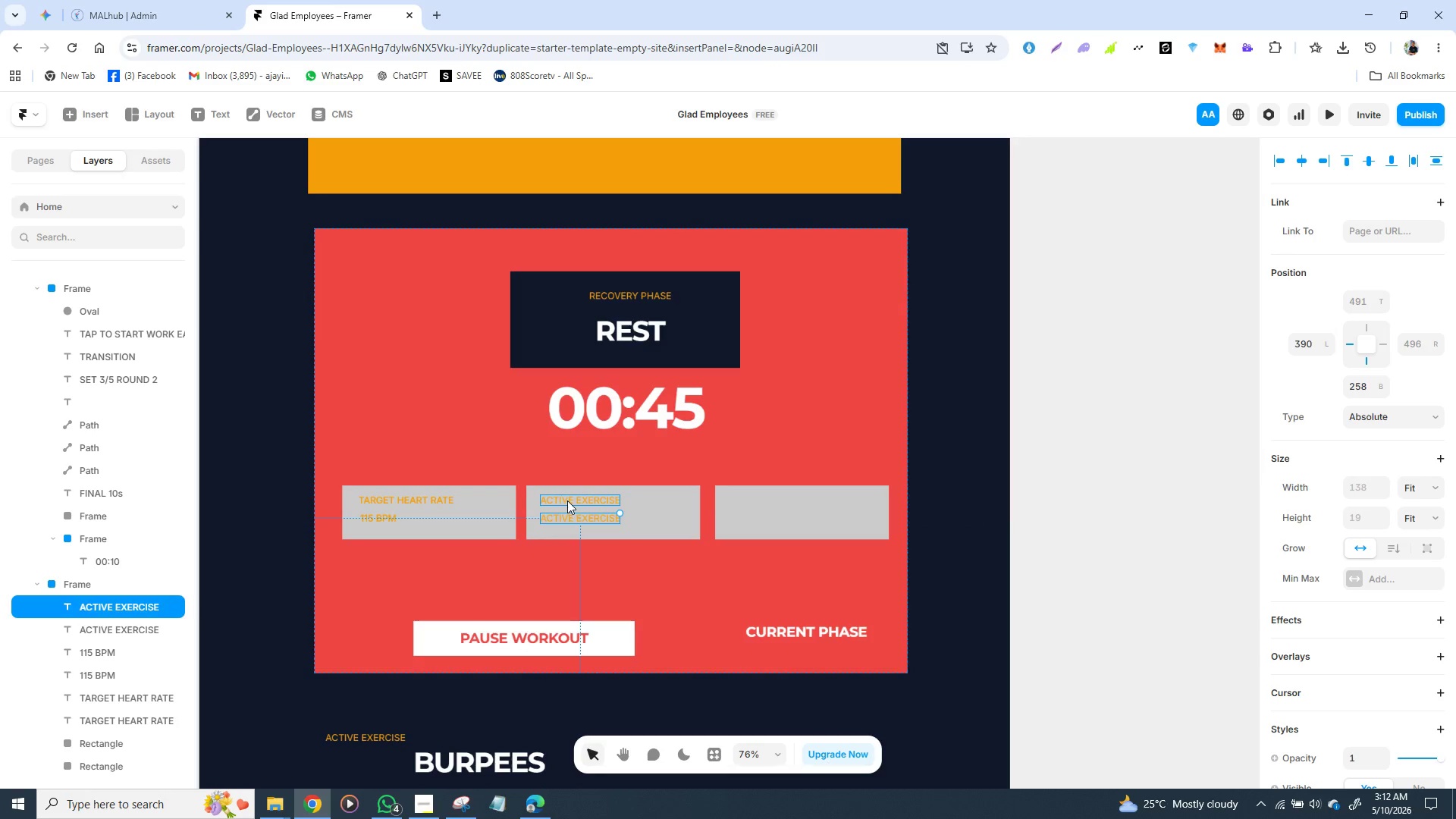 
double_click([567, 500])
 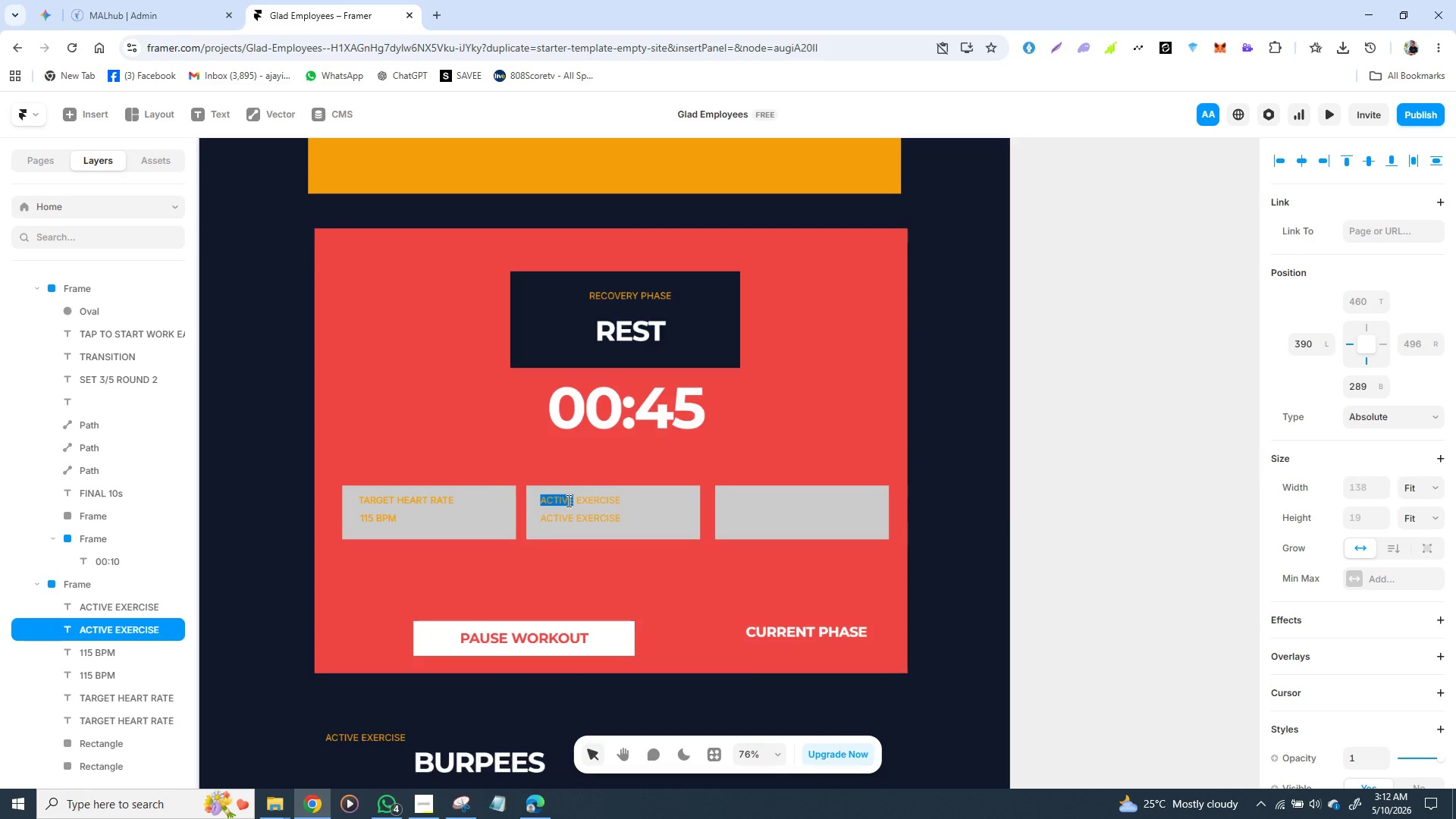 
triple_click([567, 500])
 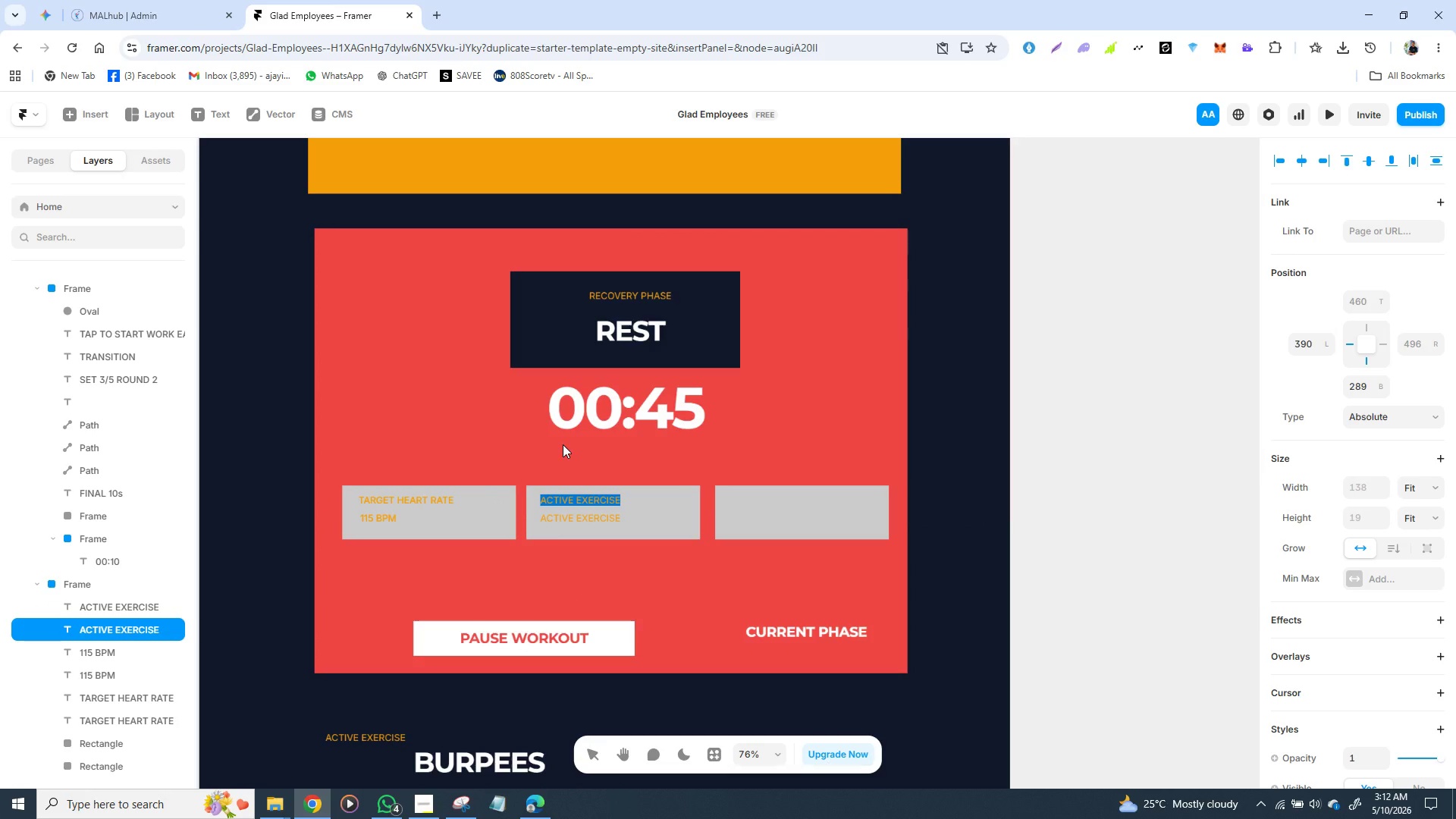 
wait(5.98)
 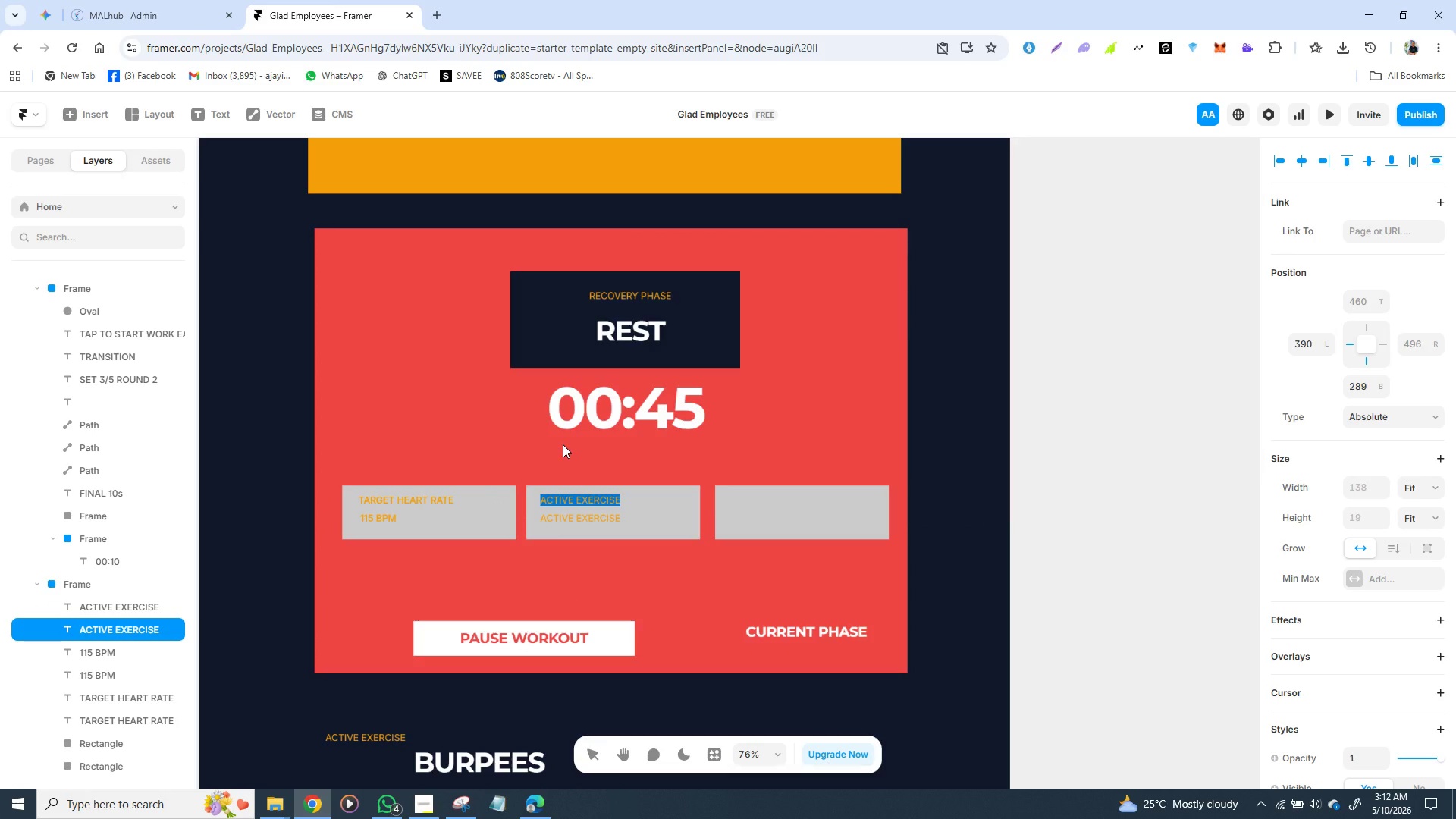 
type(NEXT )
 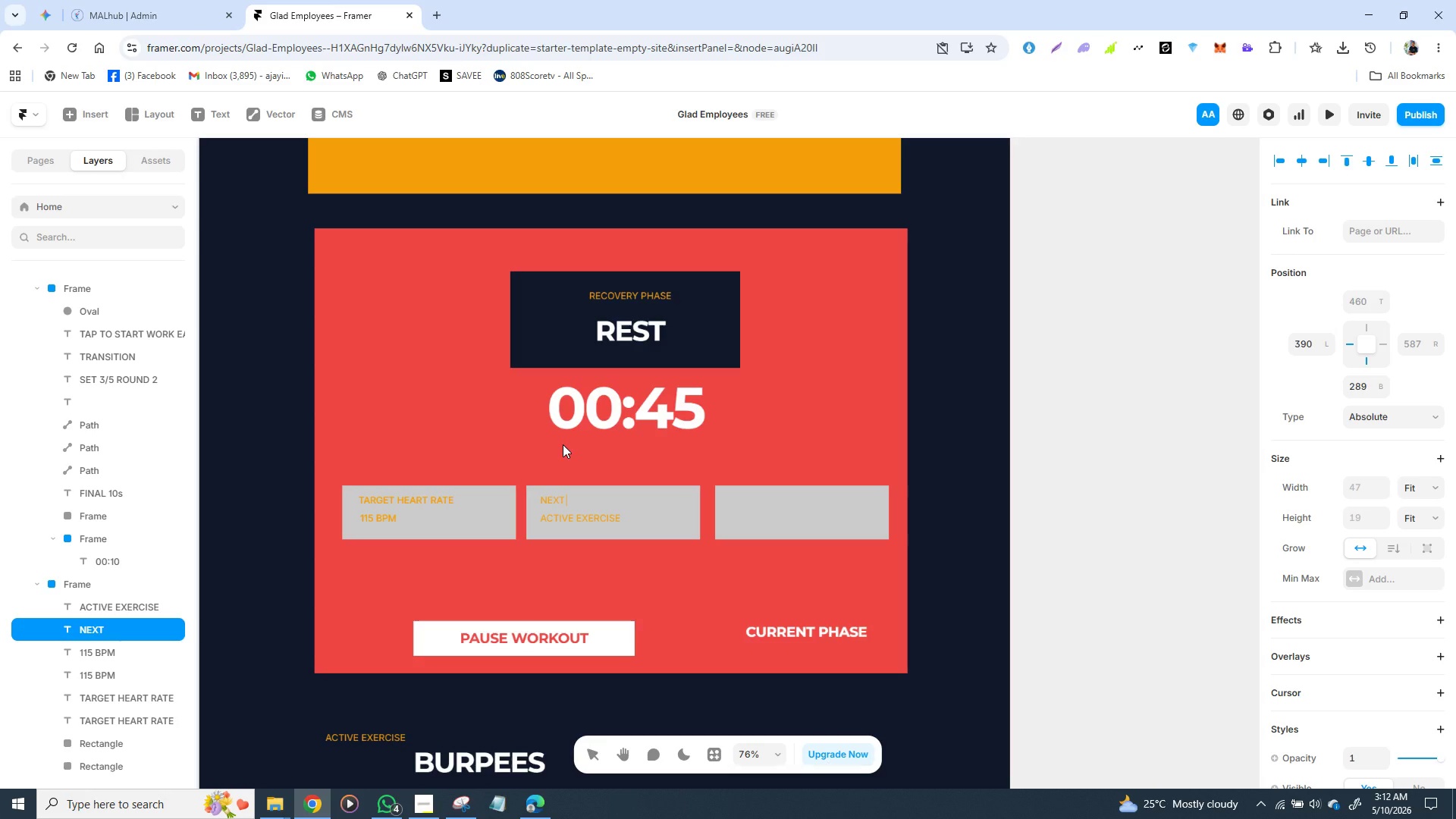 
type(INTERVA)
 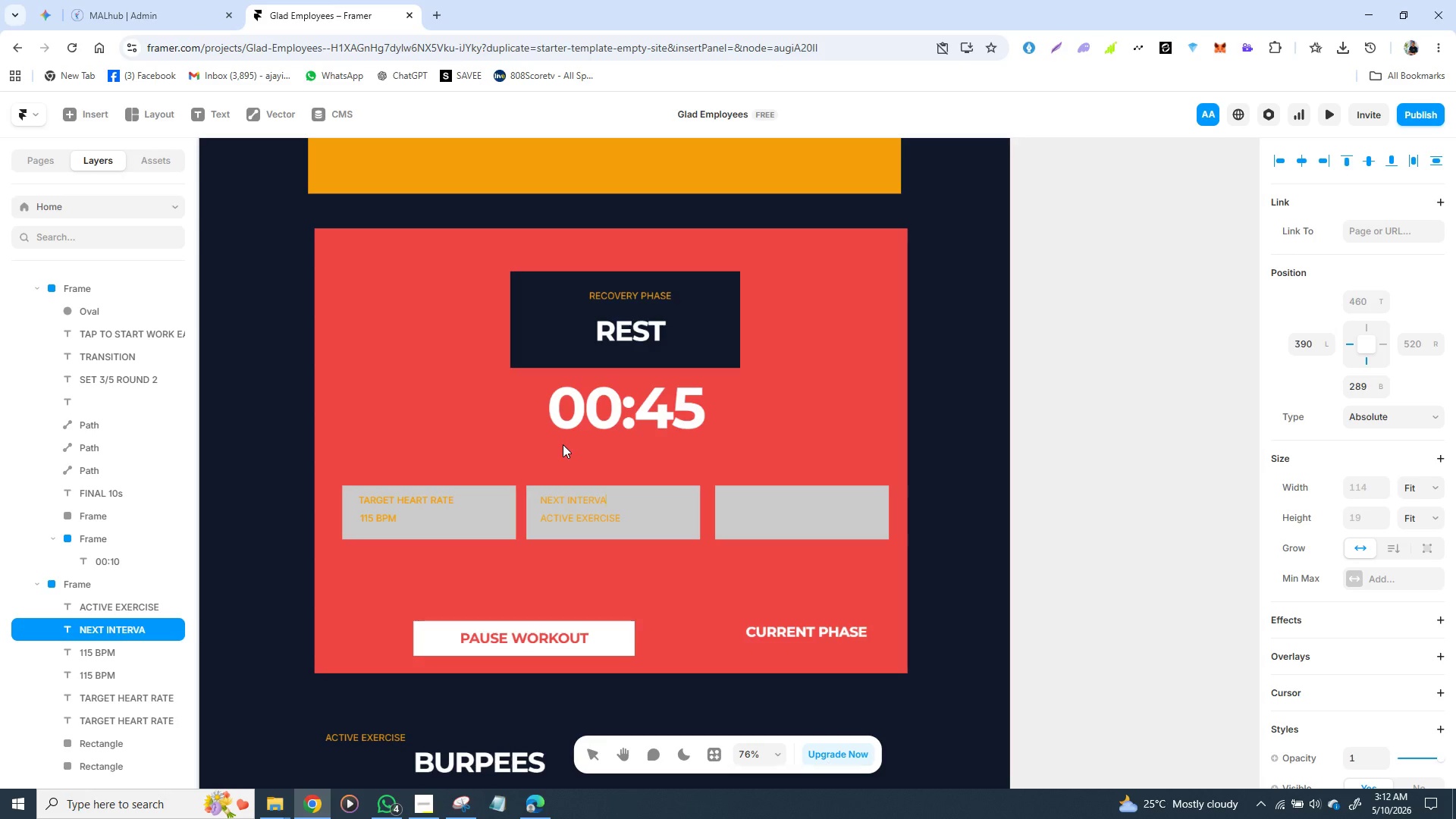 
wait(5.61)
 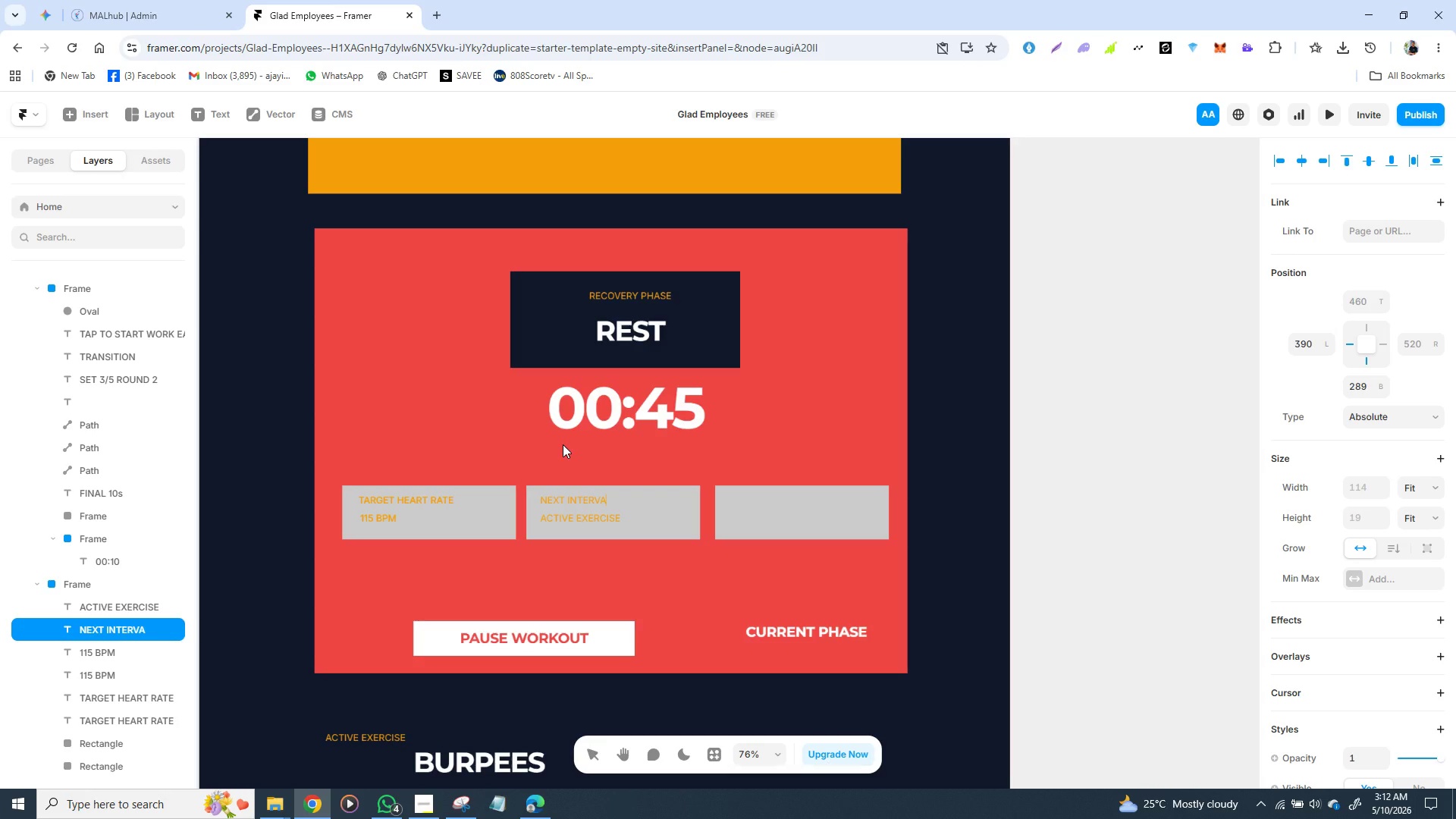 
key(L)
 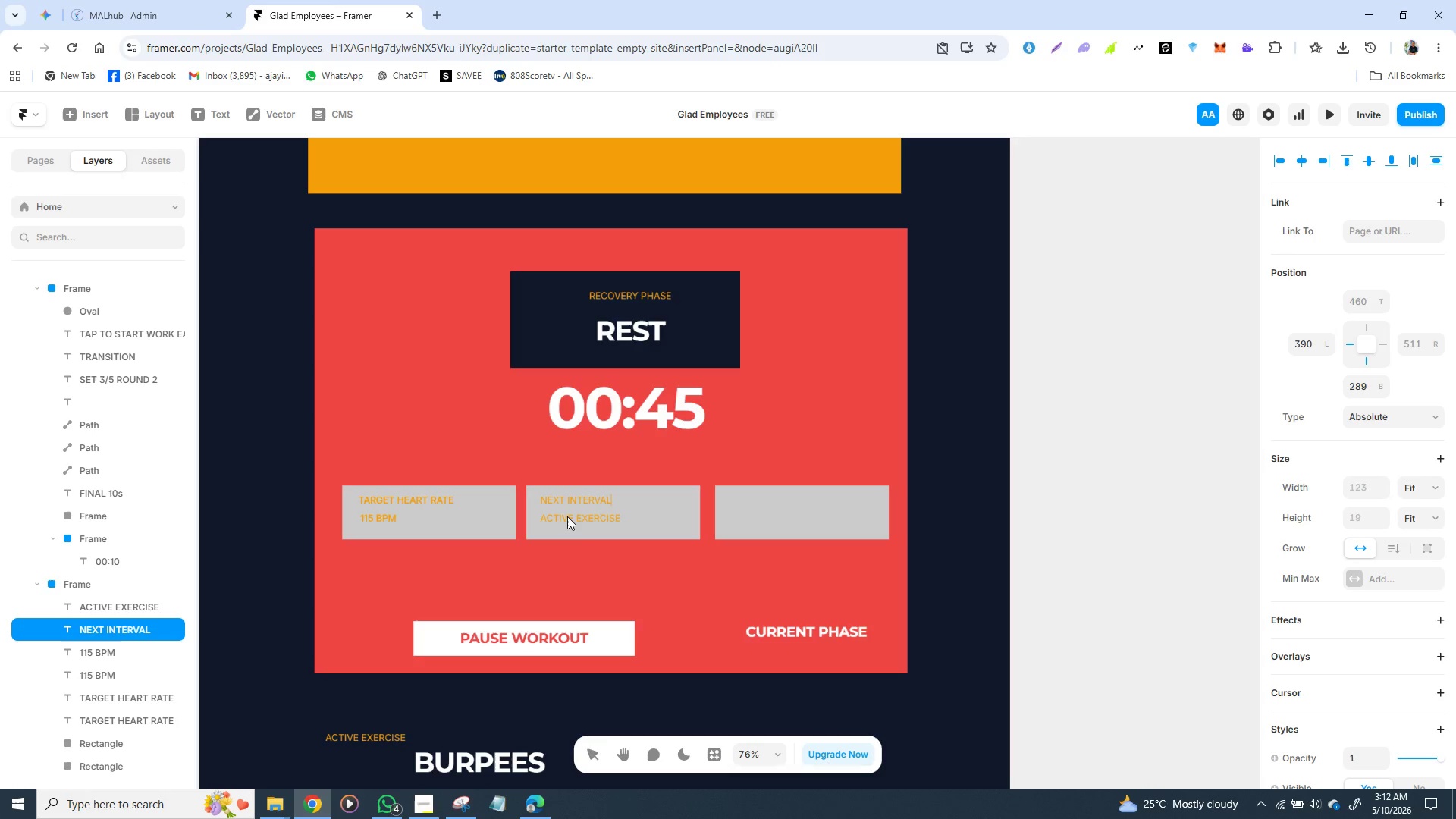 
double_click([573, 520])
 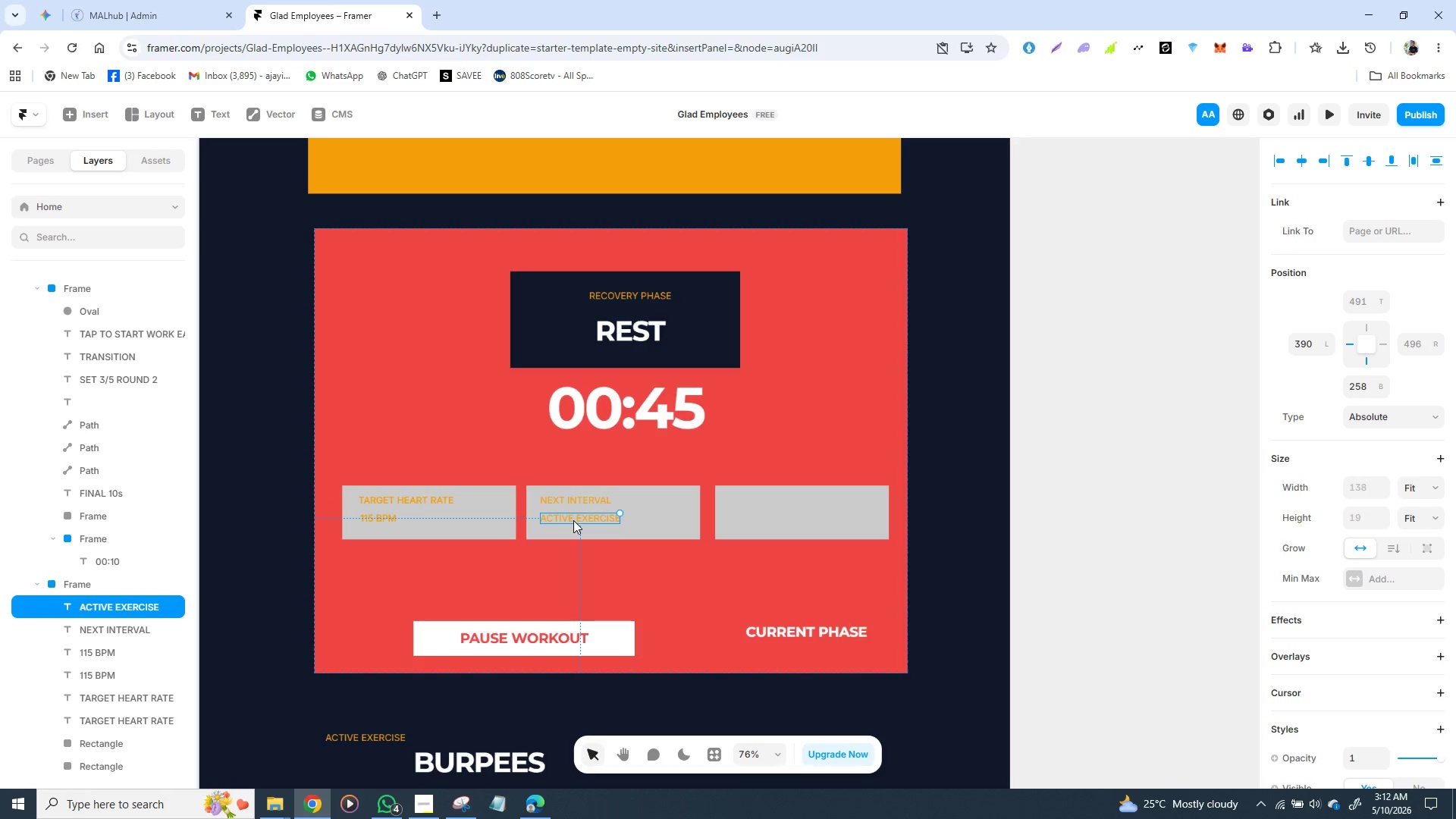 
triple_click([573, 520])
 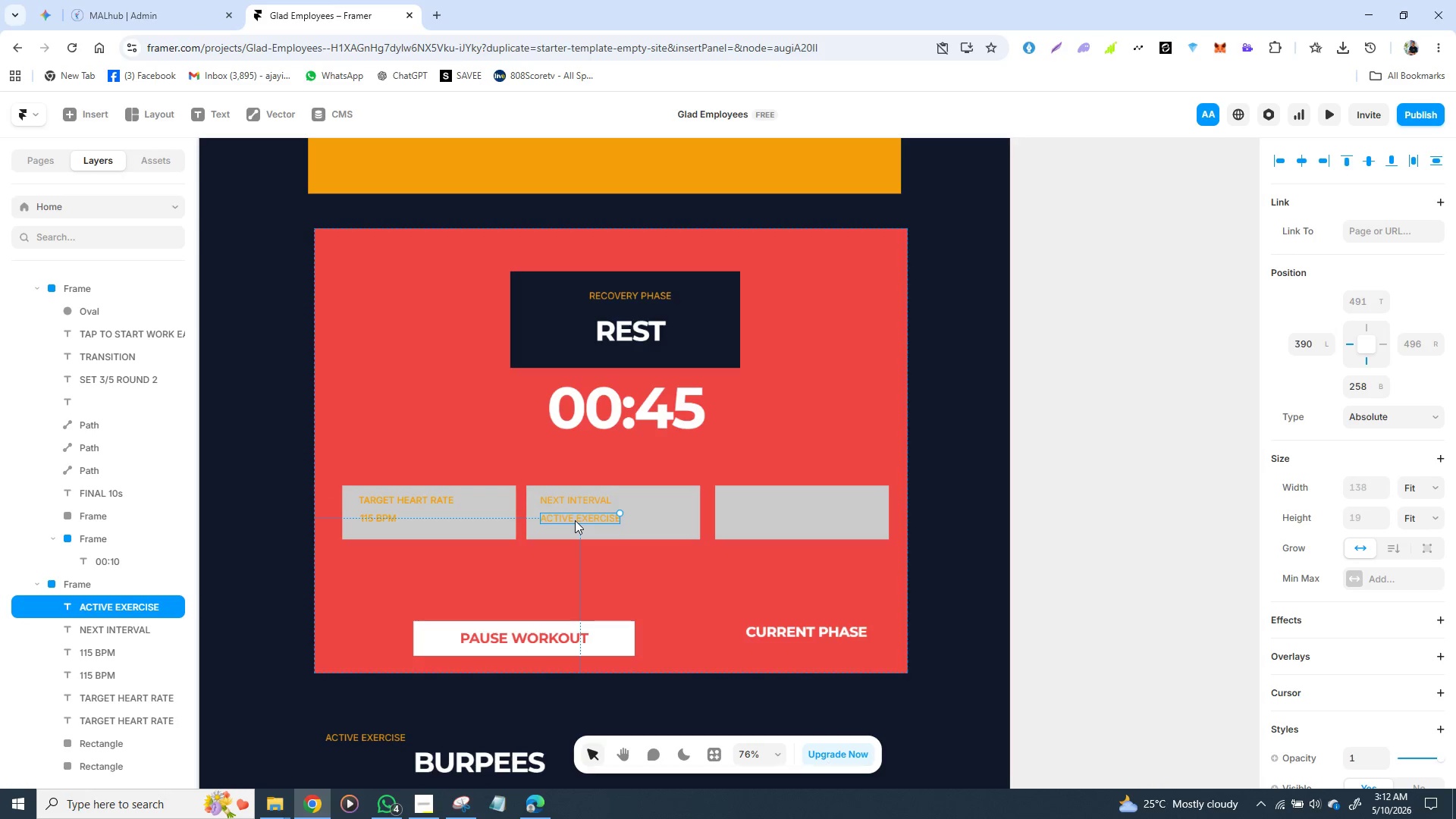 
double_click([575, 520])
 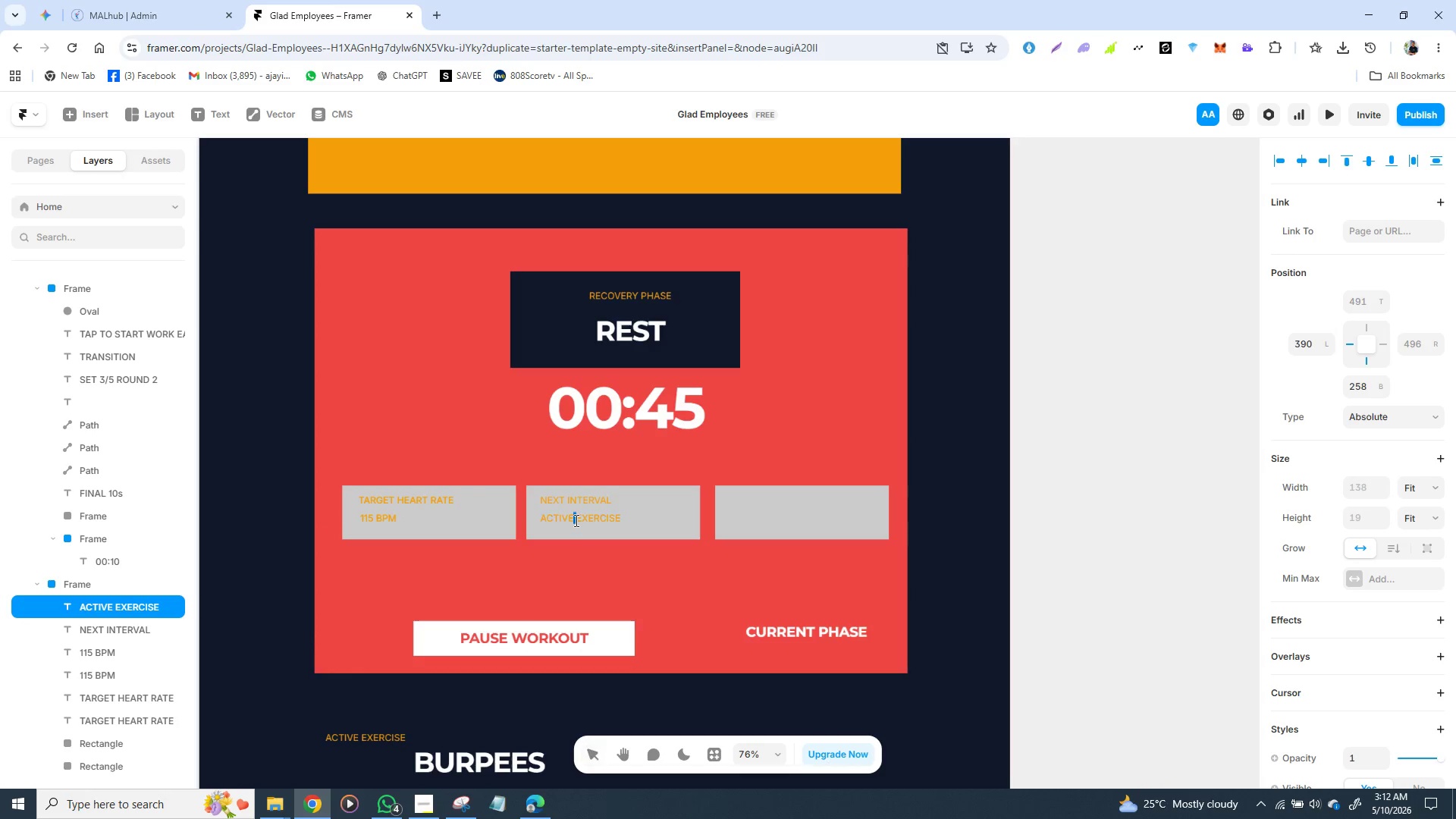 
triple_click([575, 520])
 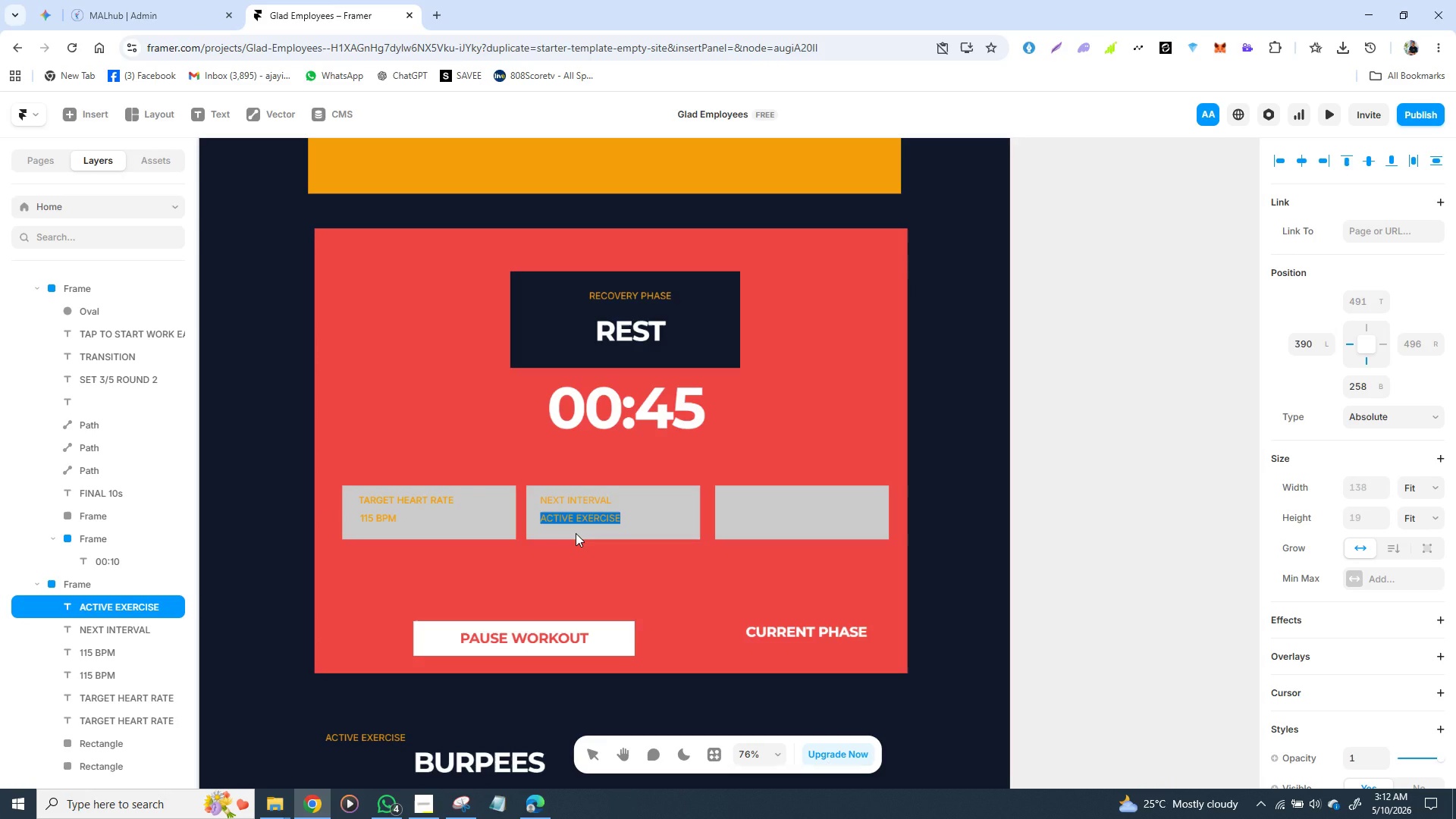 
wait(12.42)
 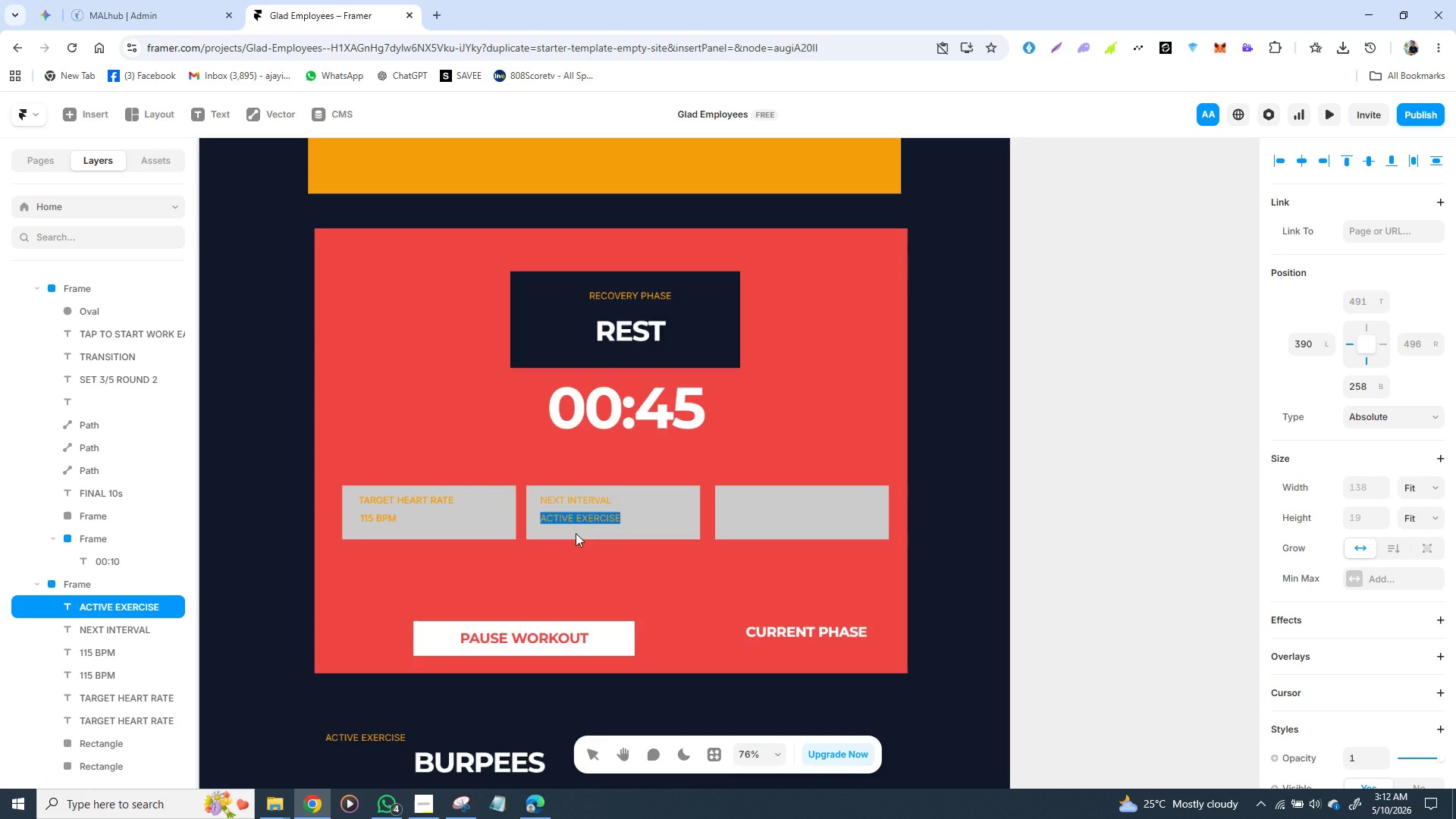 
type(O)
key(Backspace)
type(POWER C)
 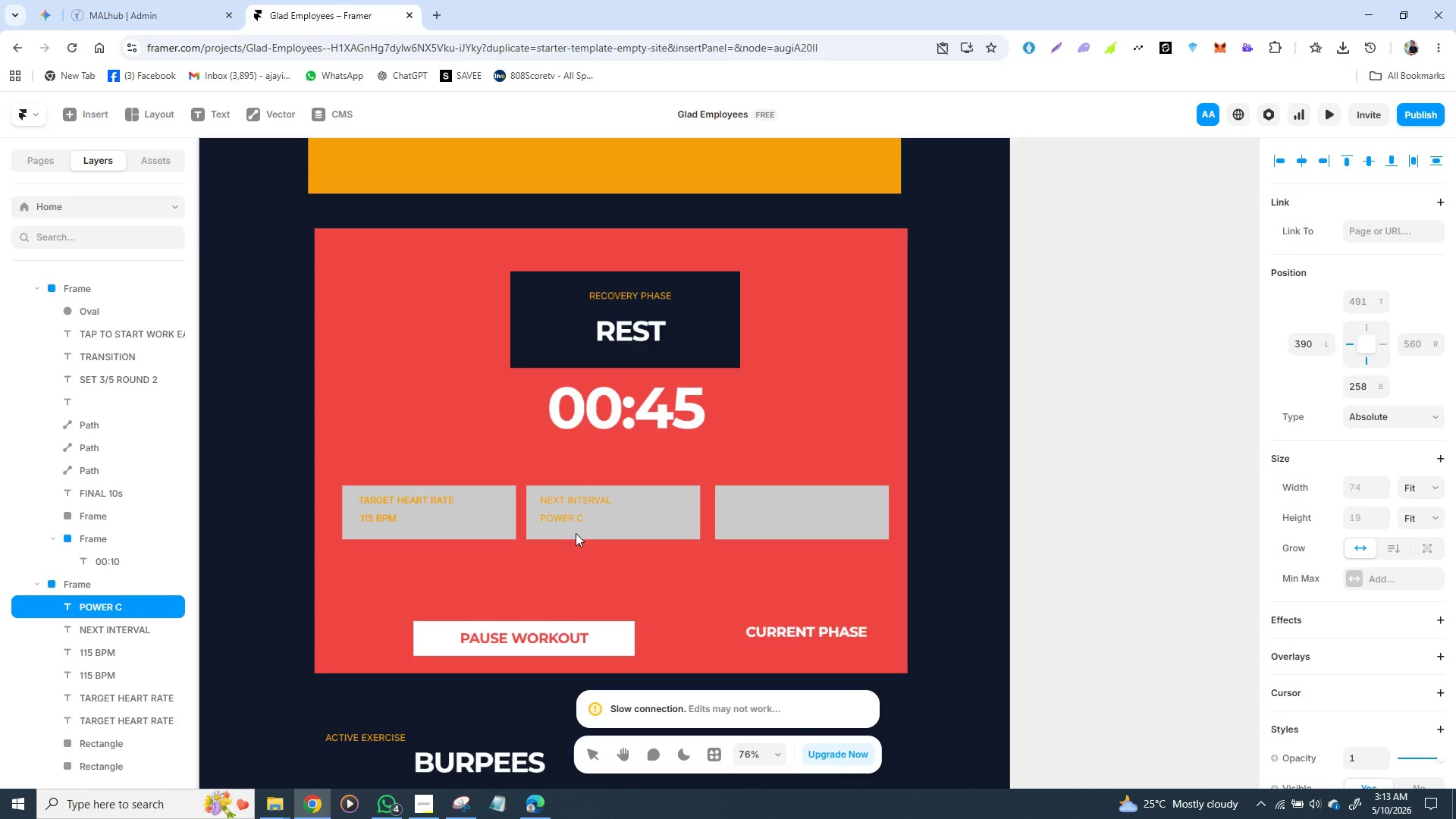 
type(LIM)
 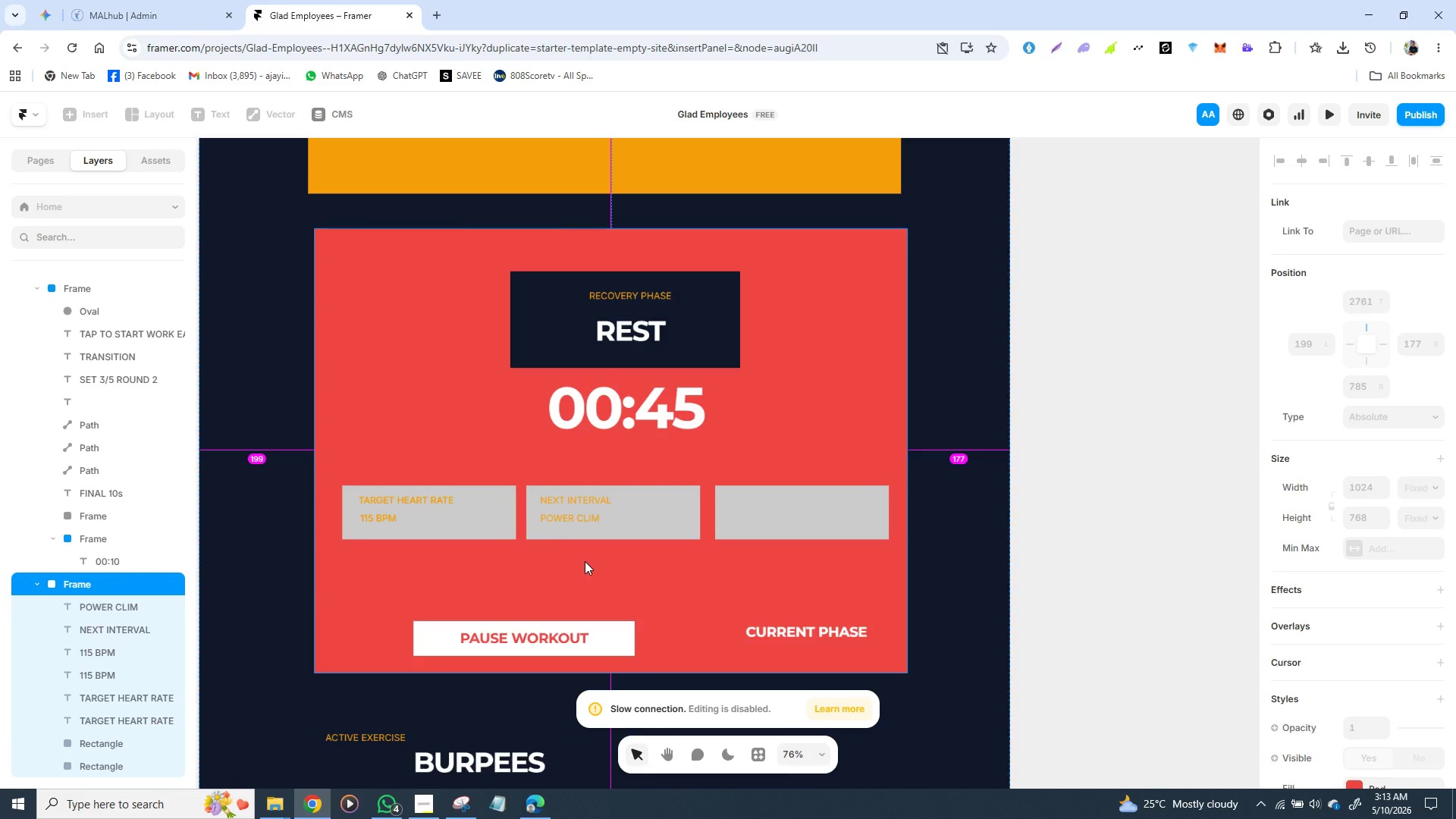 
wait(13.38)
 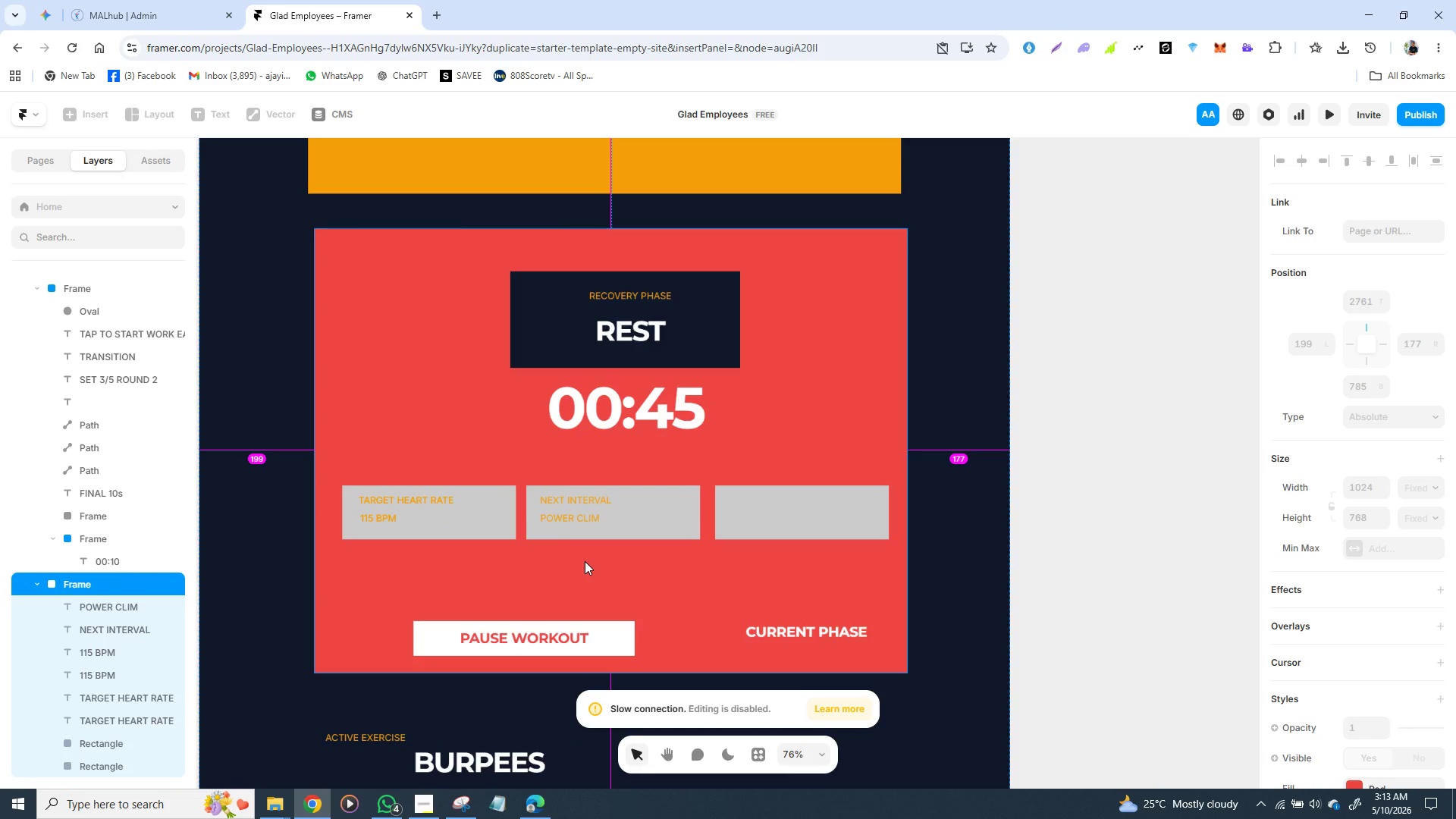 
double_click([601, 521])
 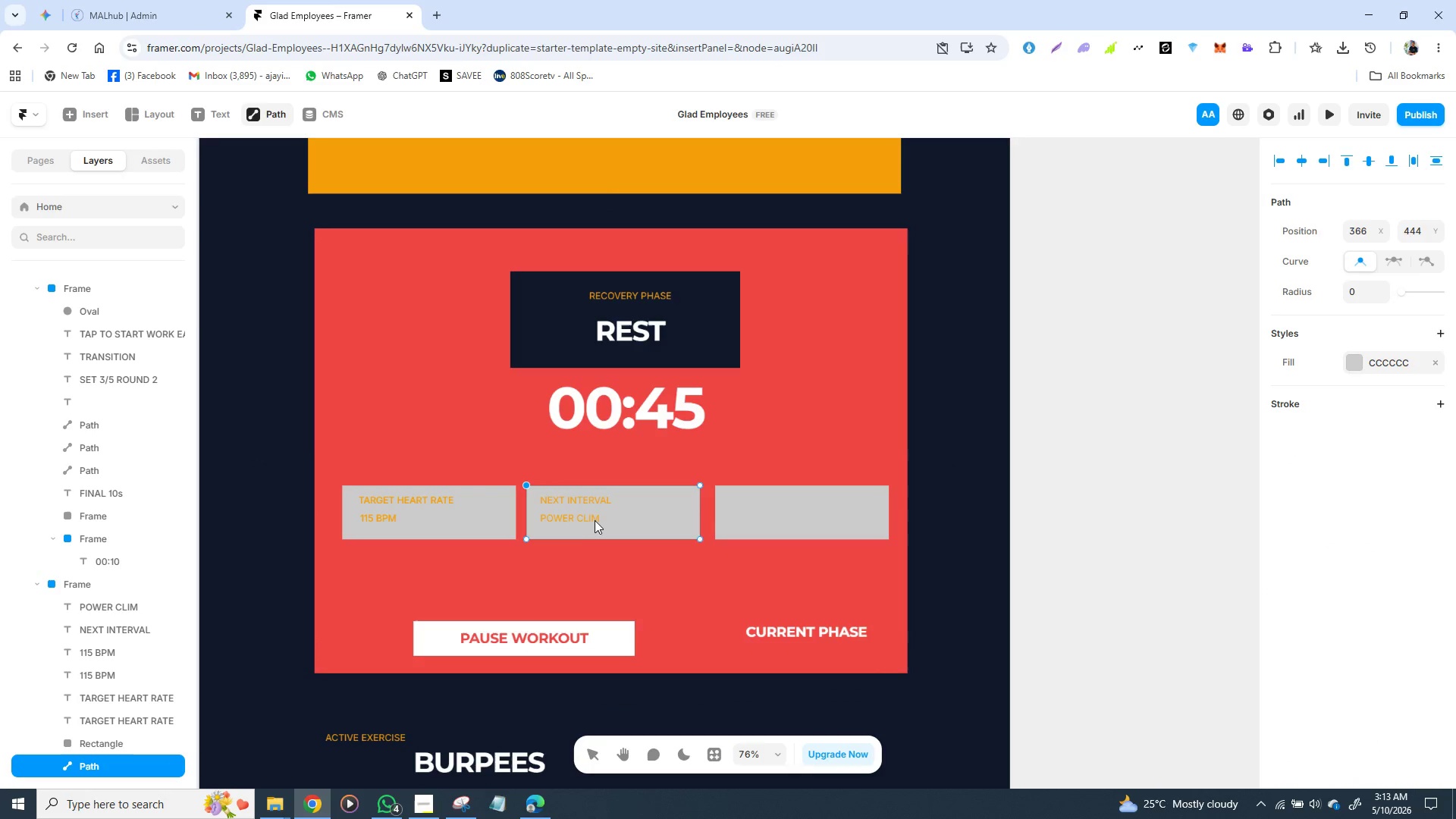 
left_click([591, 517])
 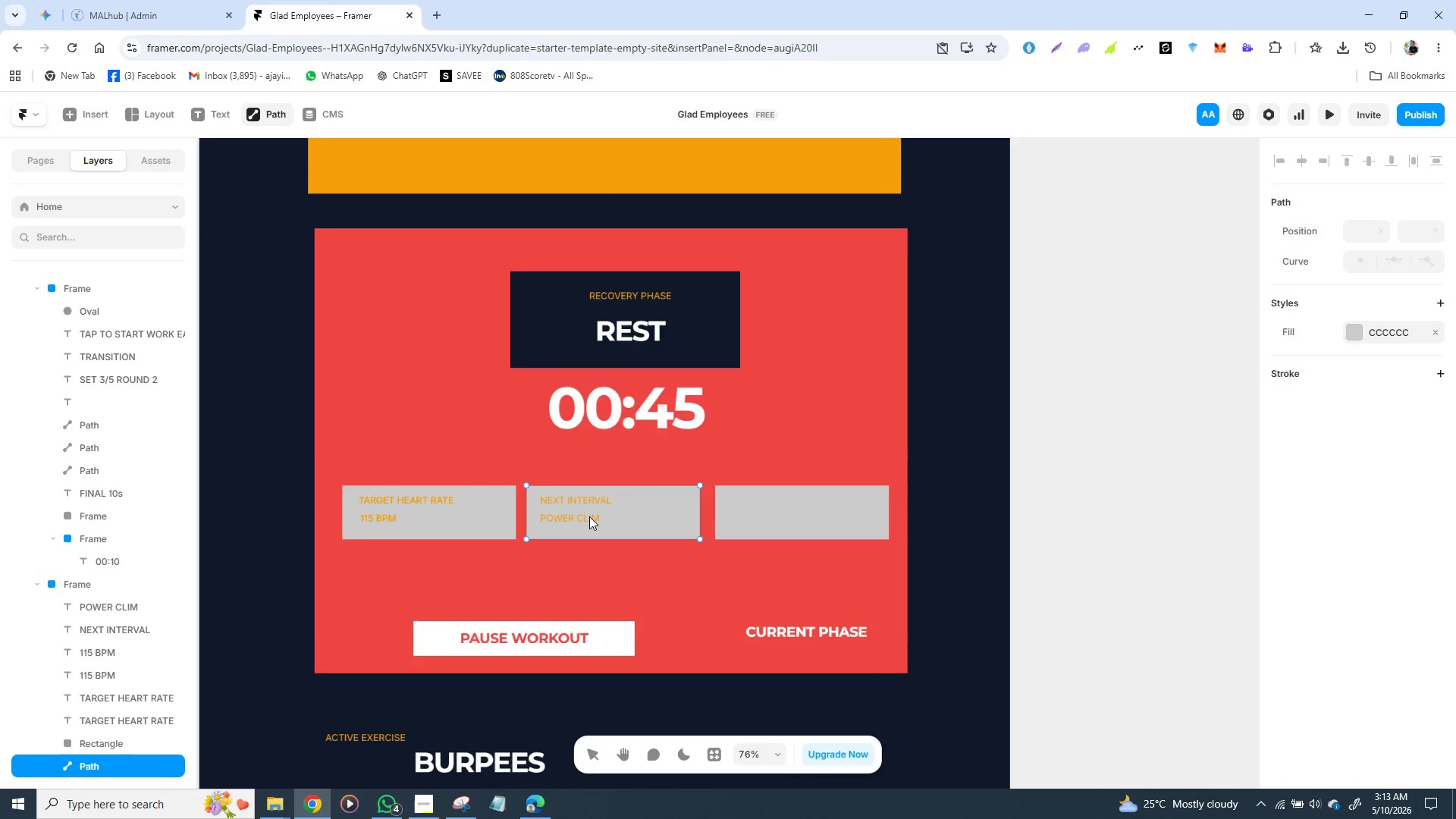 
triple_click([589, 516])
 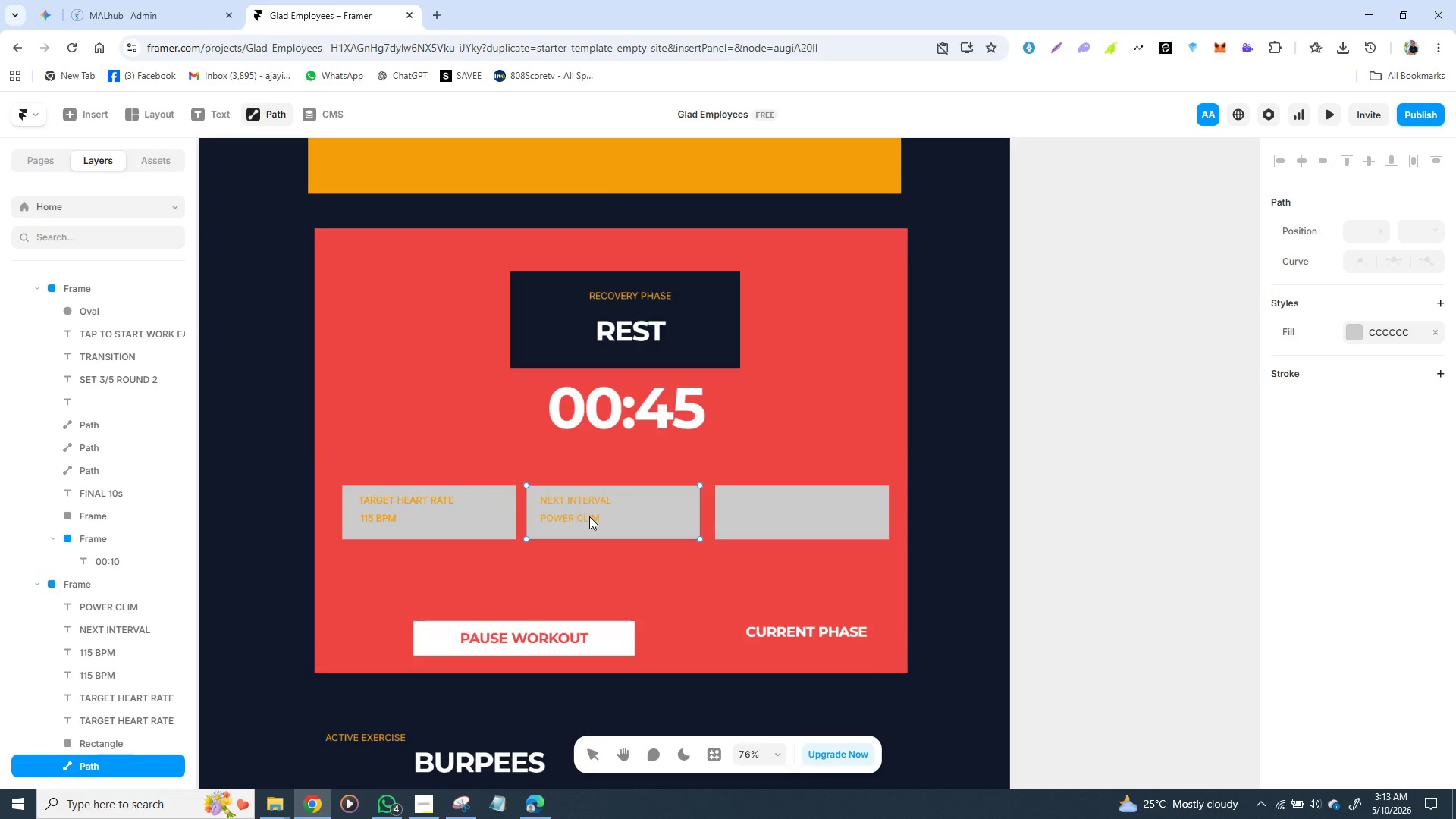 
triple_click([589, 516])
 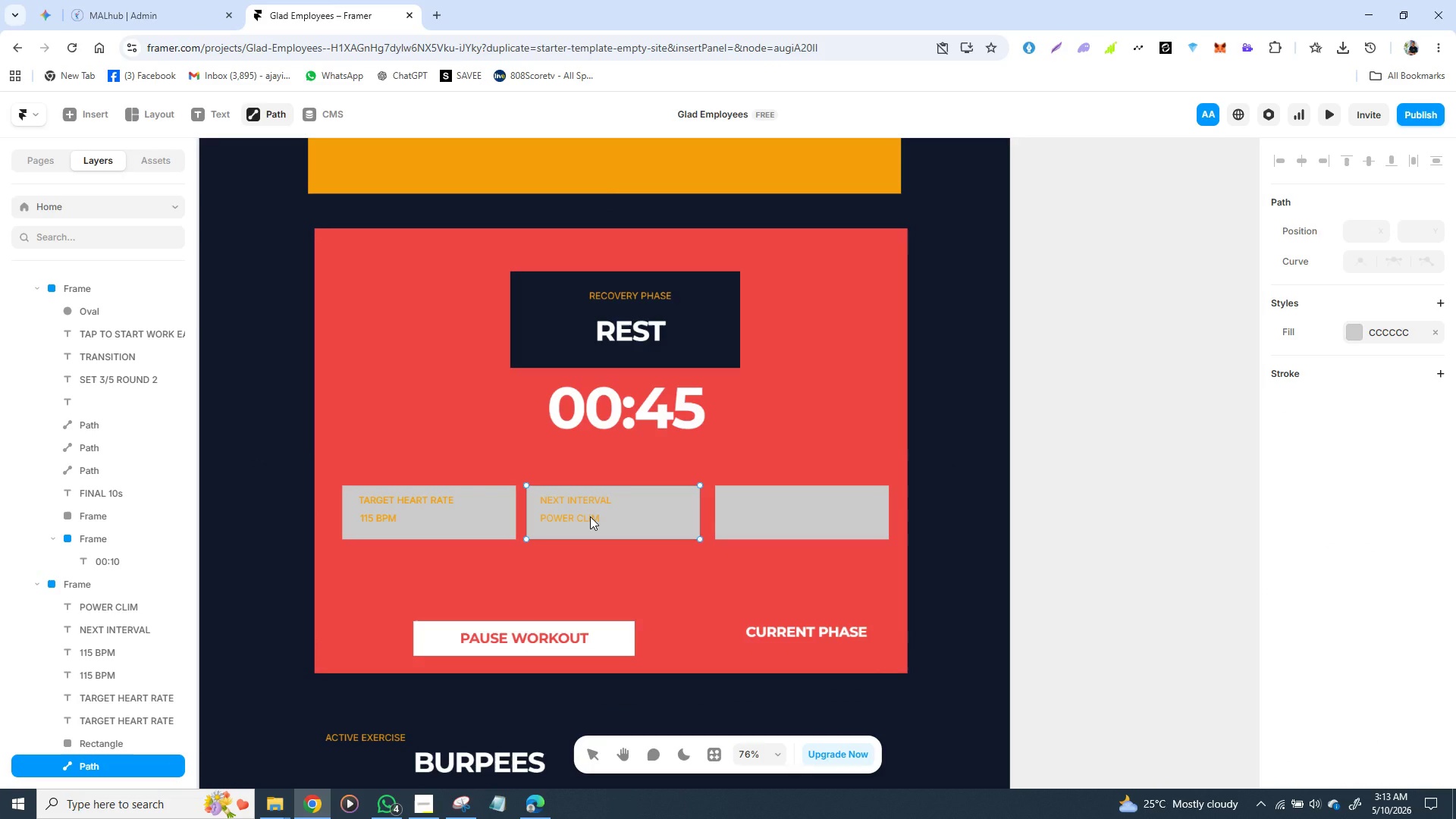 
triple_click([590, 516])
 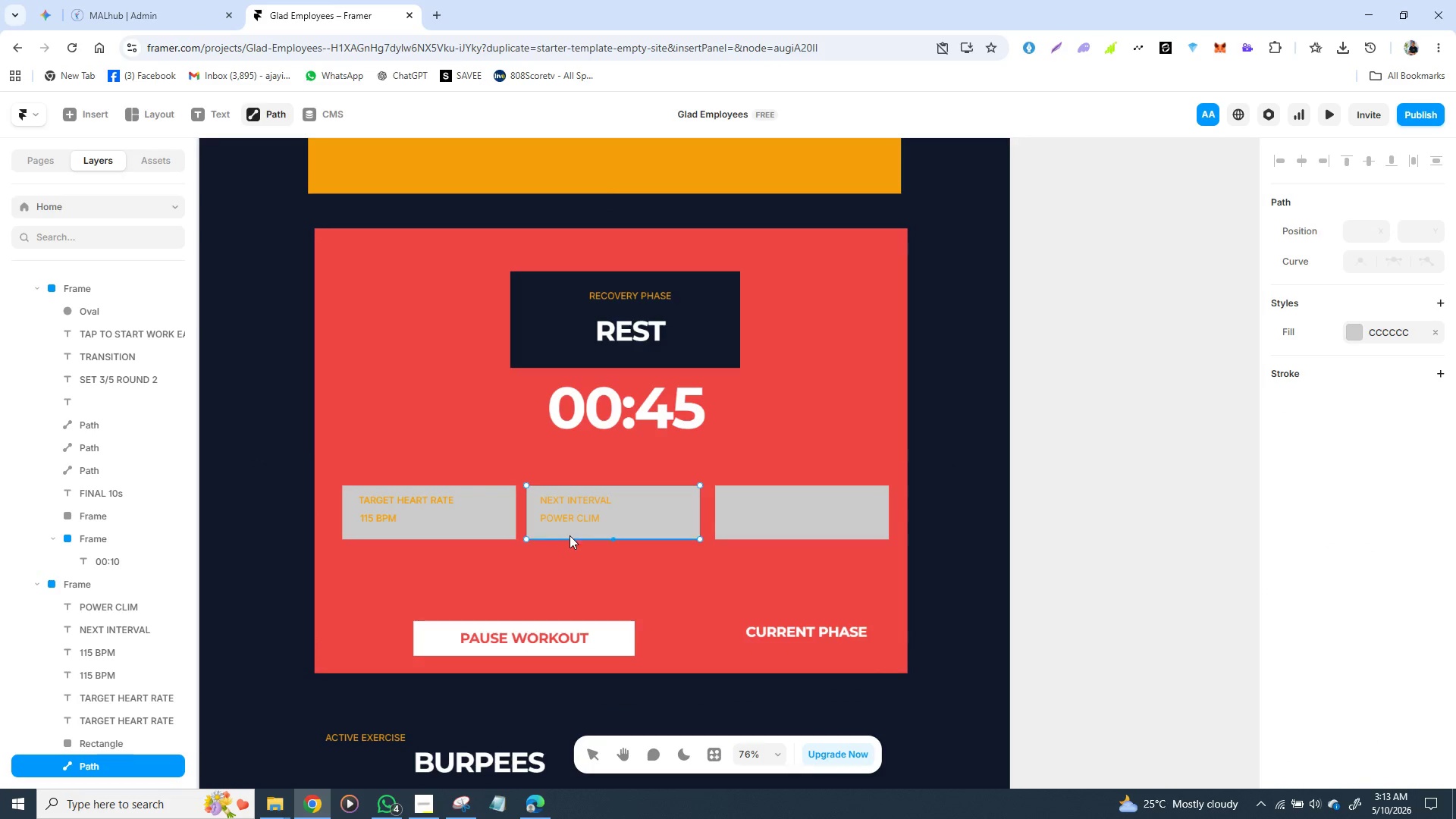 
mouse_move([556, 569])
 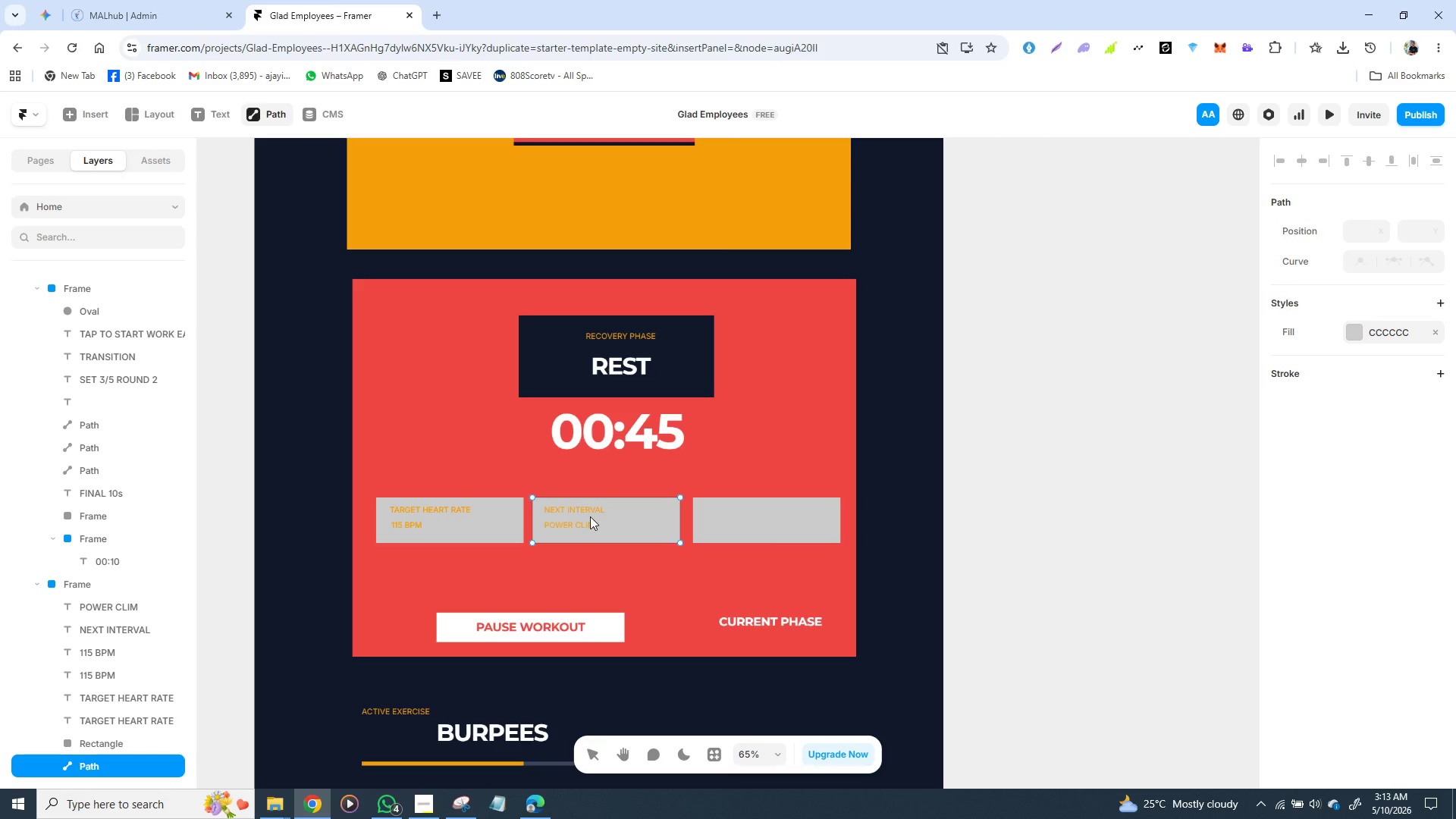 
double_click([590, 516])
 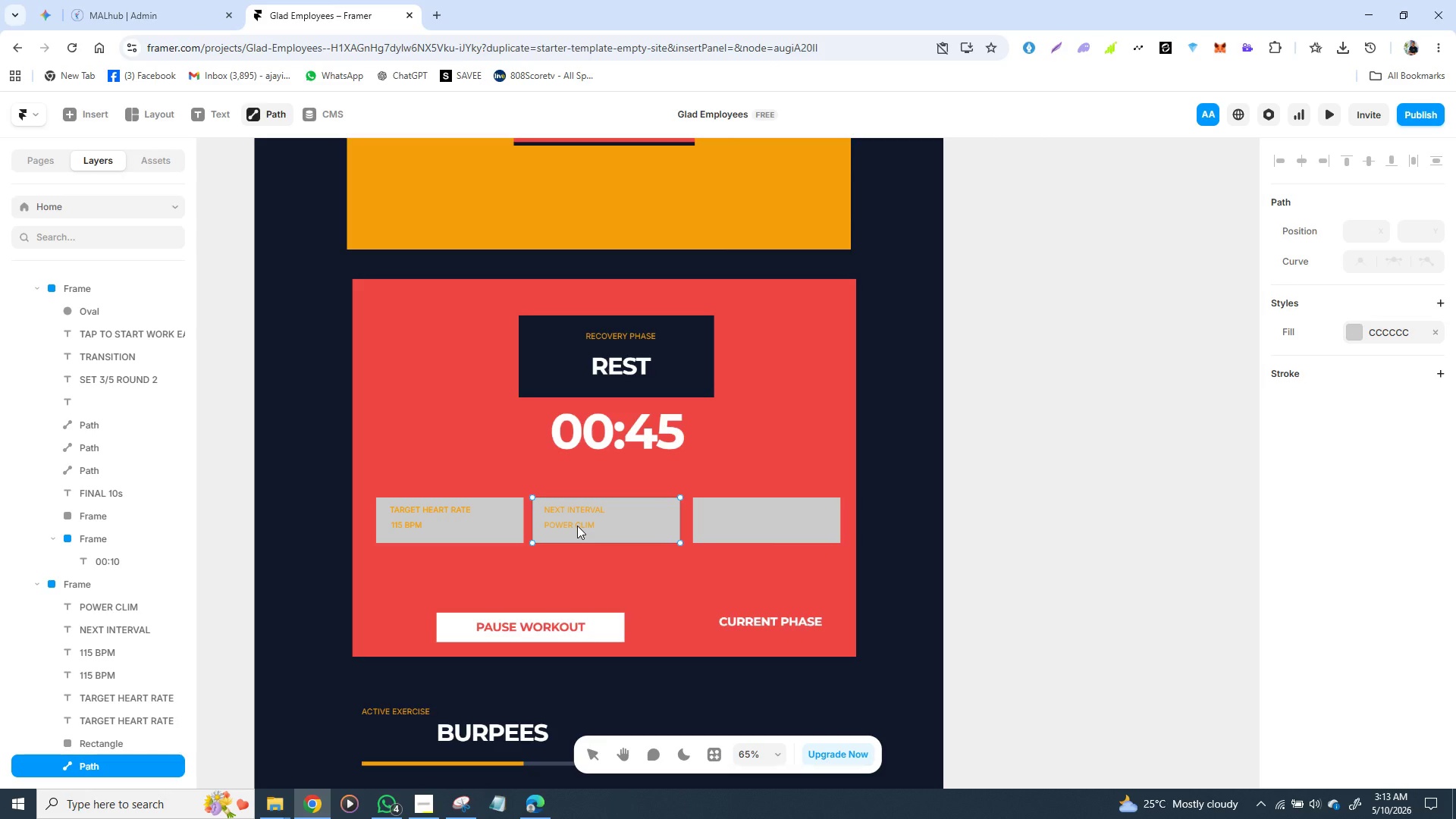 
triple_click([577, 526])
 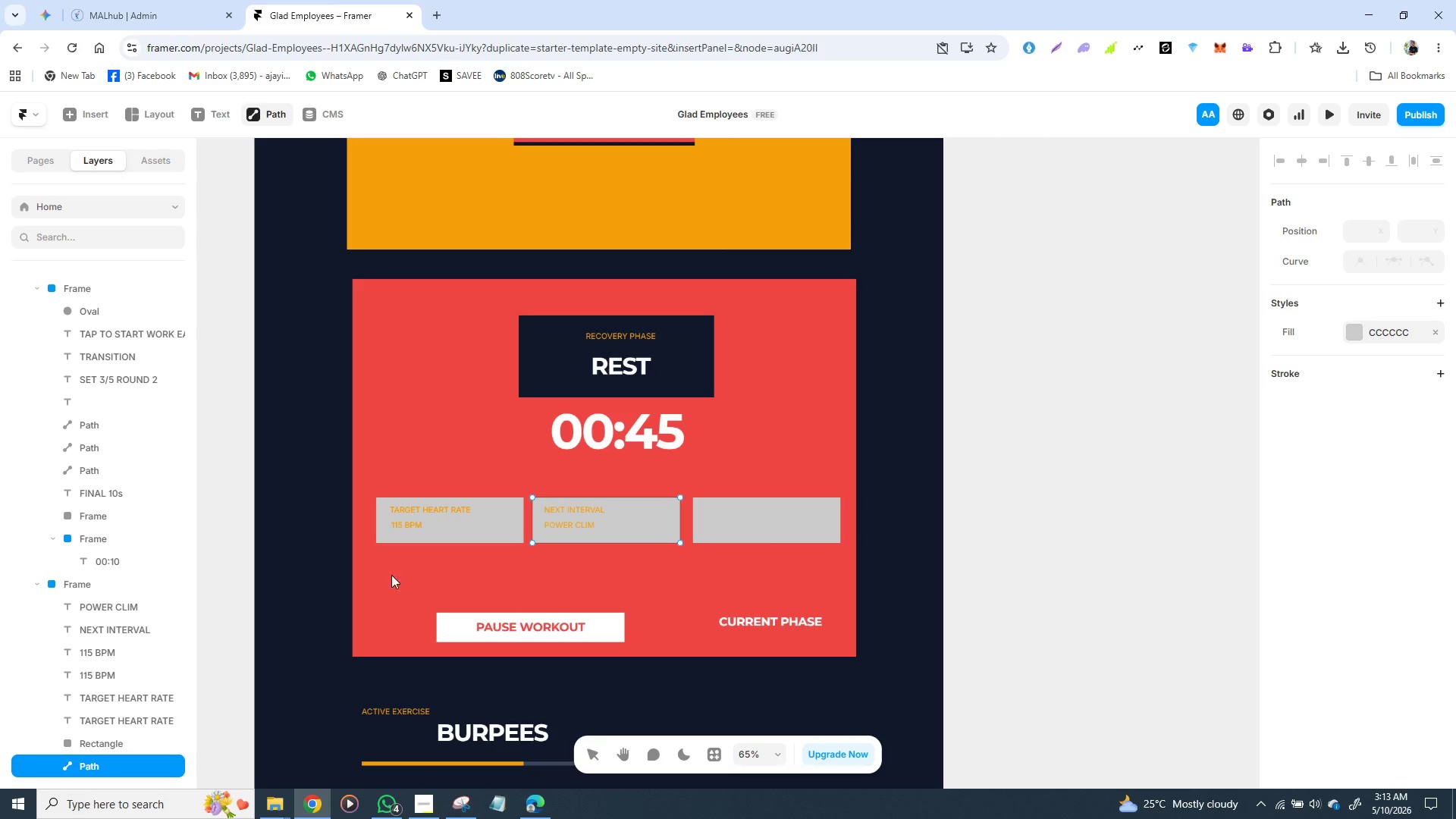 
left_click([300, 566])
 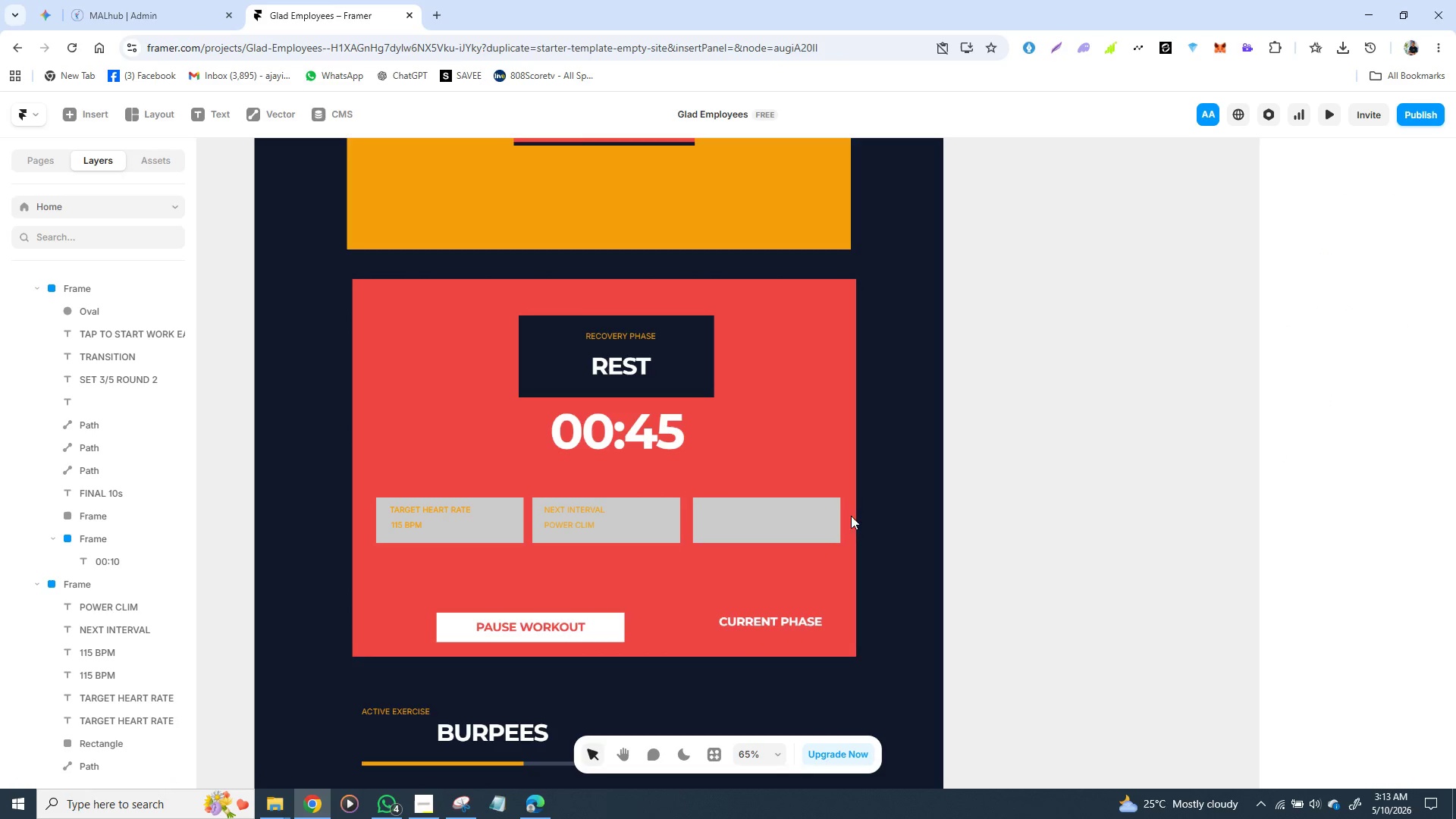 
left_click([575, 526])
 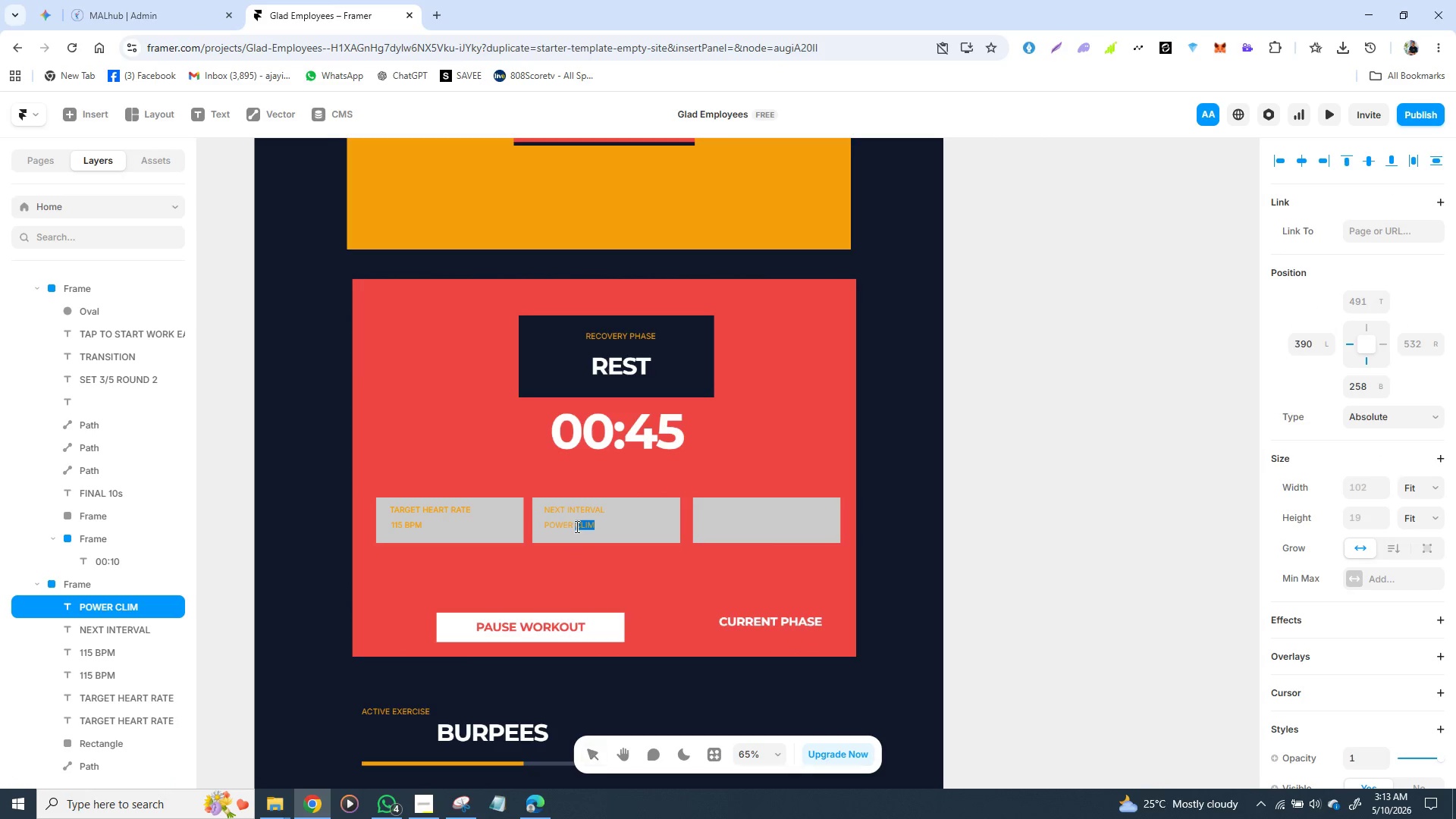 
triple_click([576, 526])
 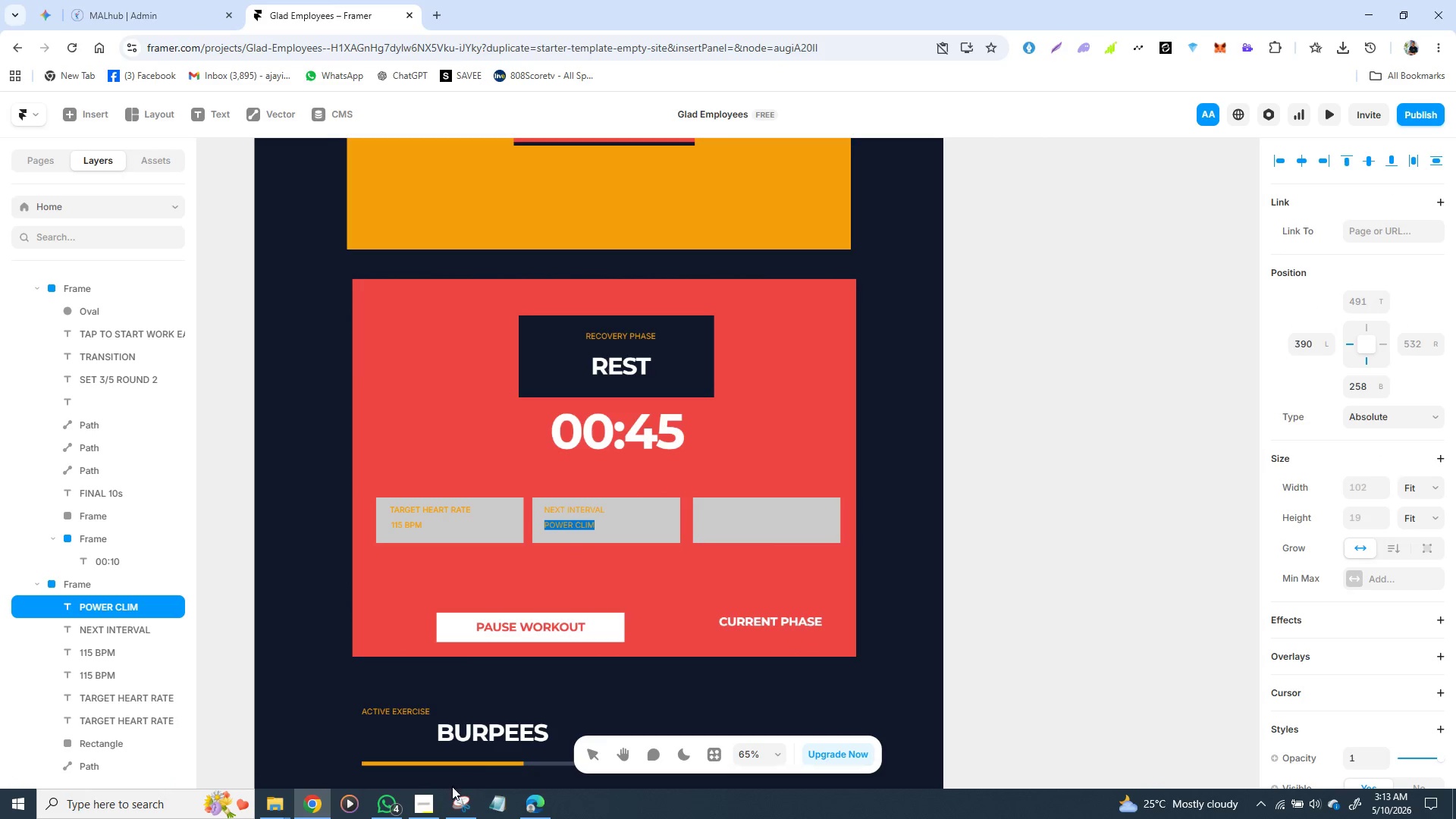 
left_click([420, 802])